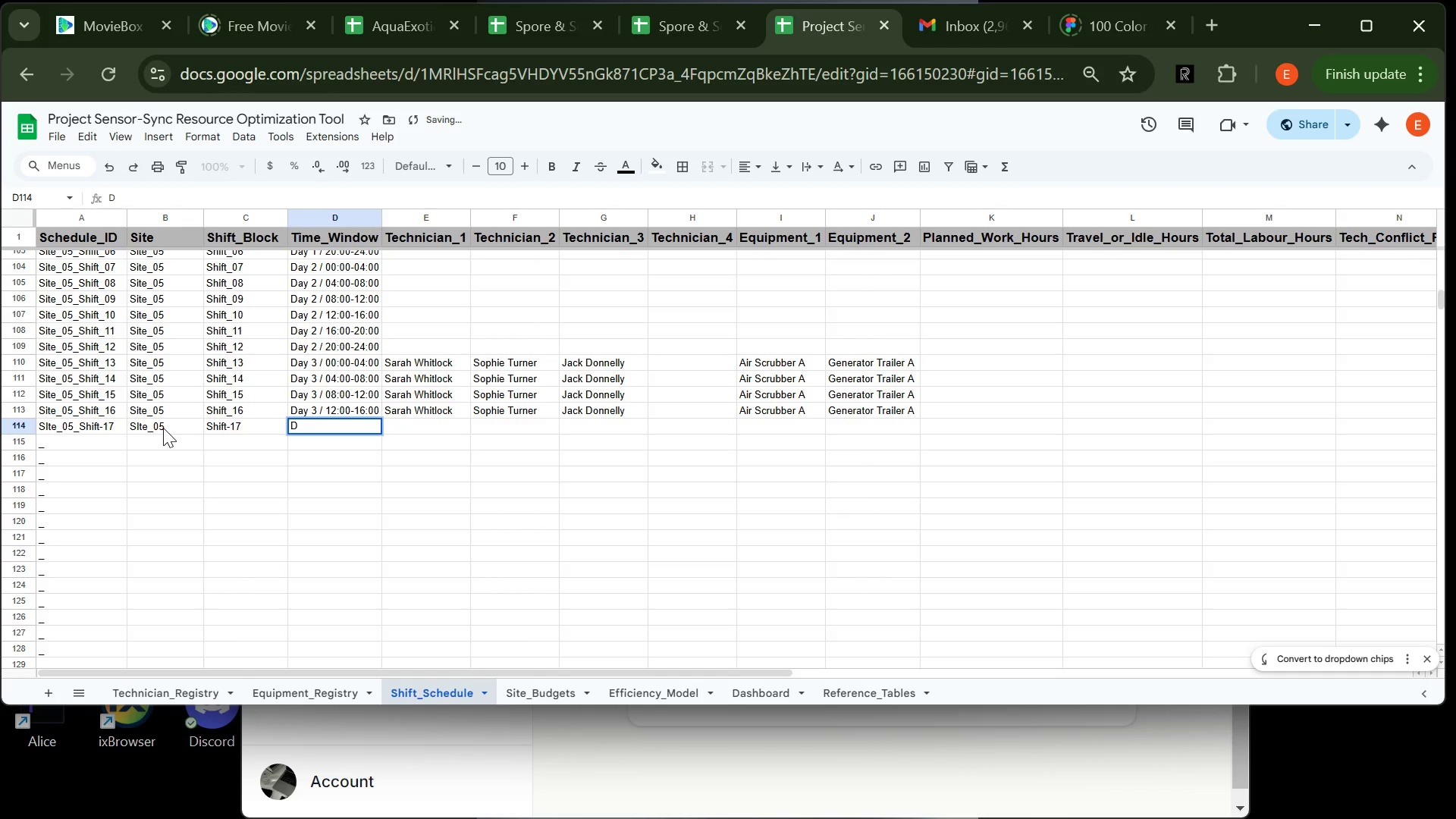 
type(Y)
key(Backspace)
type(AY)
key(Backspace)
key(Backspace)
type(ay 3 / 16)
 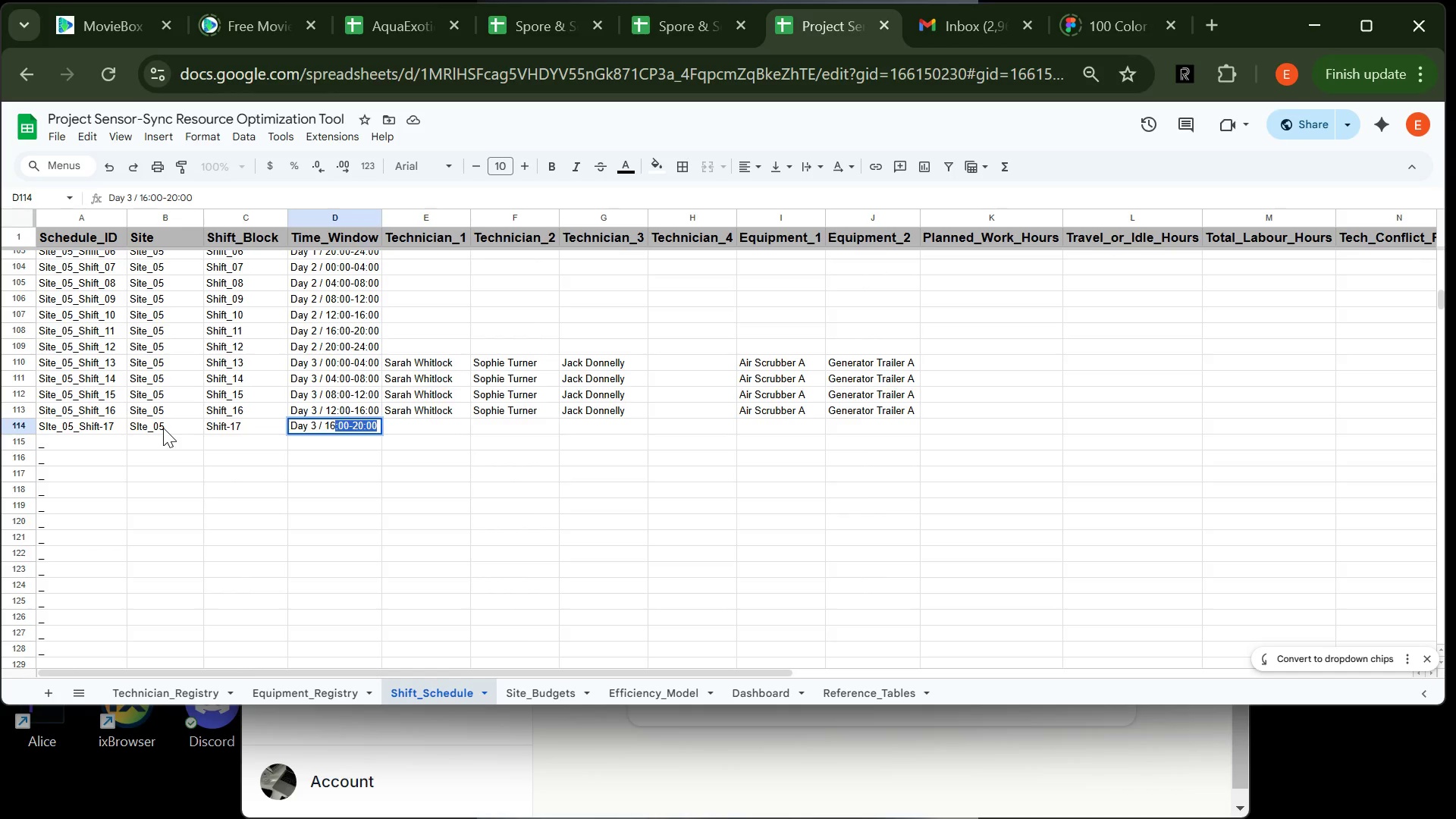 
key(Enter)
 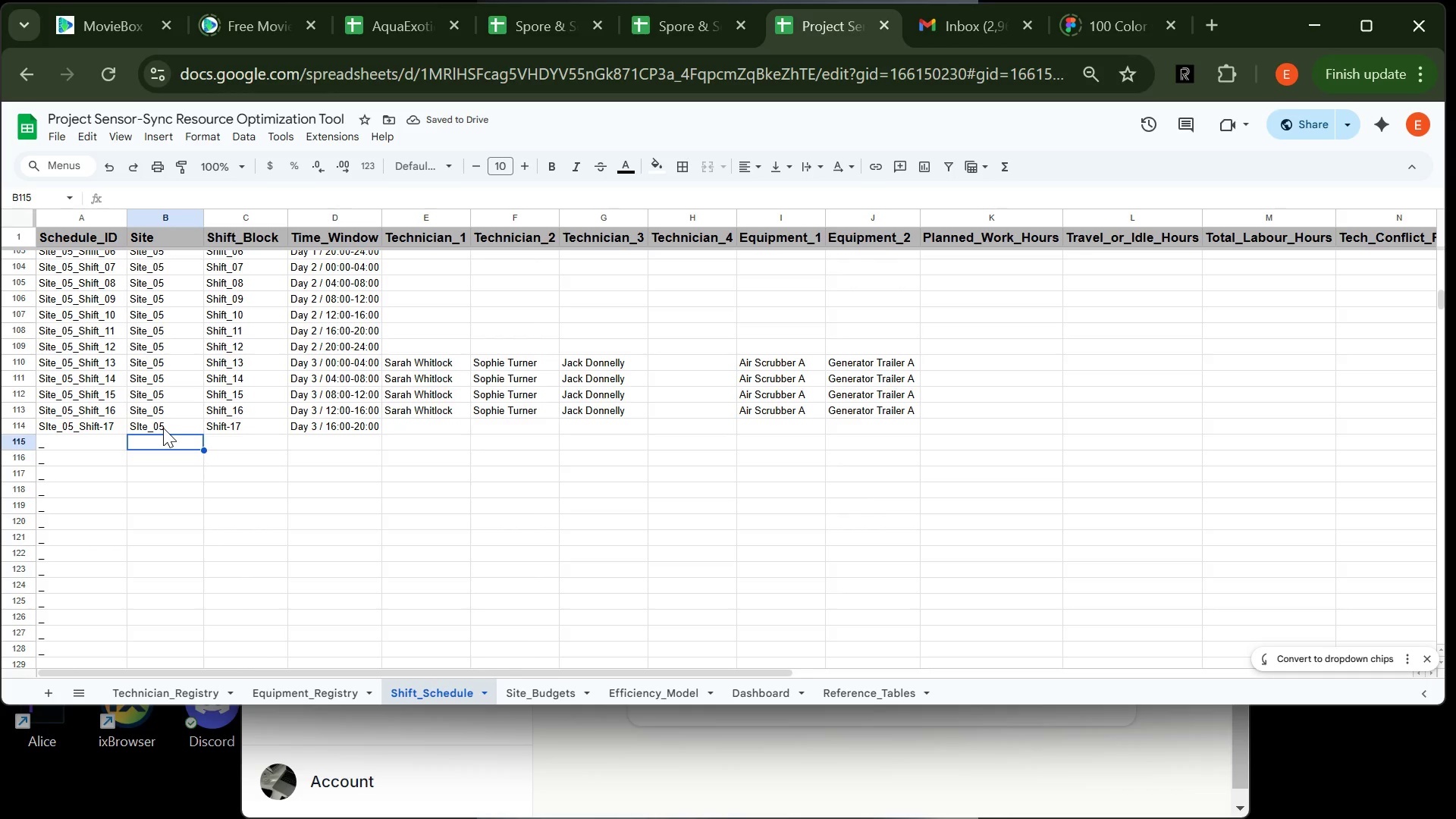 
type(Site_05)
key(Tab)
 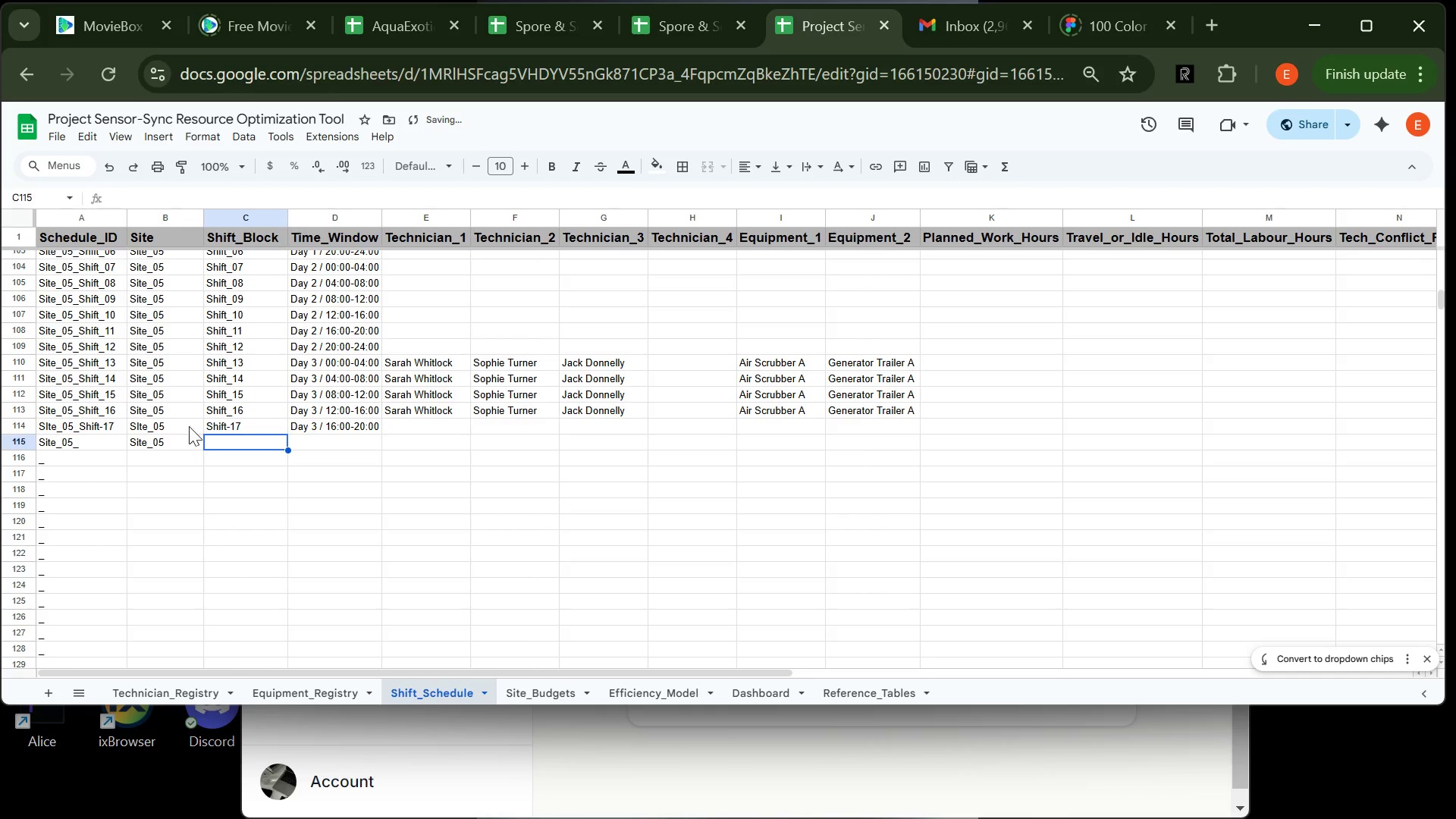 
type(Shift_18)
key(Tab)
type(Day 3 / 20)
 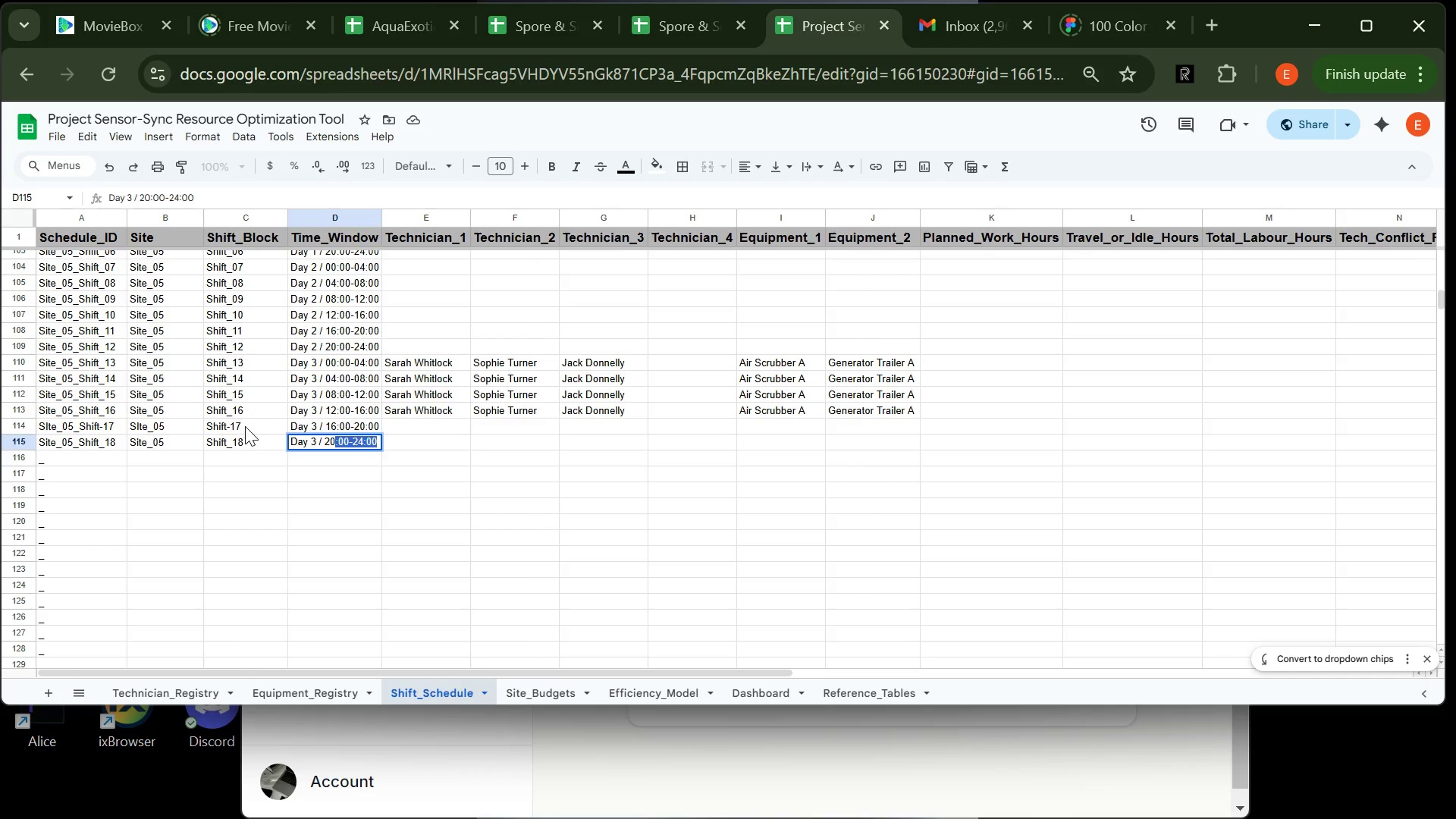 
key(Enter)
 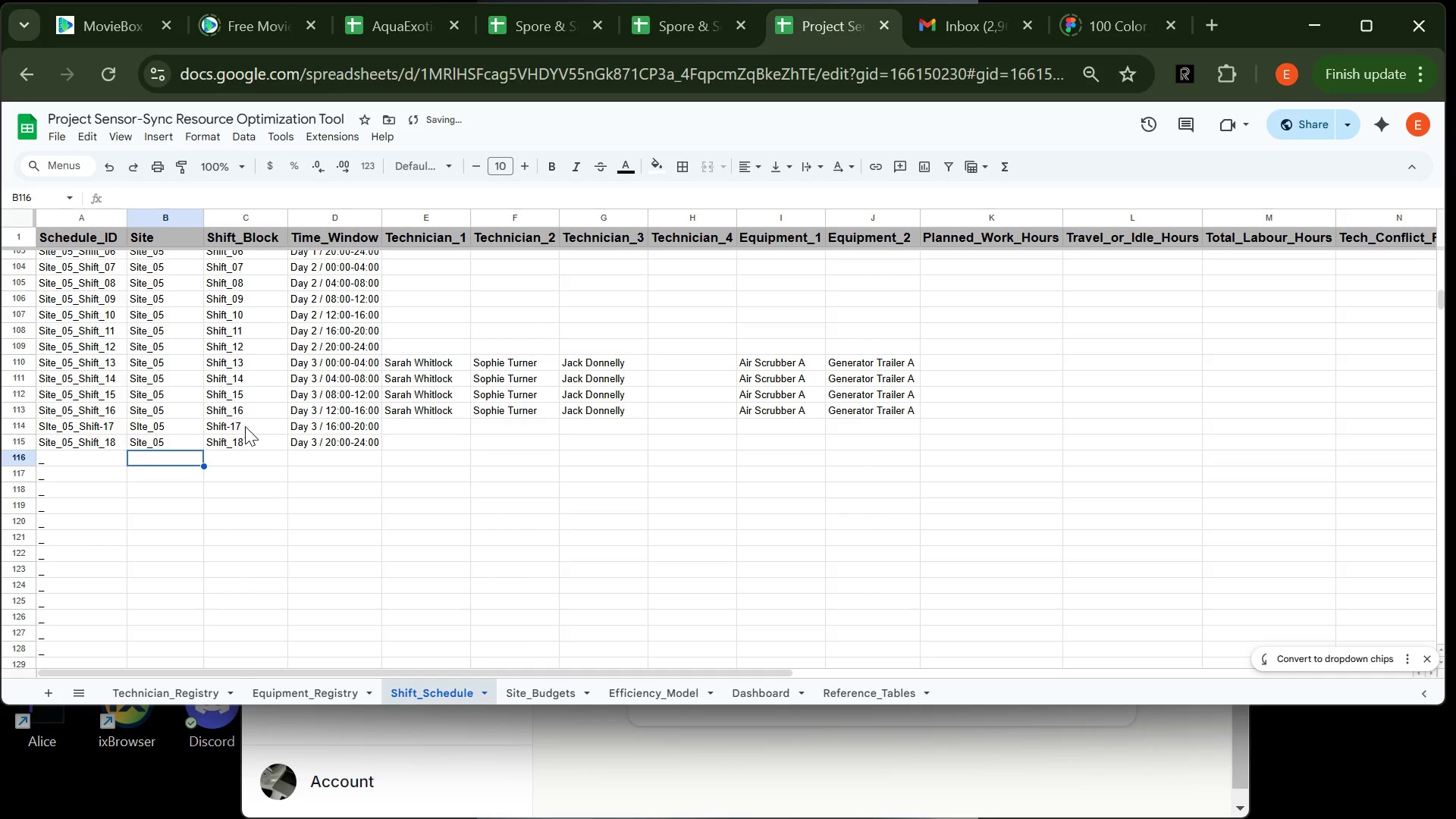 
type(Site_05)
key(Tab)
type(Shift_19)
key(Tab)
type(Day 4 / 00)
 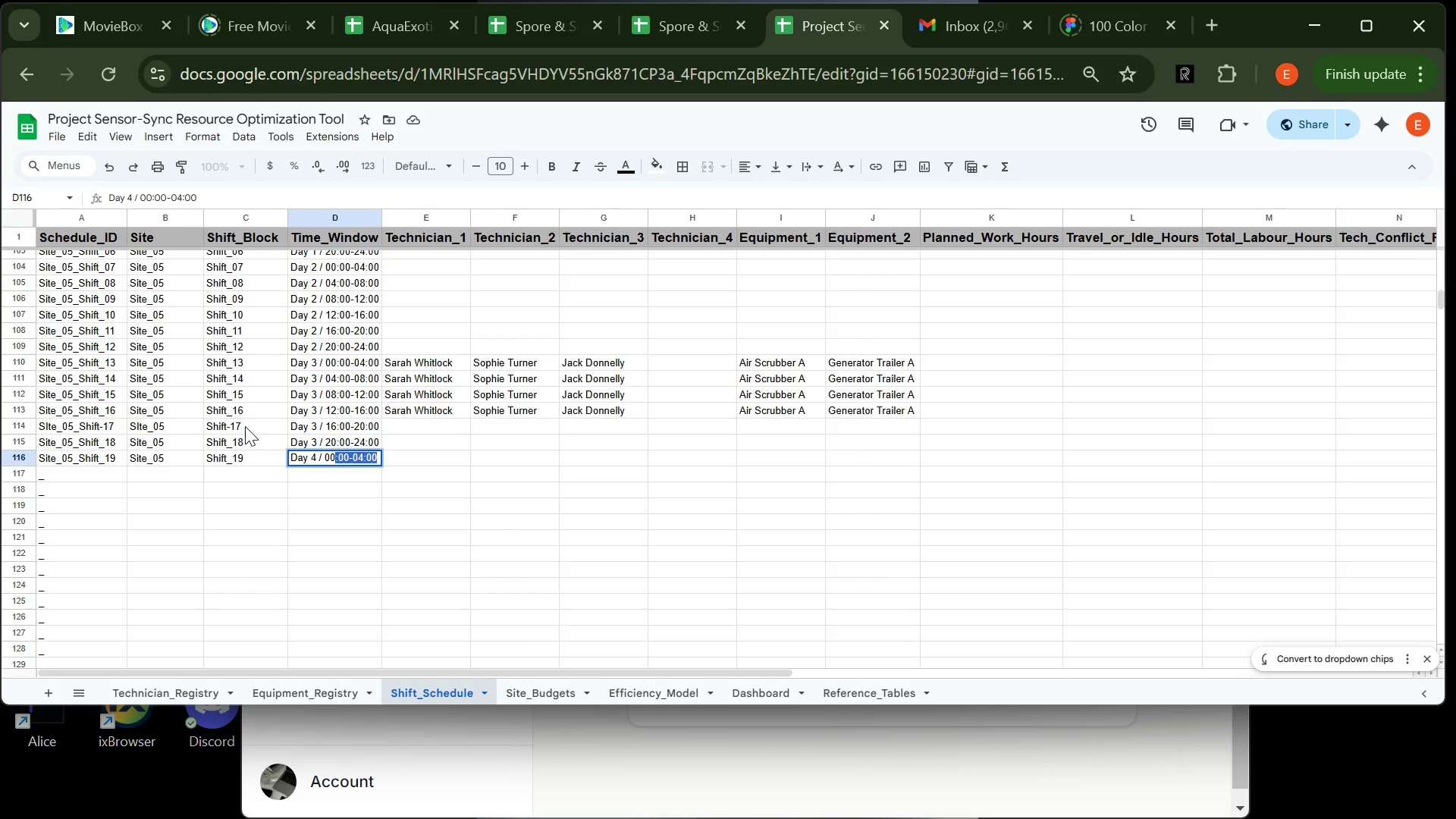 
key(Enter)
 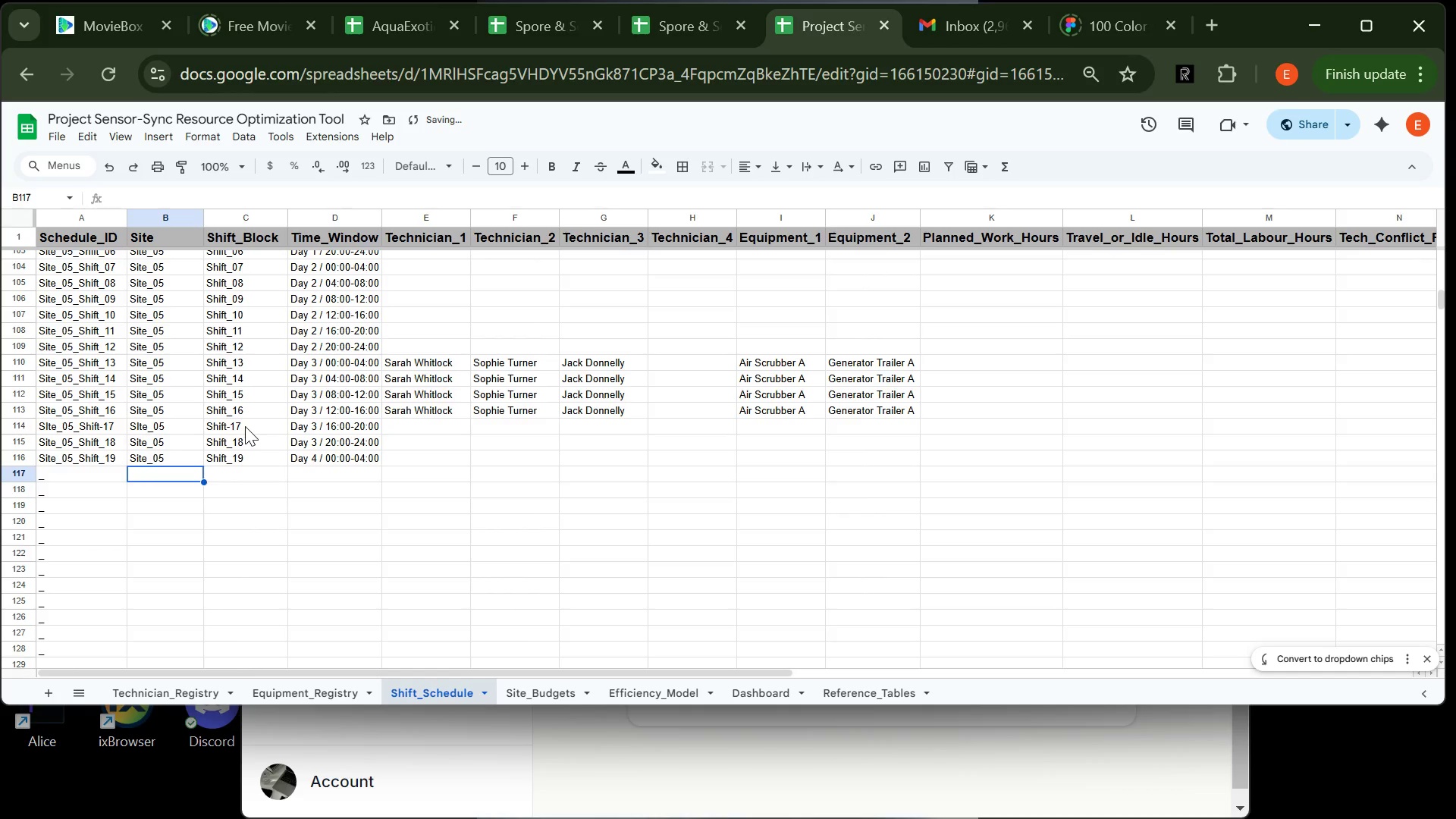 
type(Site_05)
key(Tab)
type(Shift_20)
key(Tab)
type(Day 4 / 04)
 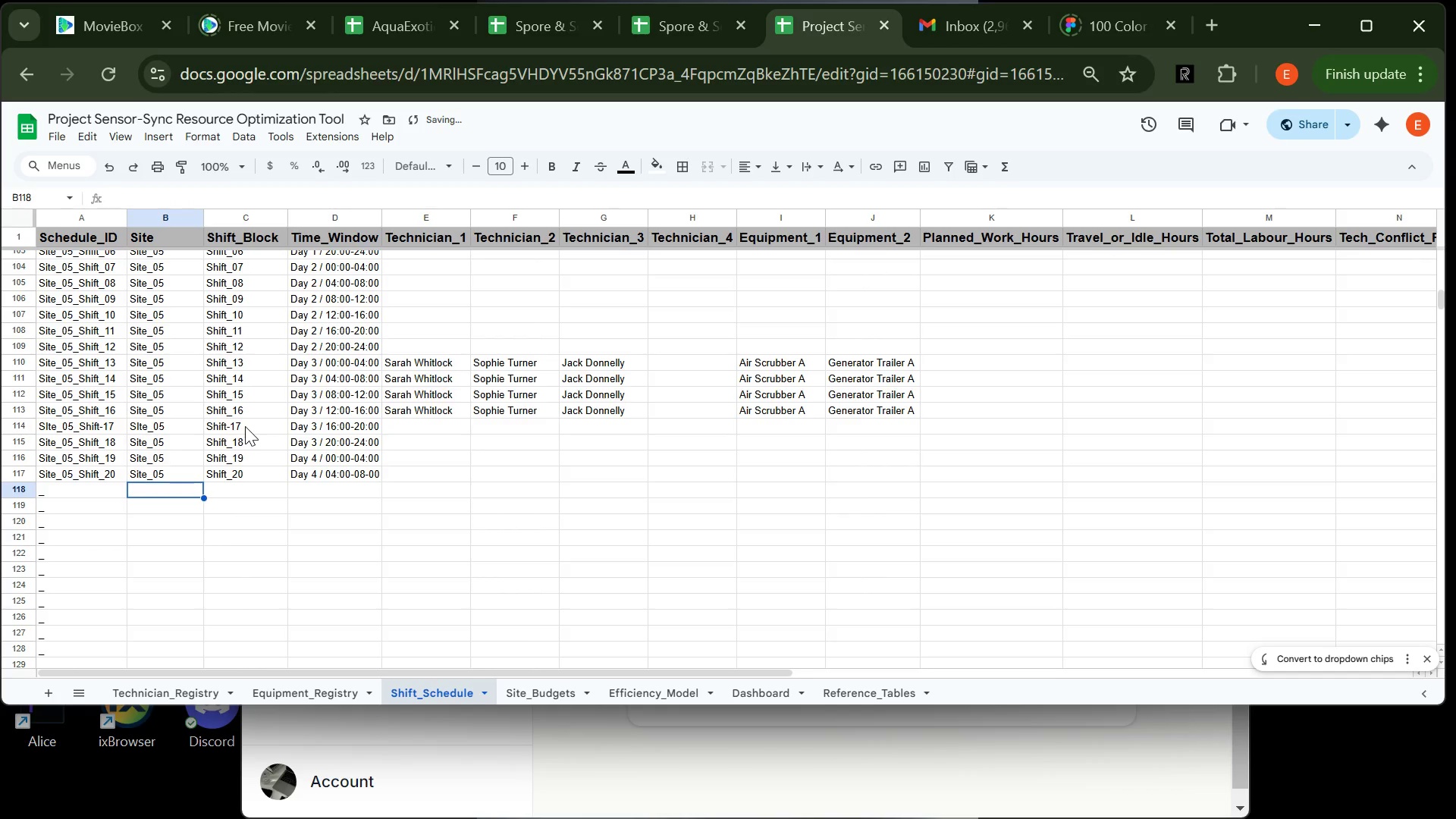 
 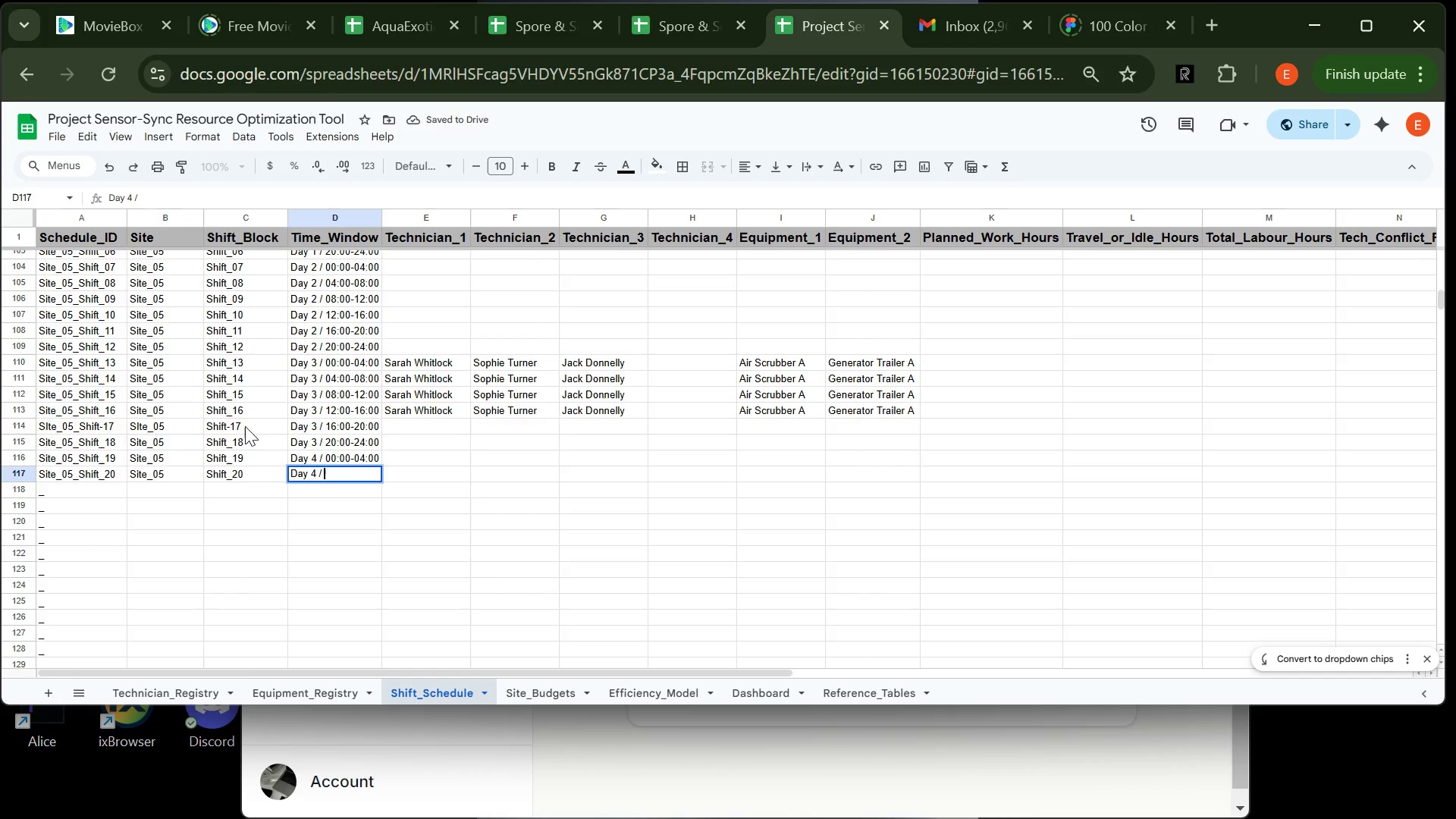 
key(Enter)
 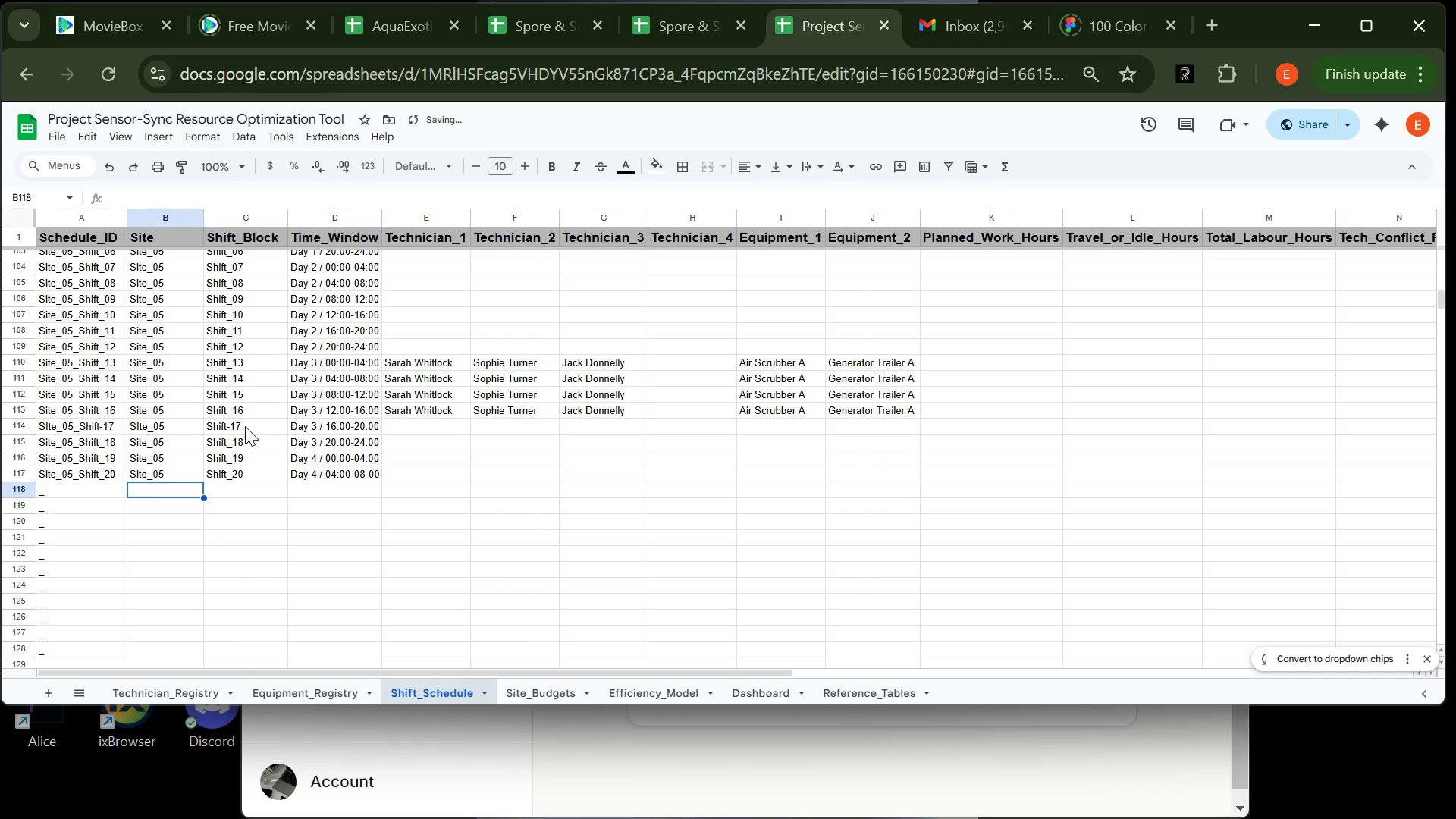 
type(Site_05)
key(Tab)
type(Shift_21)
key(Tab)
type(Day 4 / 08)
 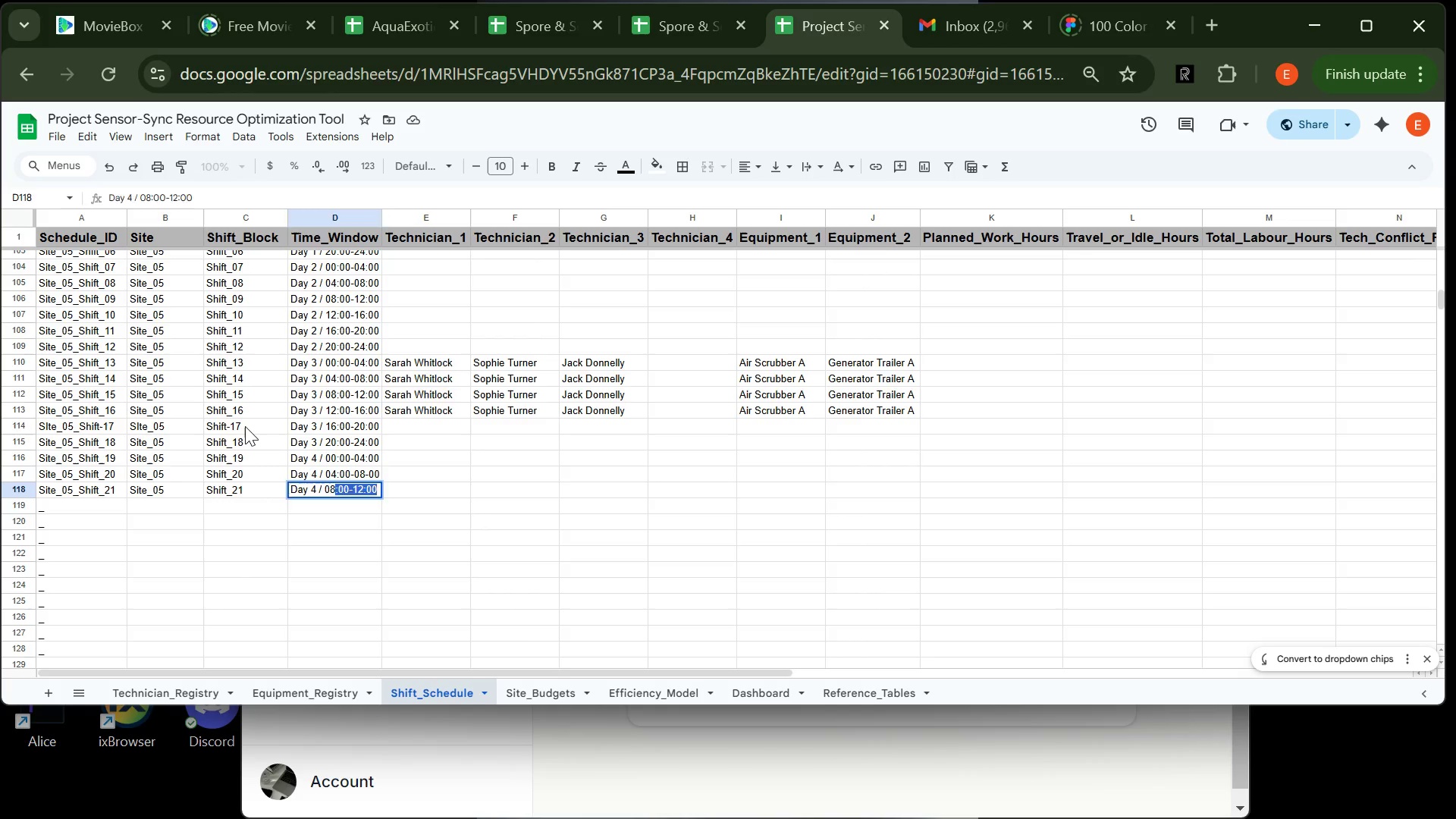 
key(Enter)
 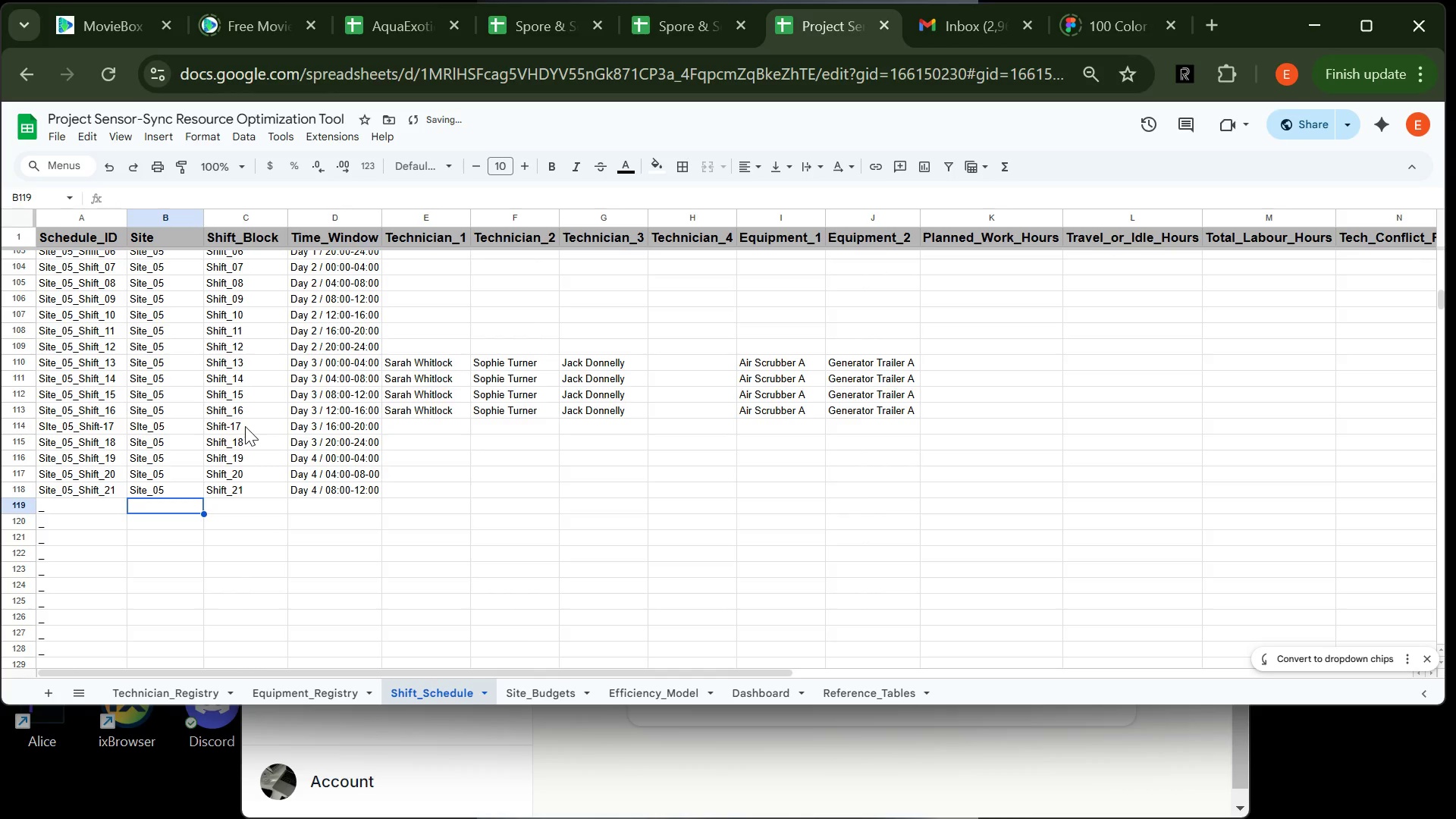 
type(Site_05)
key(Tab)
type(Shift_22)
key(Tab)
type(Day 4 / 12)
 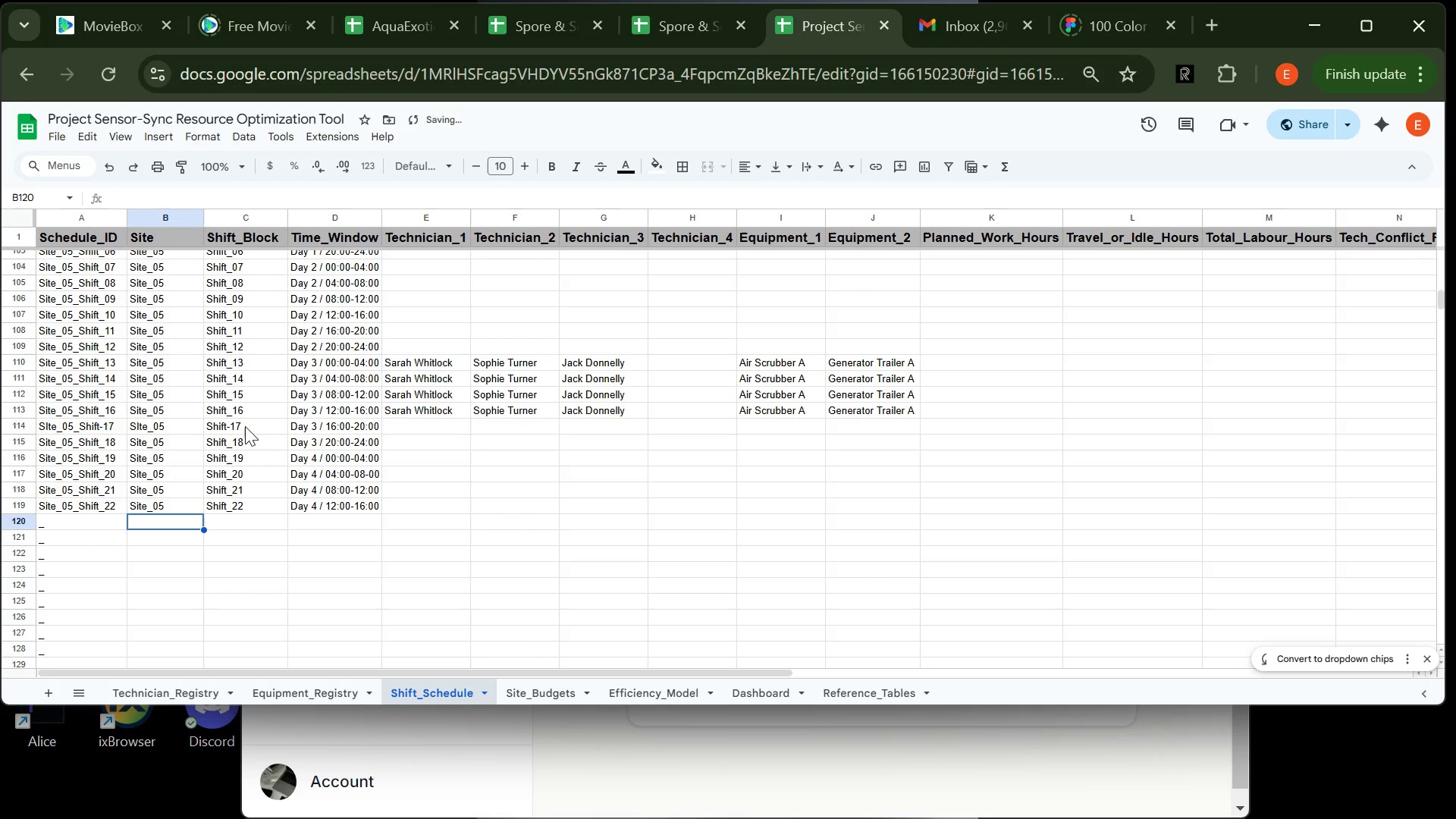 
key(Enter)
 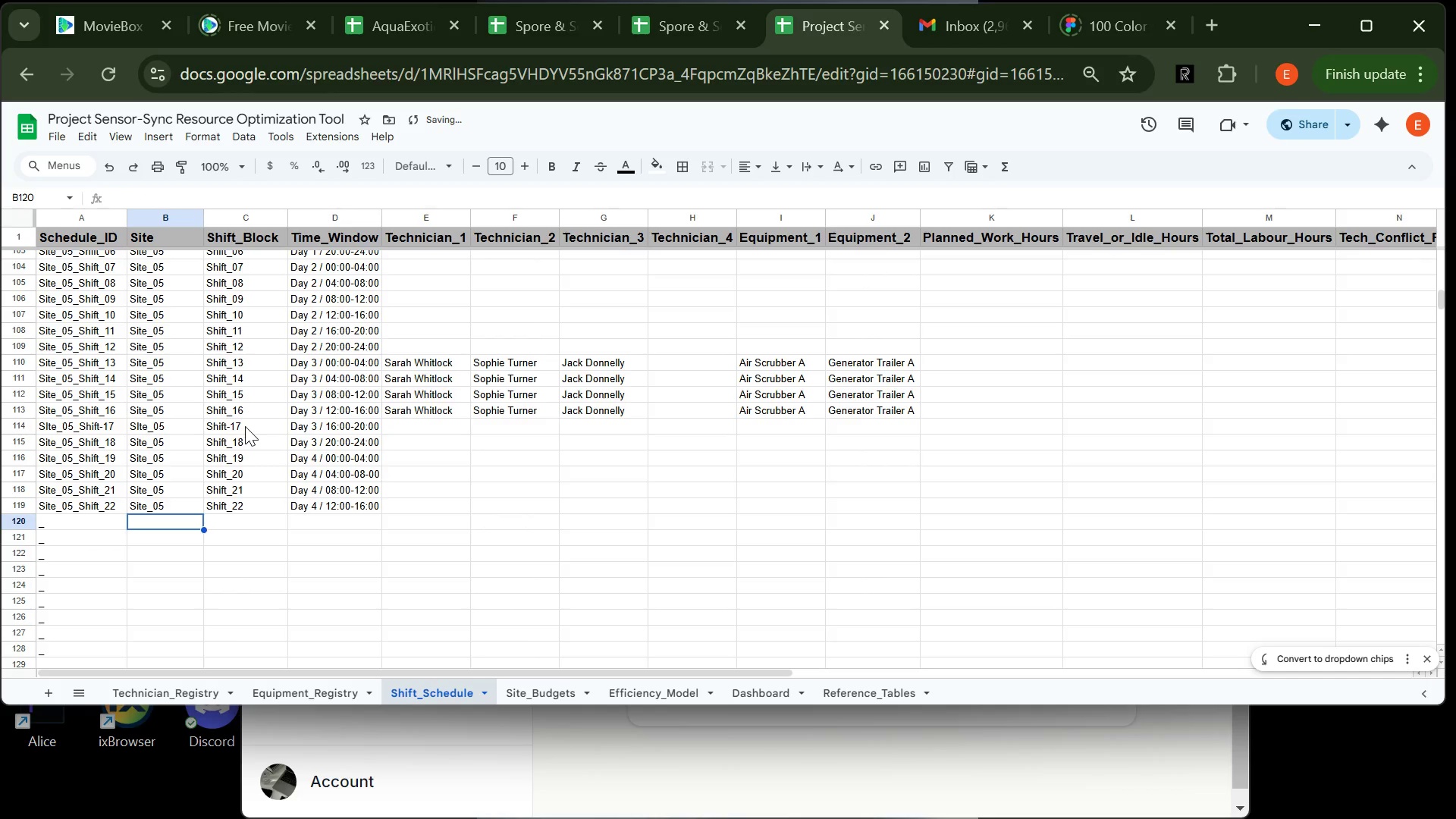 
type(Site_05)
key(Tab)
type(Shift_23)
key(Tab)
type(Day 4 / 16)
 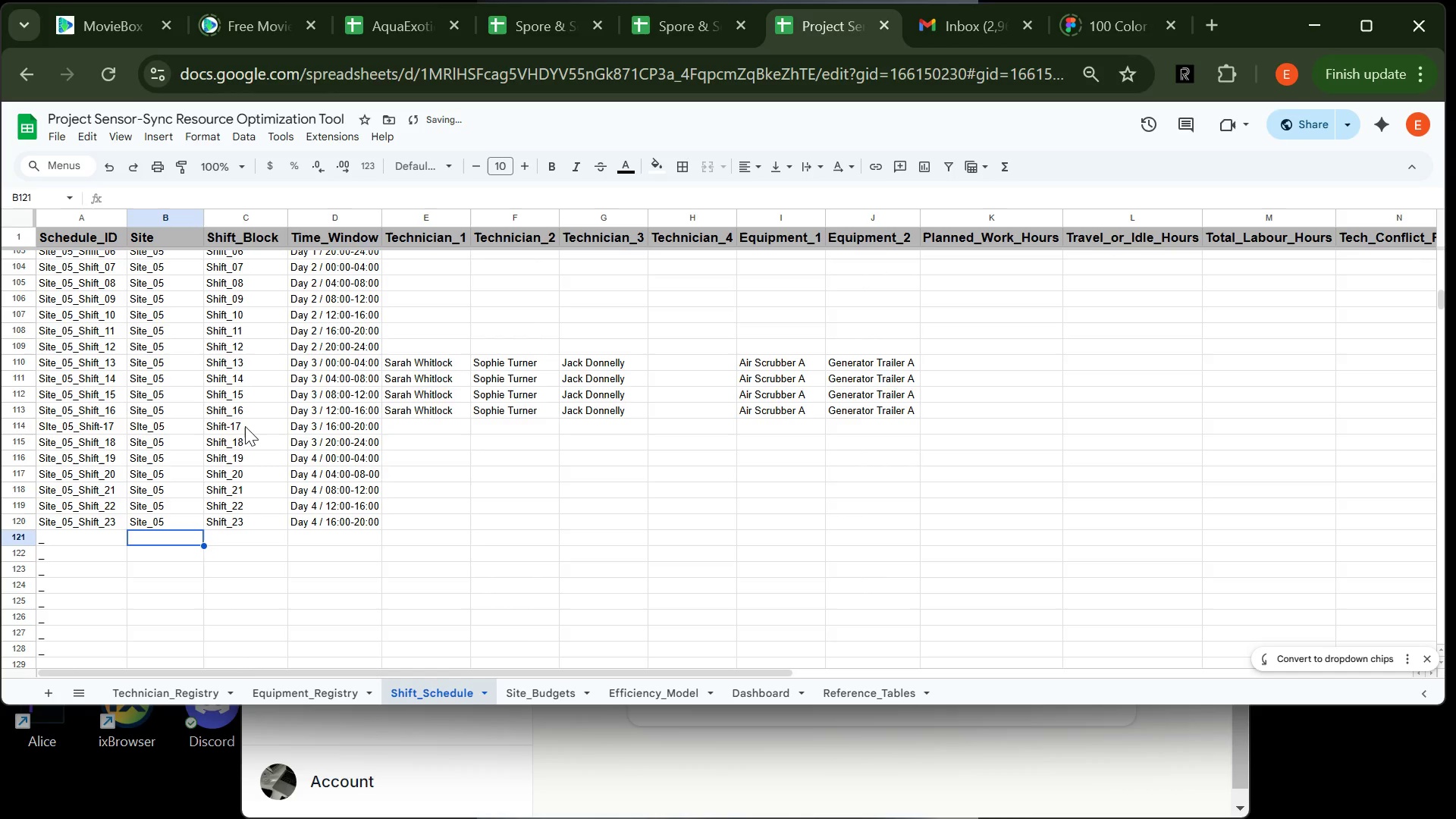 
 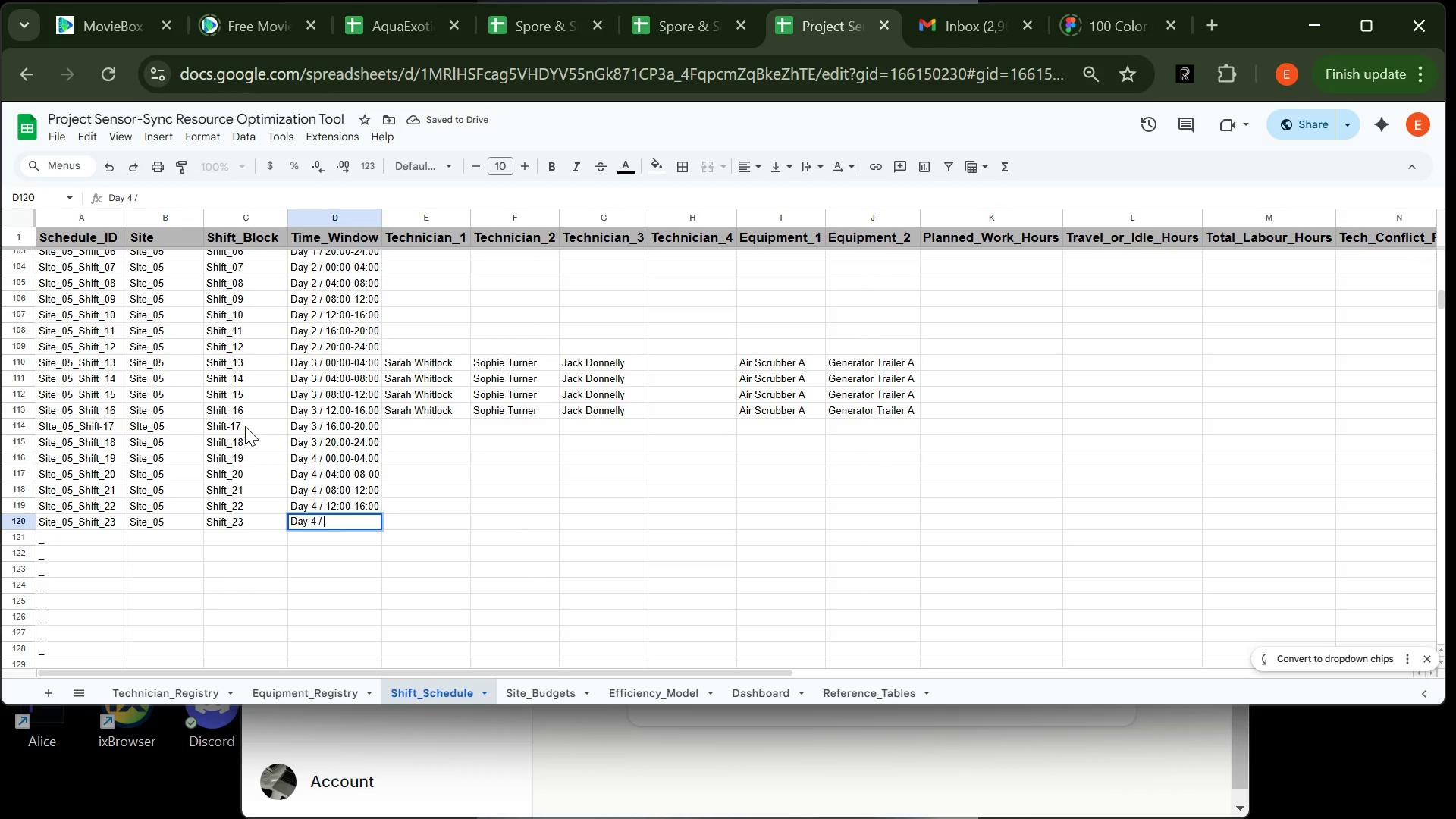 
key(Enter)
 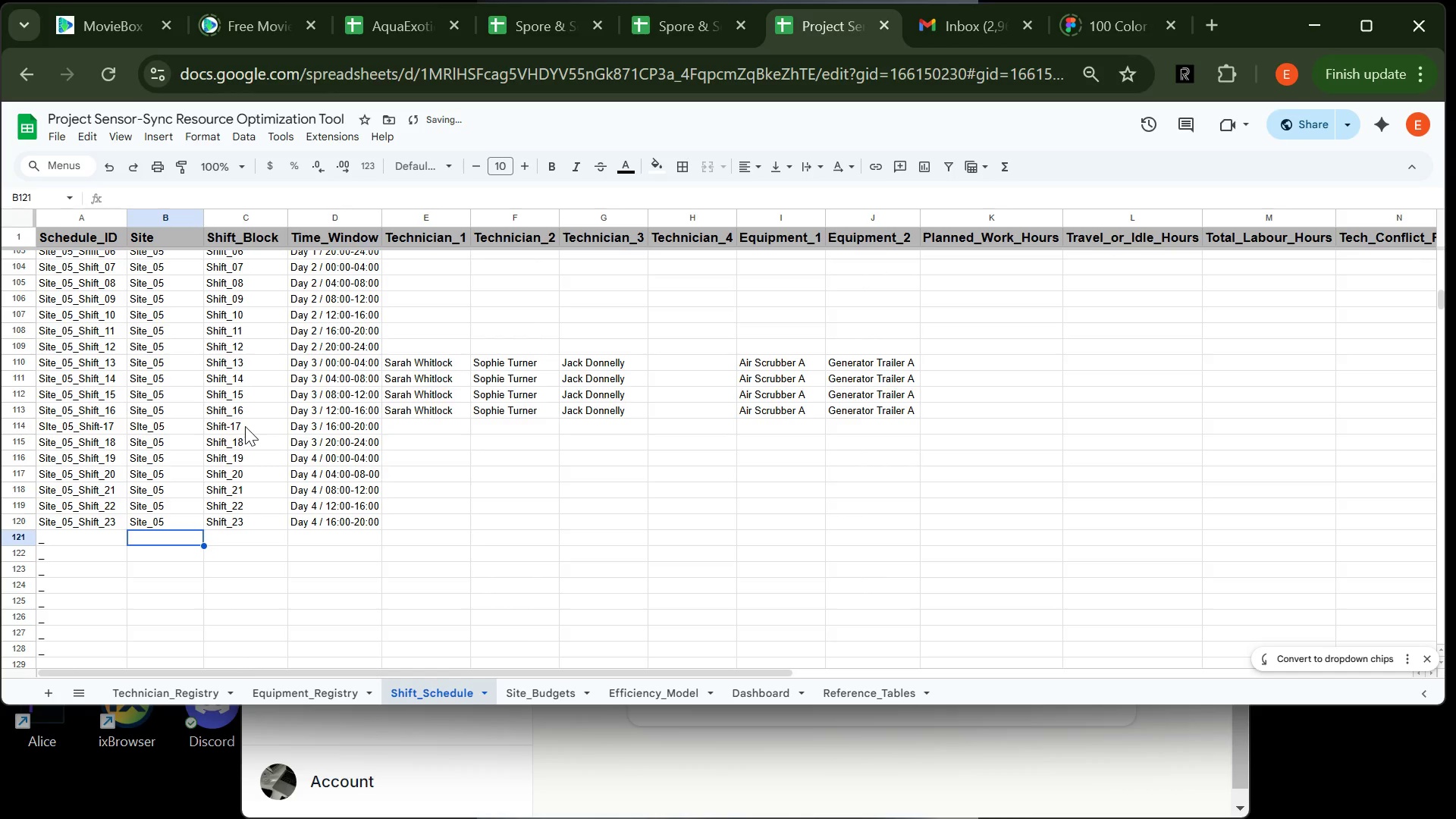 
type(Site_05)
key(Tab)
type(Shift_24)
key(Tab)
type(Day 4 / 20)
 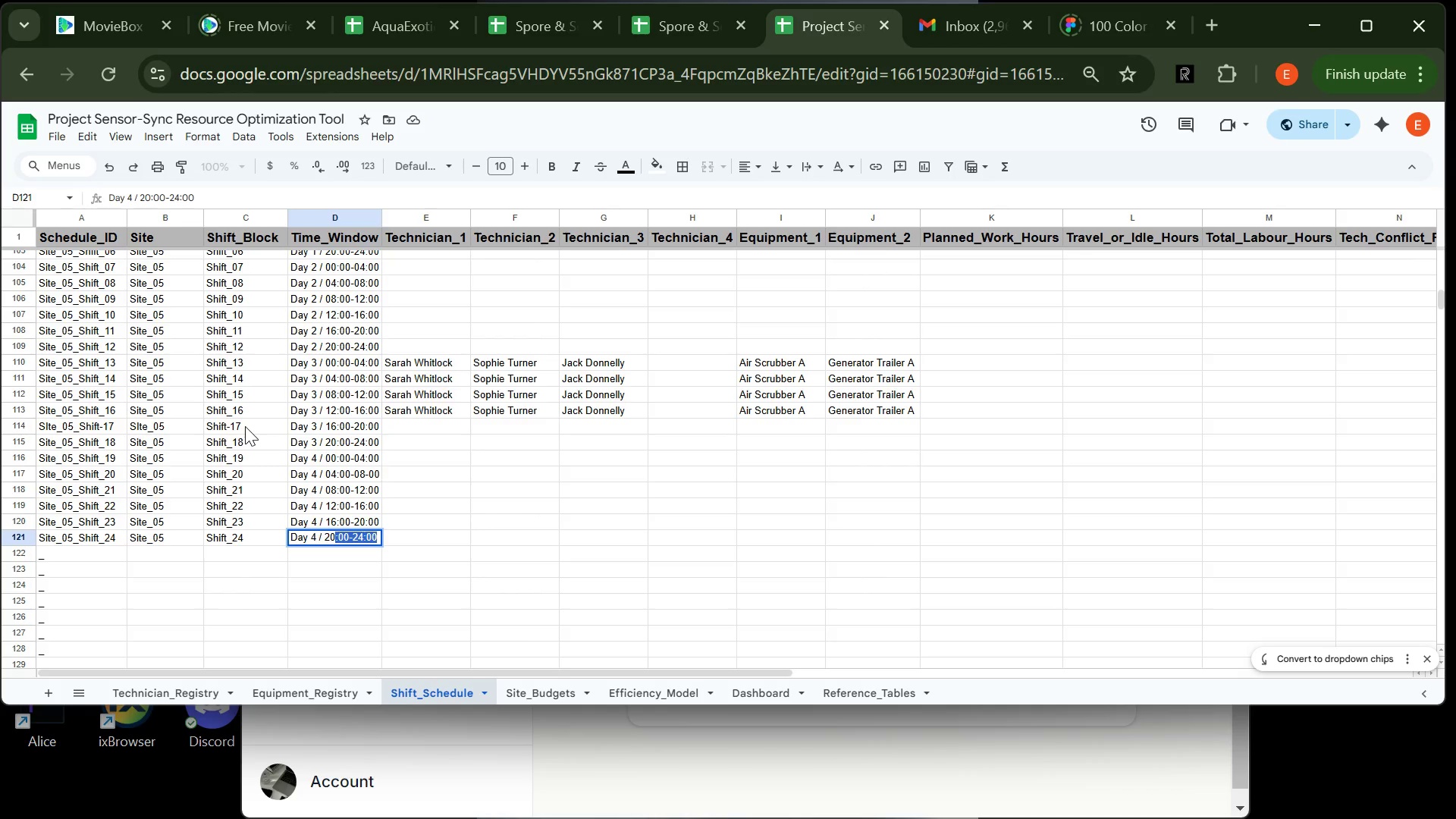 
wait(13.53)
 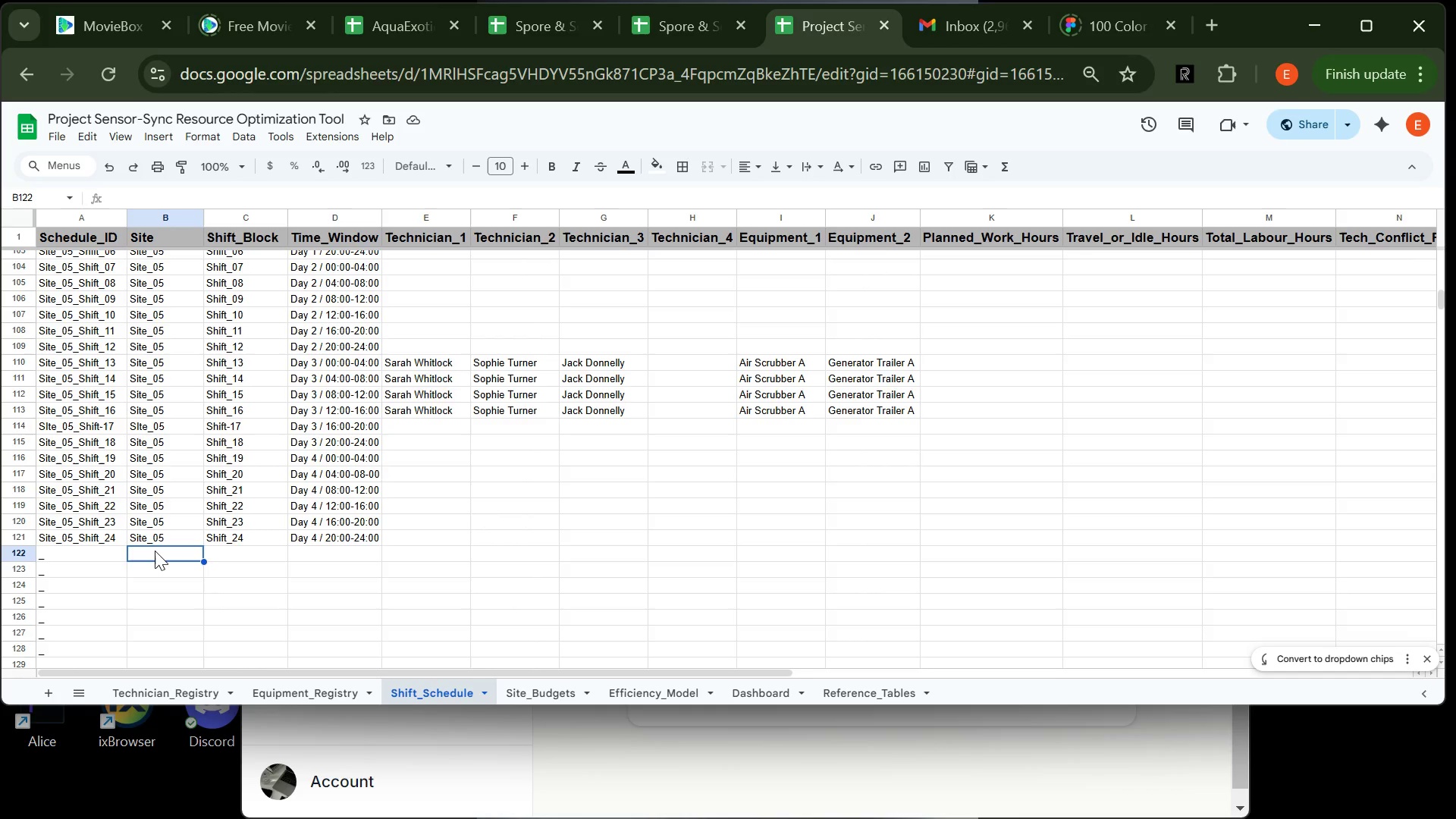 
type(D)
key(Backspace)
type(Site_06)
key(Tab)
type(Shift_01)
key(Tab)
type(Day 1 / )
 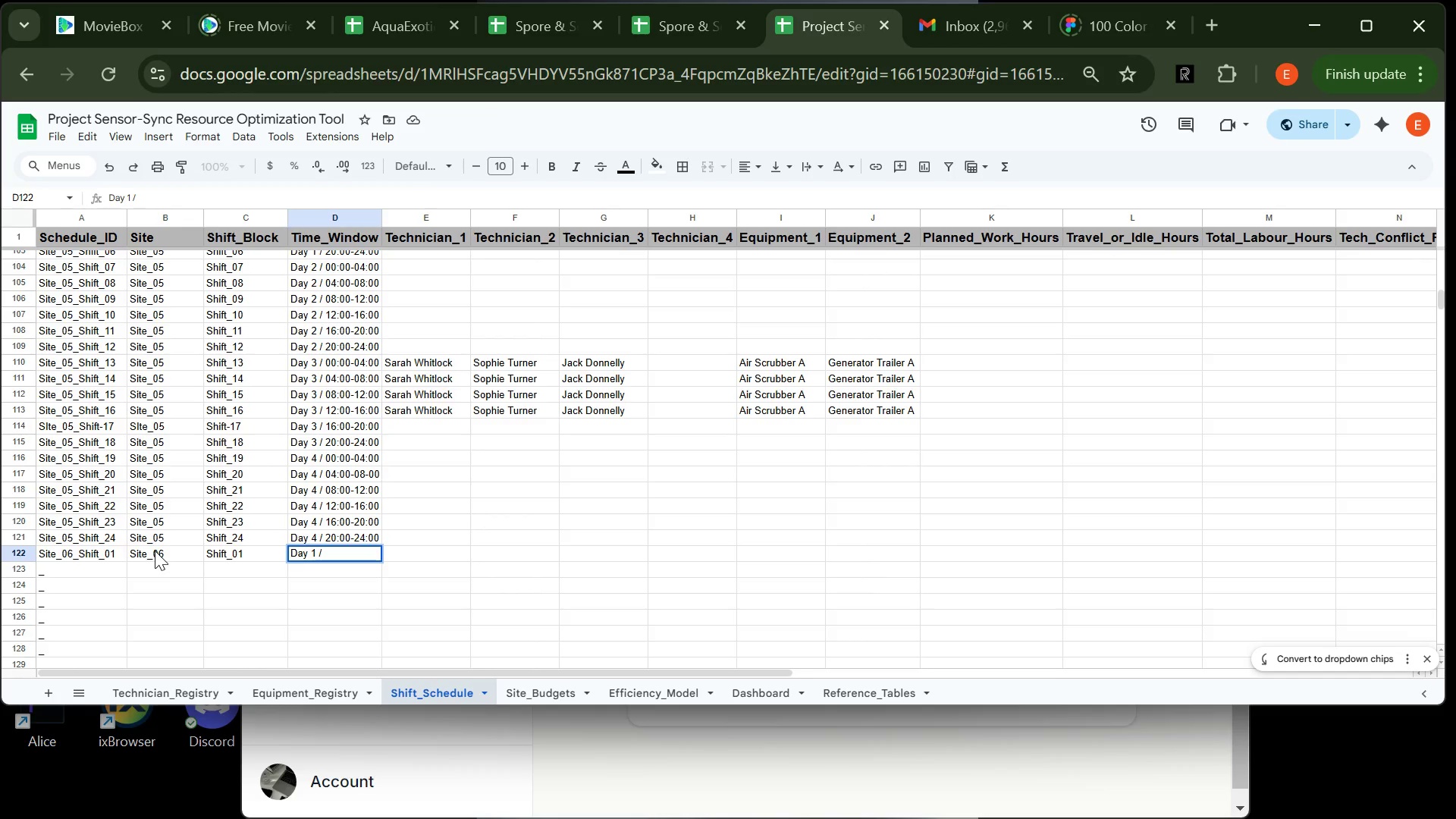 
wait(13.11)
 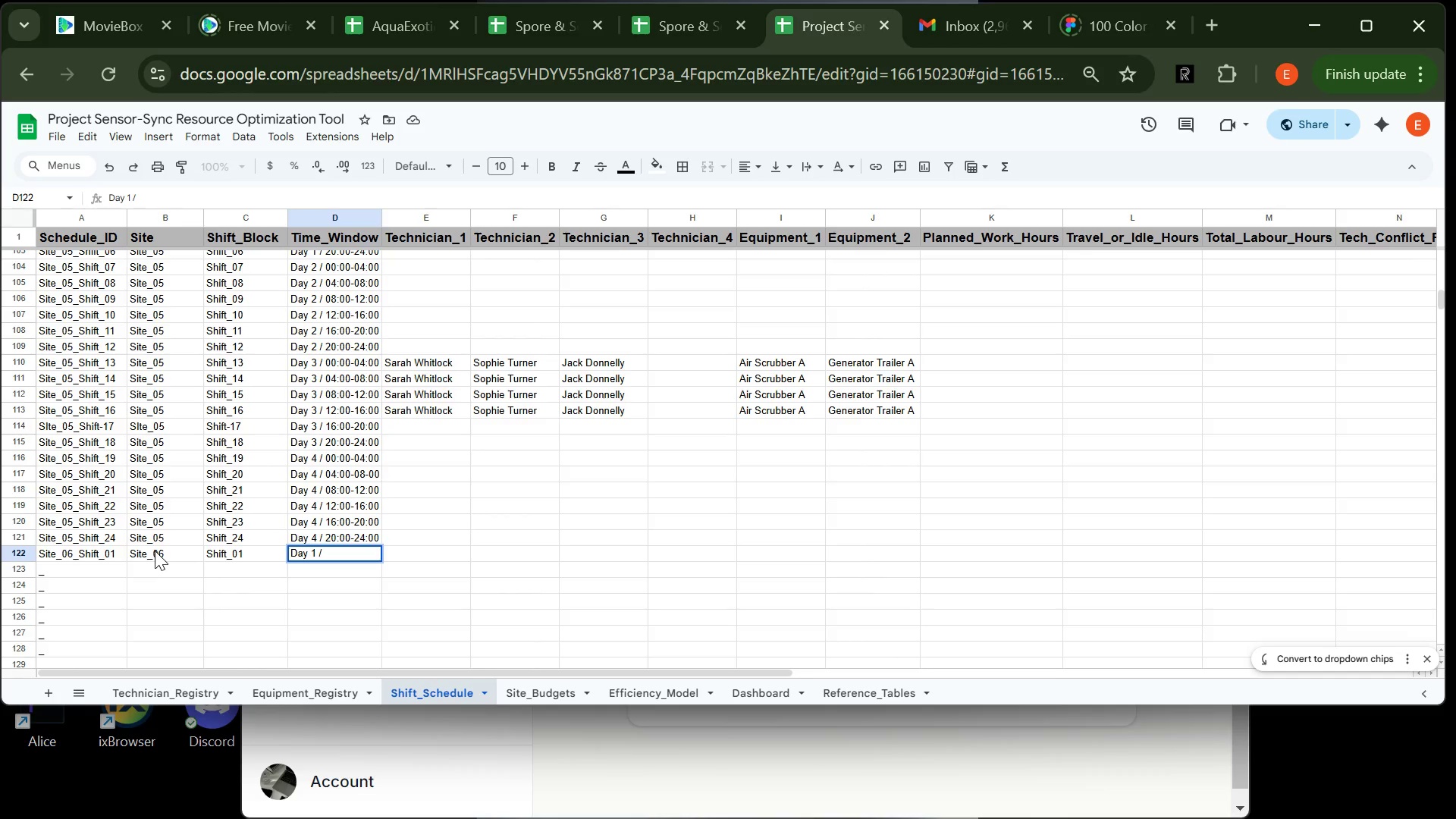 
type(00)
 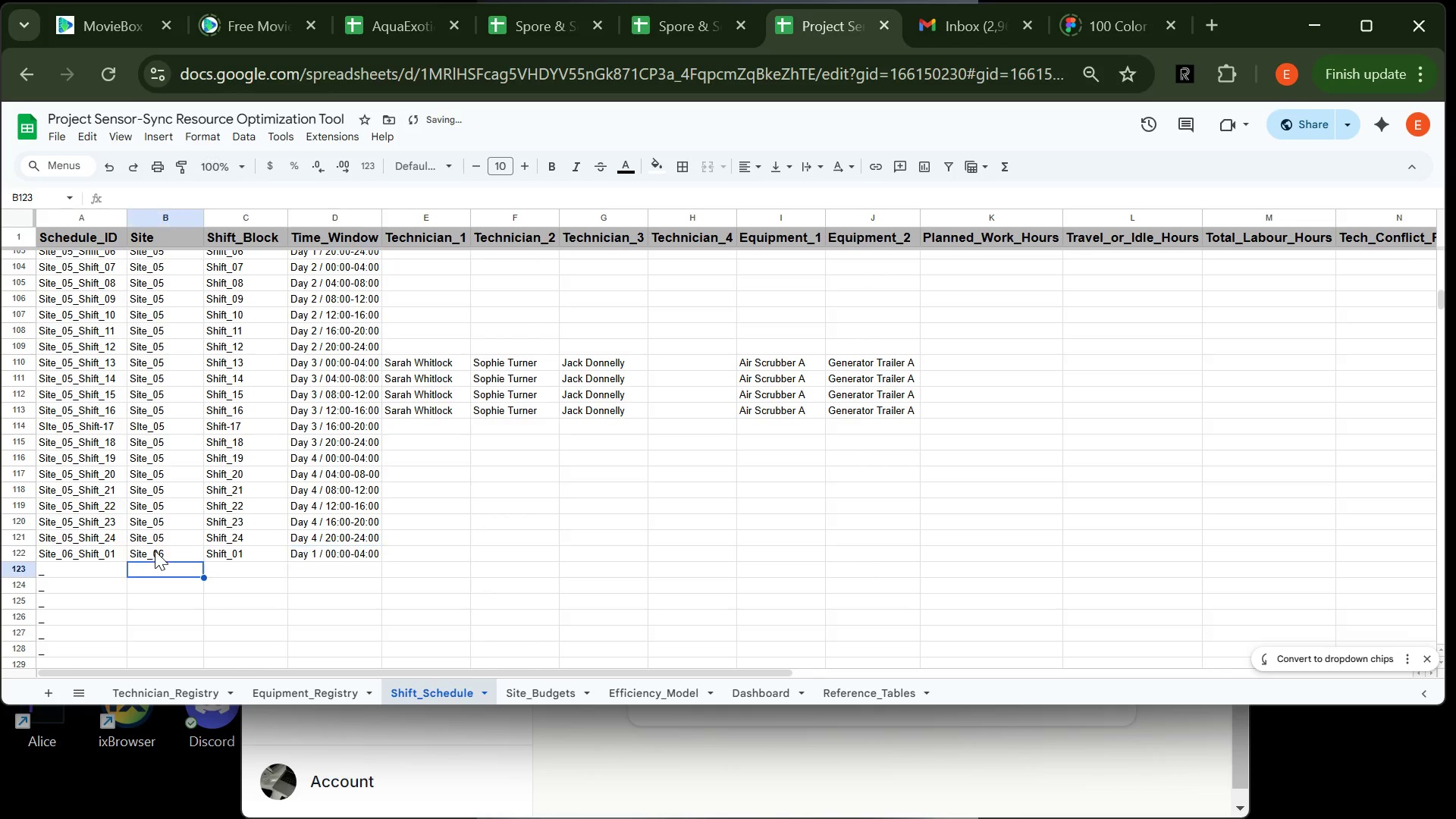 
key(Enter)
 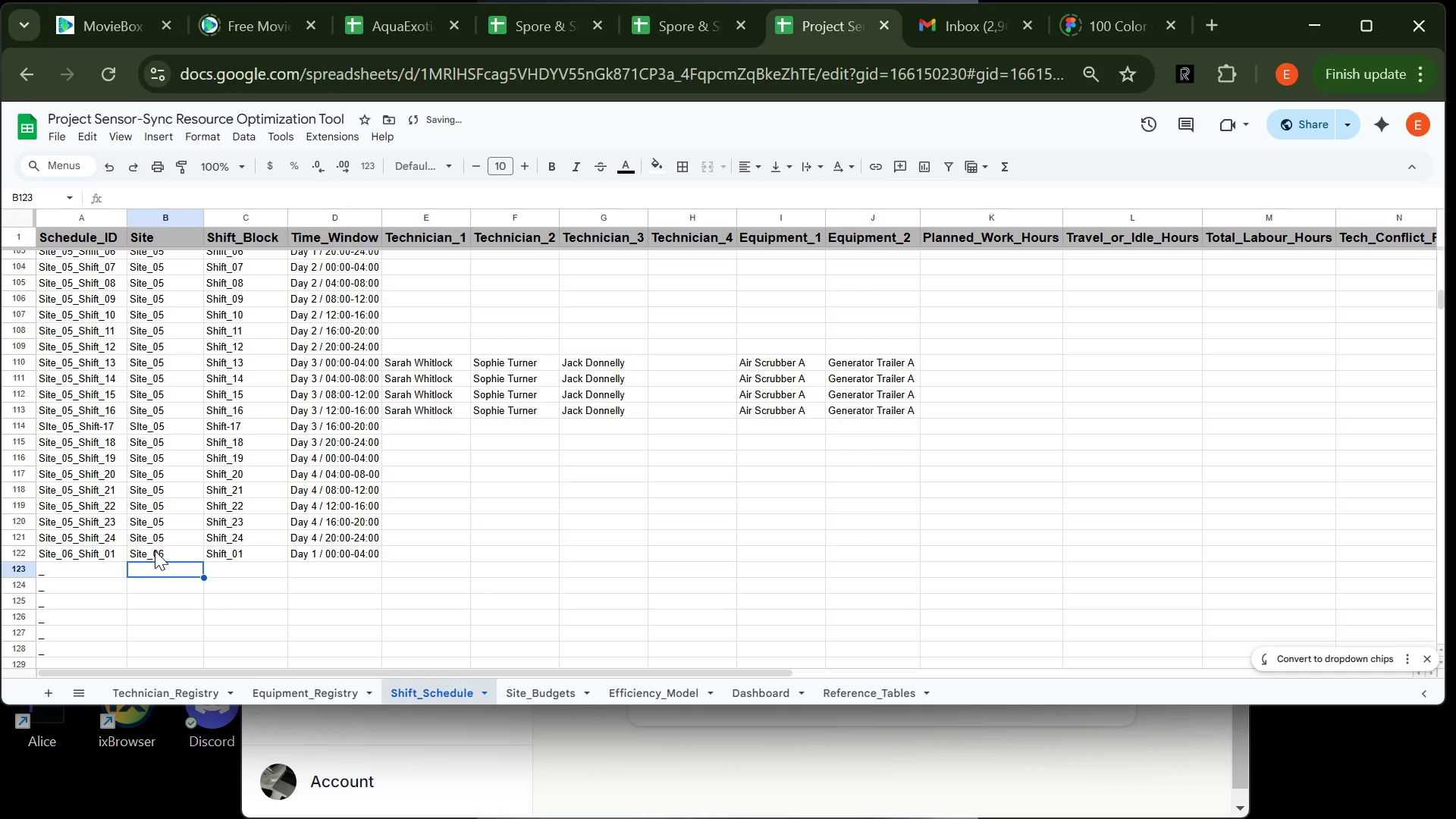 
type(Site_06)
key(Tab)
type(Shift_02)
key(Tab)
type(Day 1 / 04)
 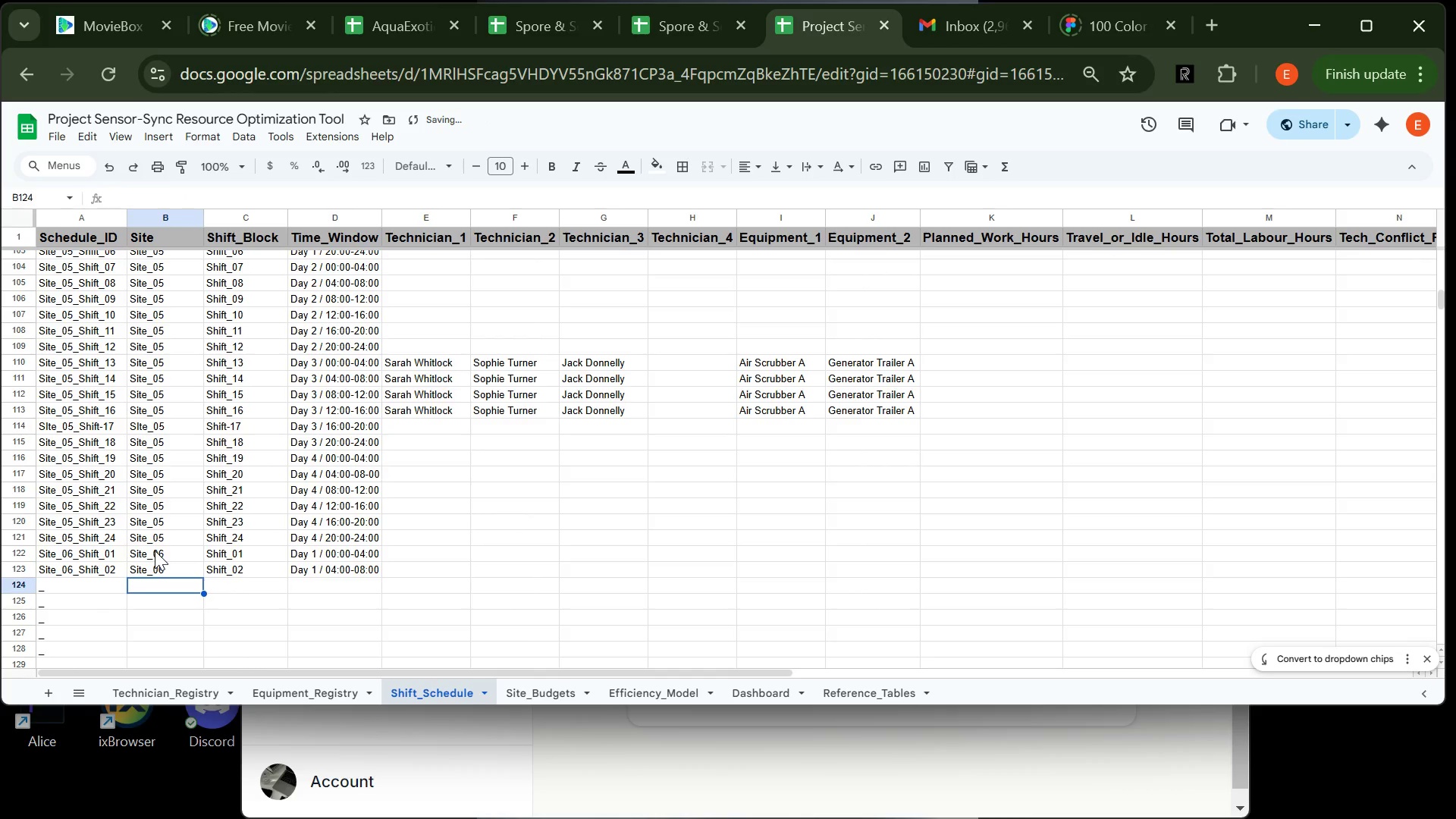 
key(Enter)
 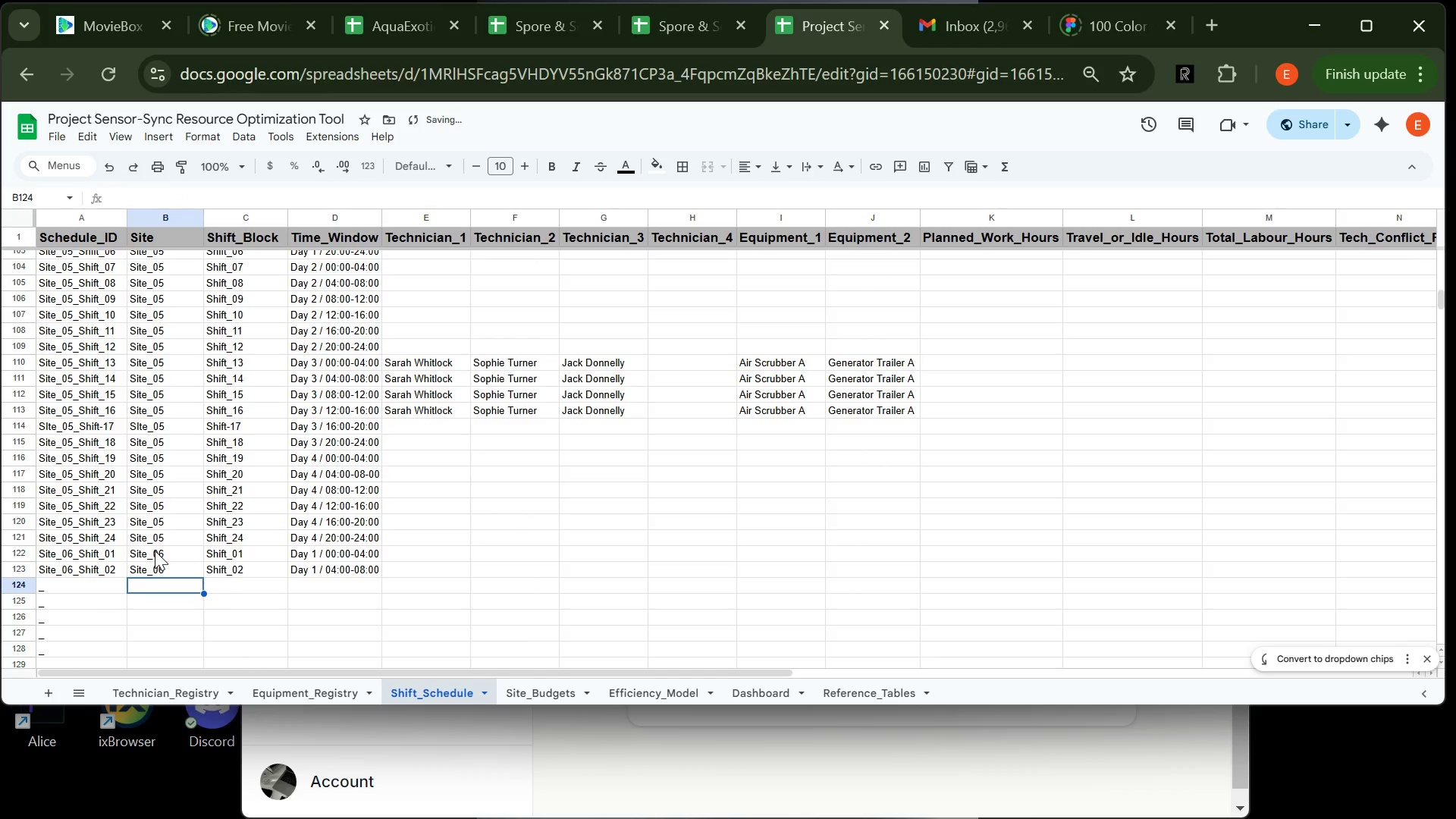 
type(Site)
 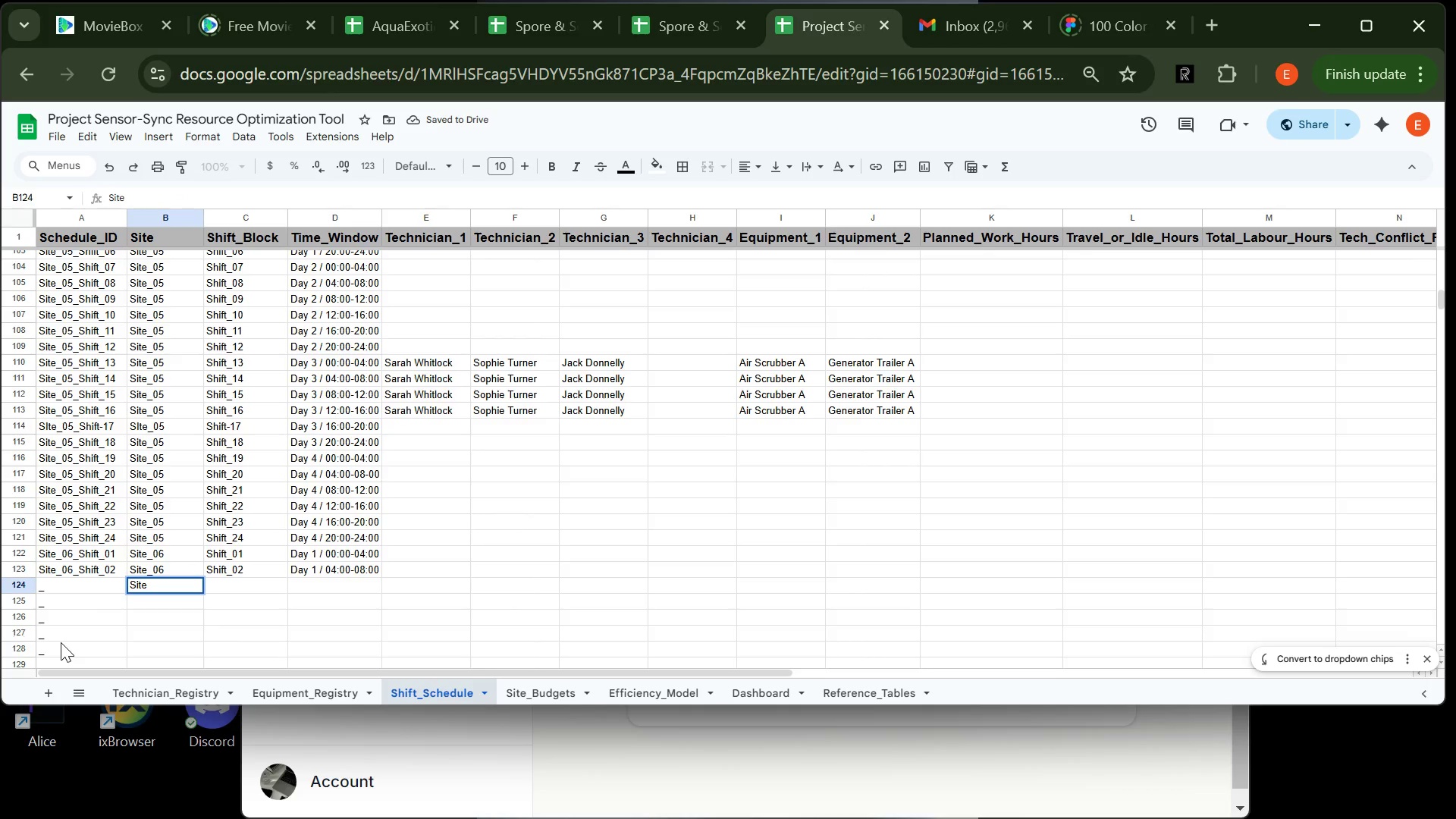 
type(_06)
key(Tab)
type(Shift_03)
key(Tab)
type(Day 1 / 08)
 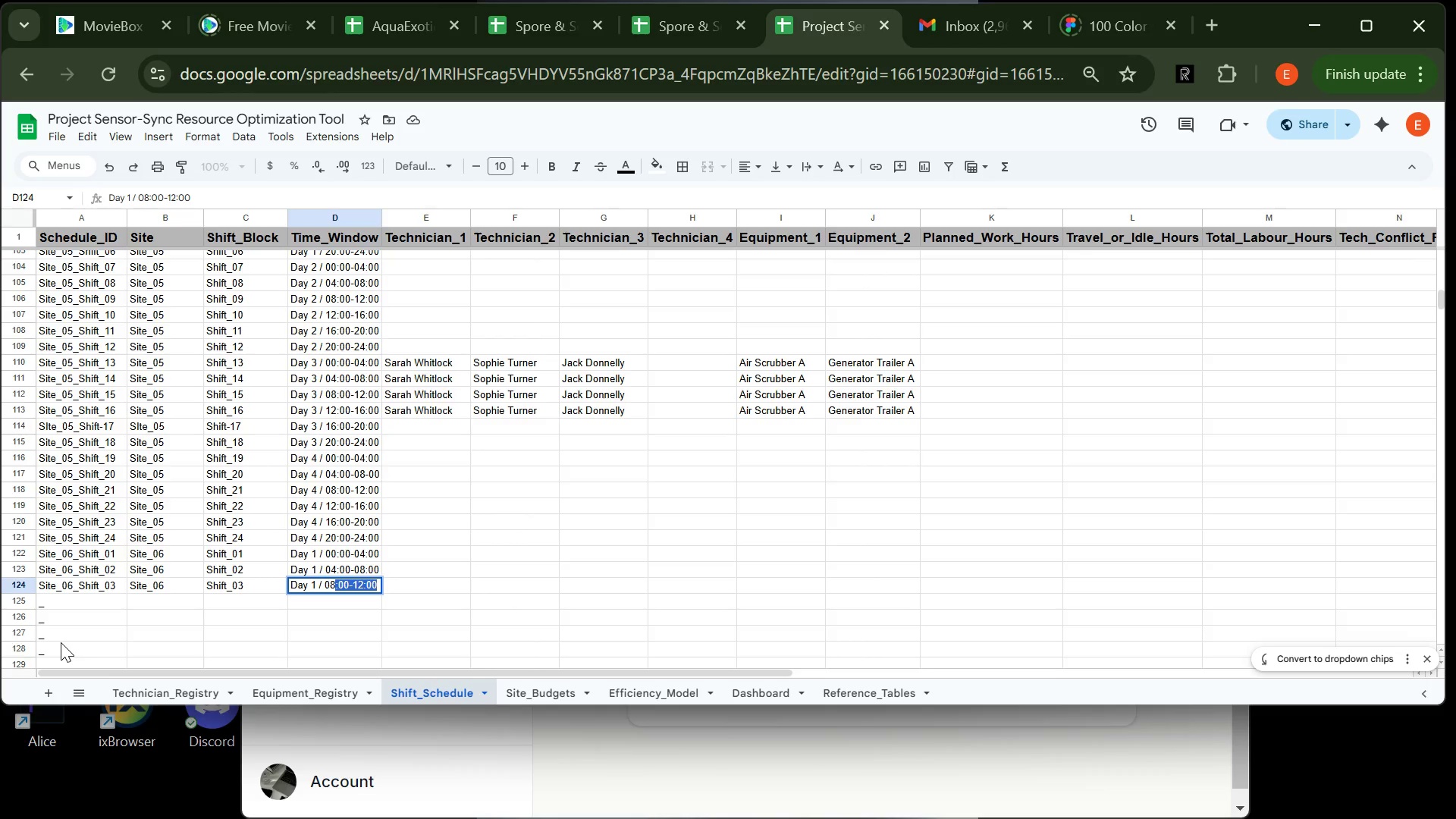 
key(Enter)
 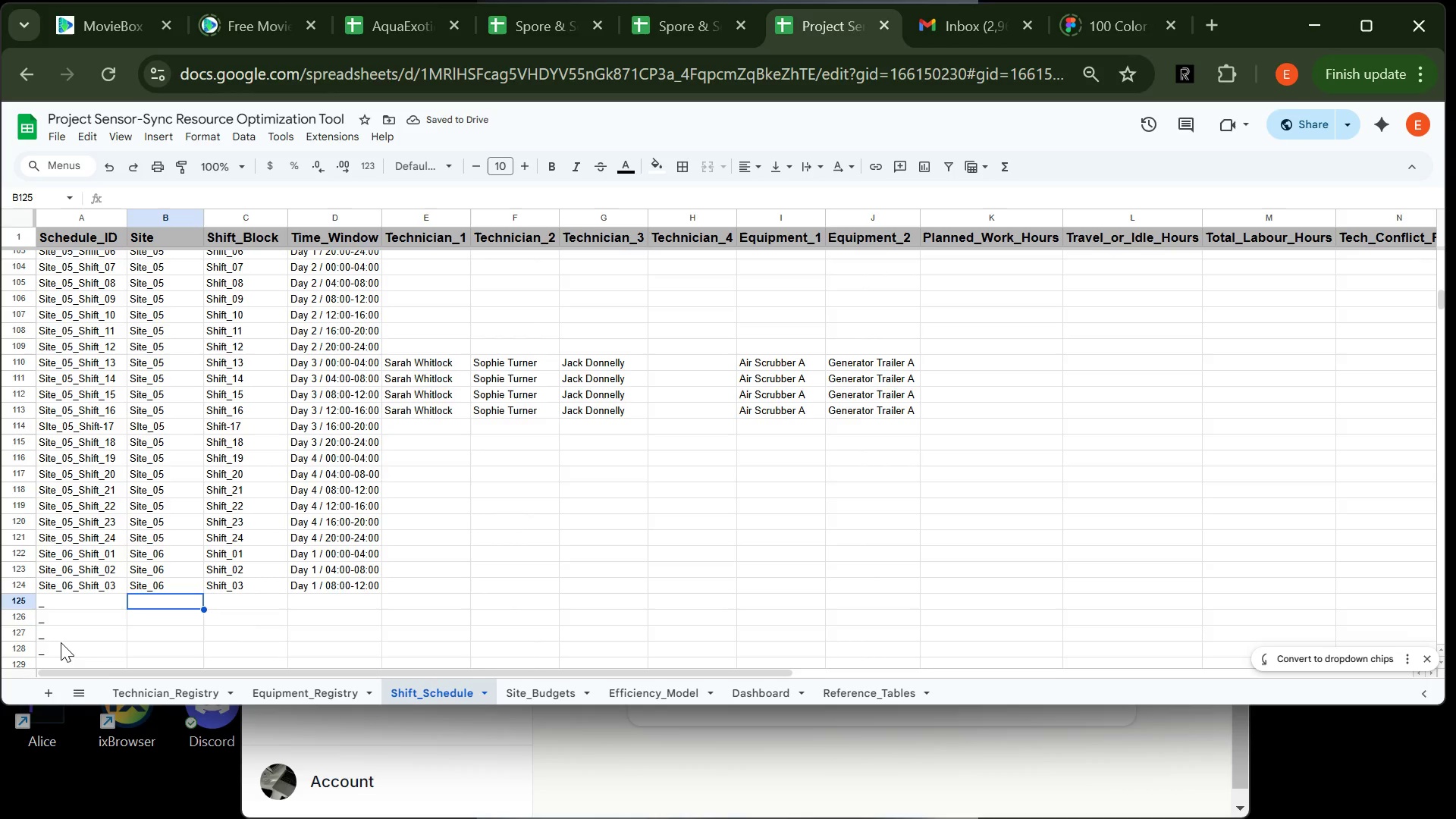 
wait(6.47)
 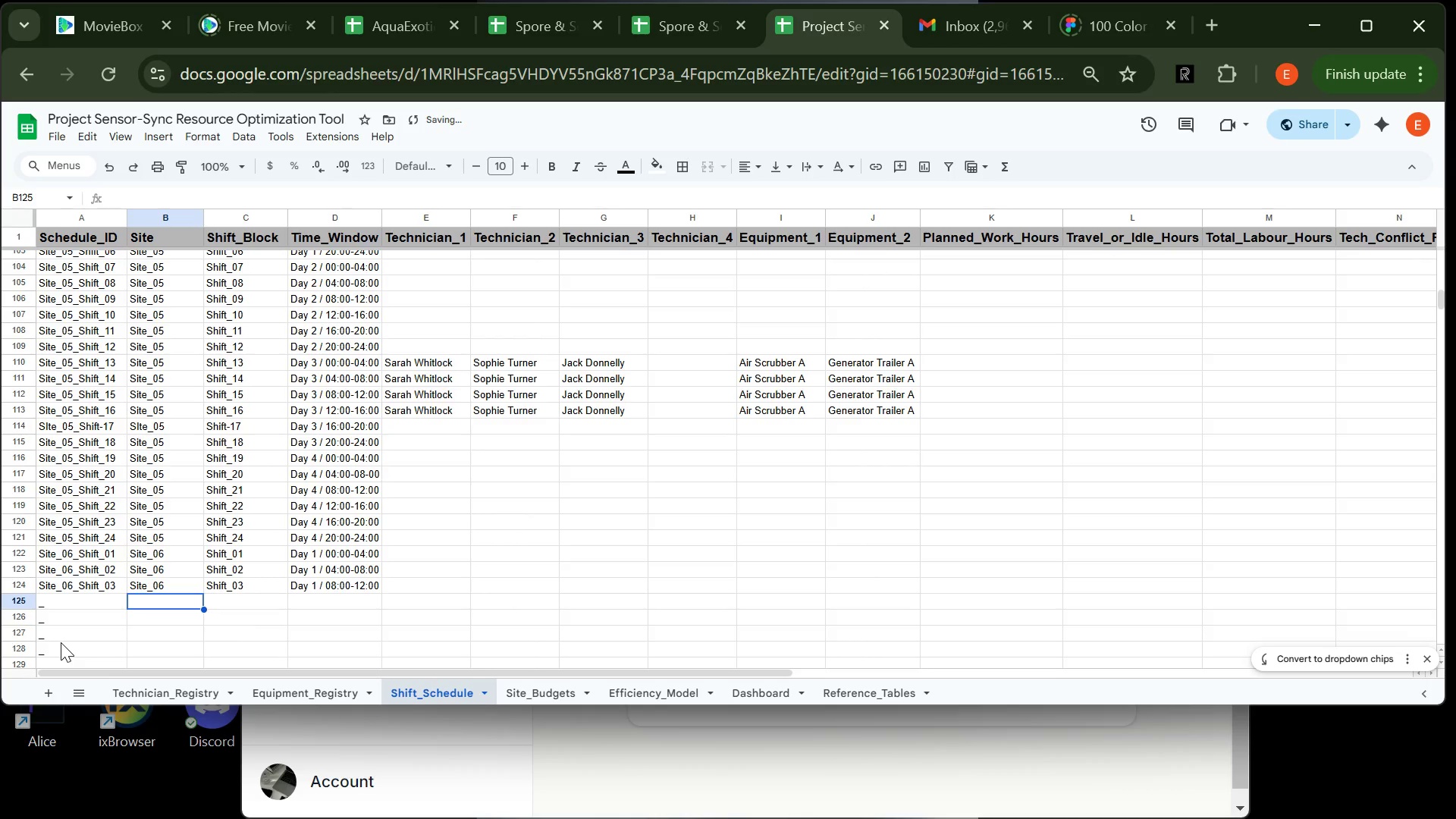 
type(Site_06)
key(Tab)
type(Shf)
key(Backspace)
type(ift_04)
key(Tab)
type(Day 1 / )
 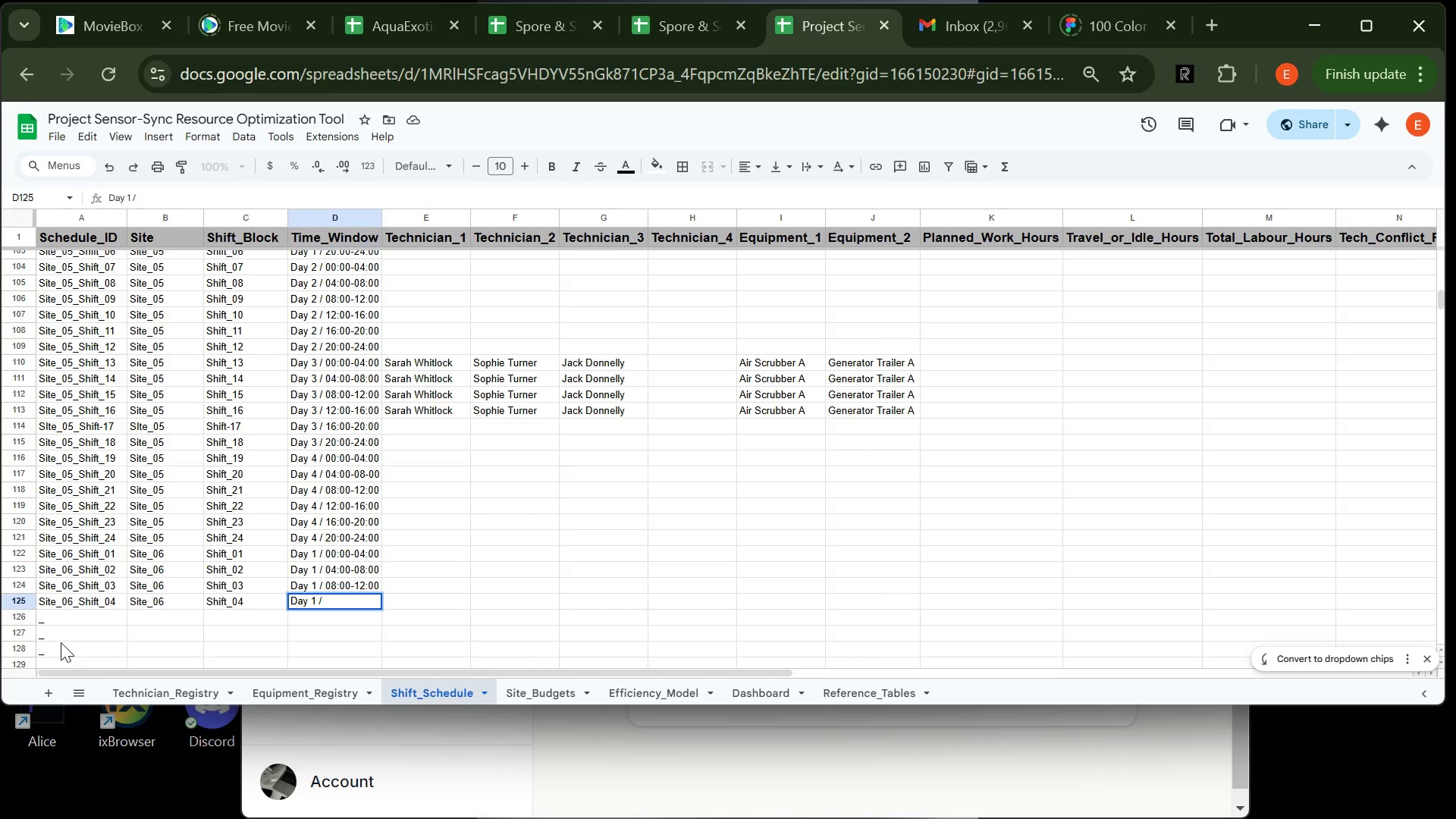 
type(12)
 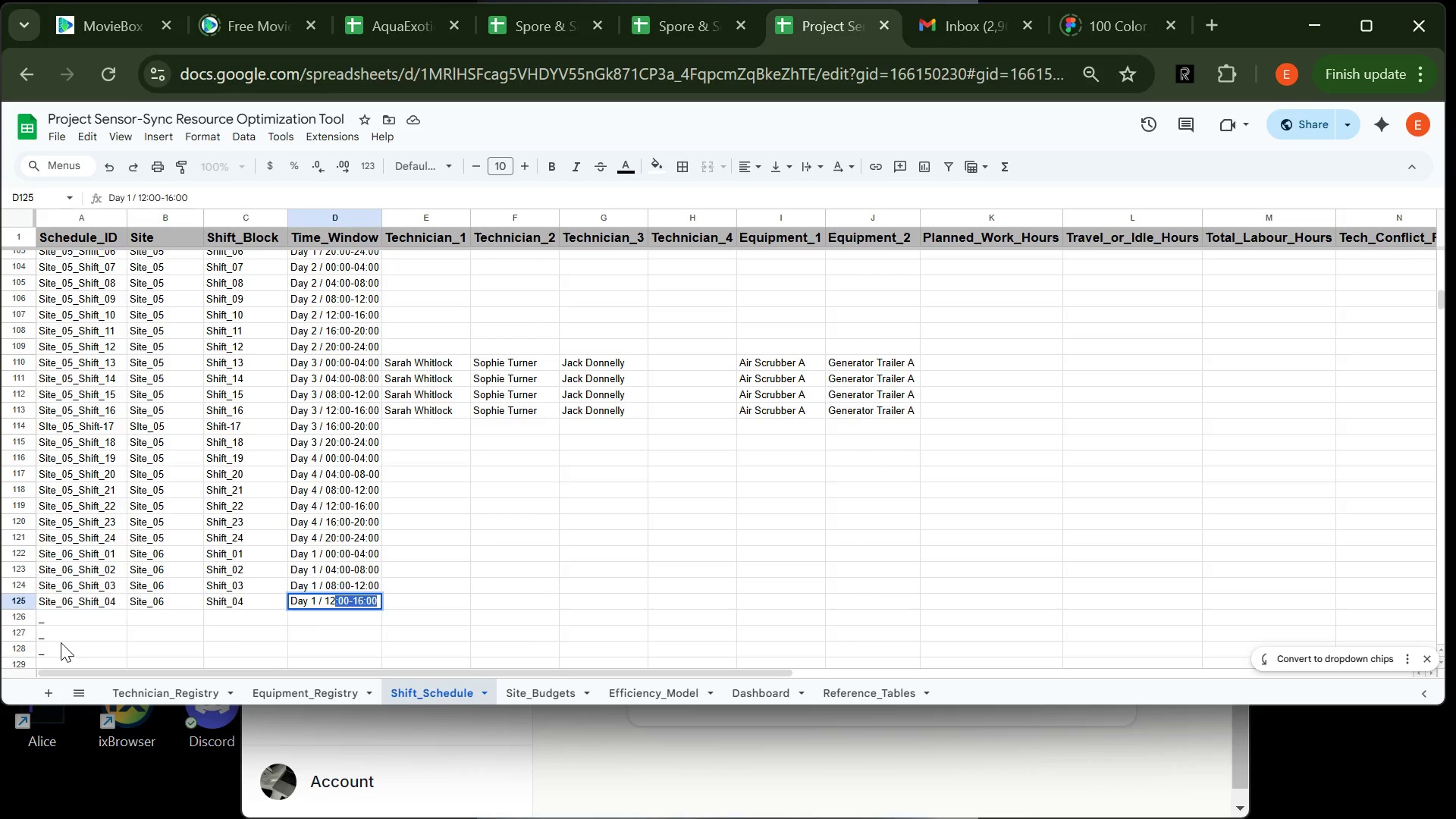 
key(Enter)
 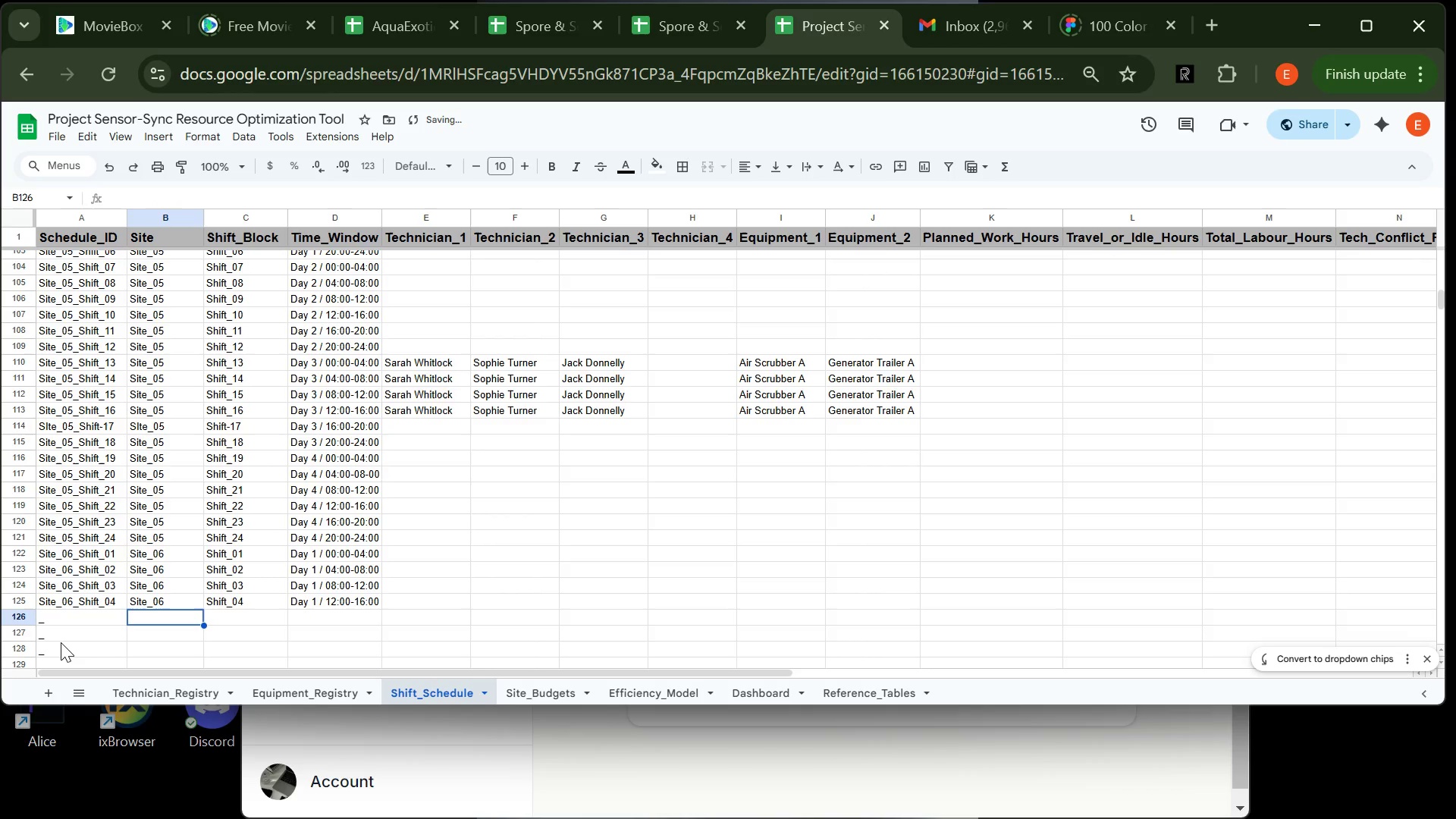 
type(Site_06)
key(Tab)
type(Shift))
key(Backspace)
type(_05)
key(Tab)
type(Day 1 / 16)
 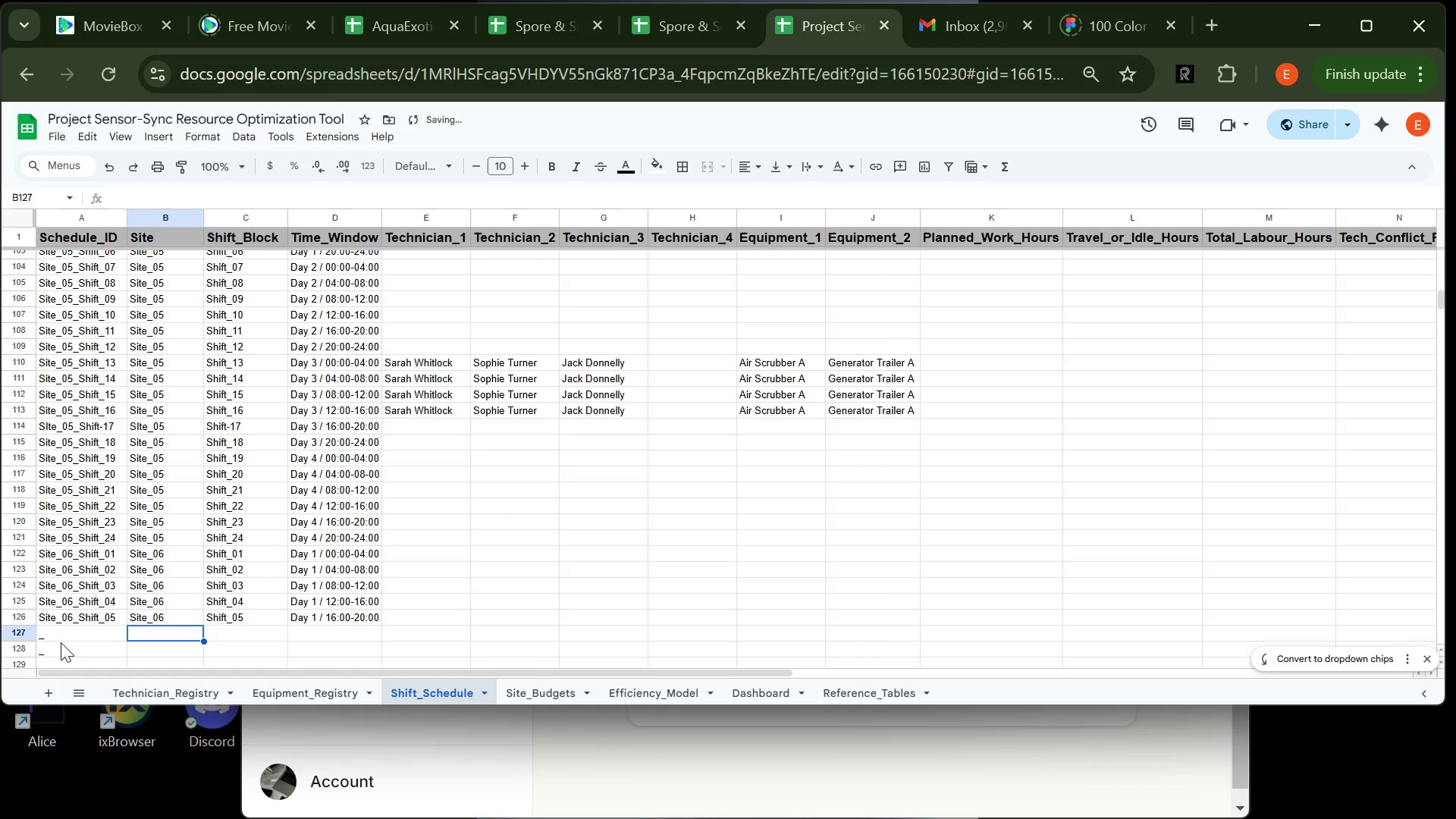 
key(Enter)
 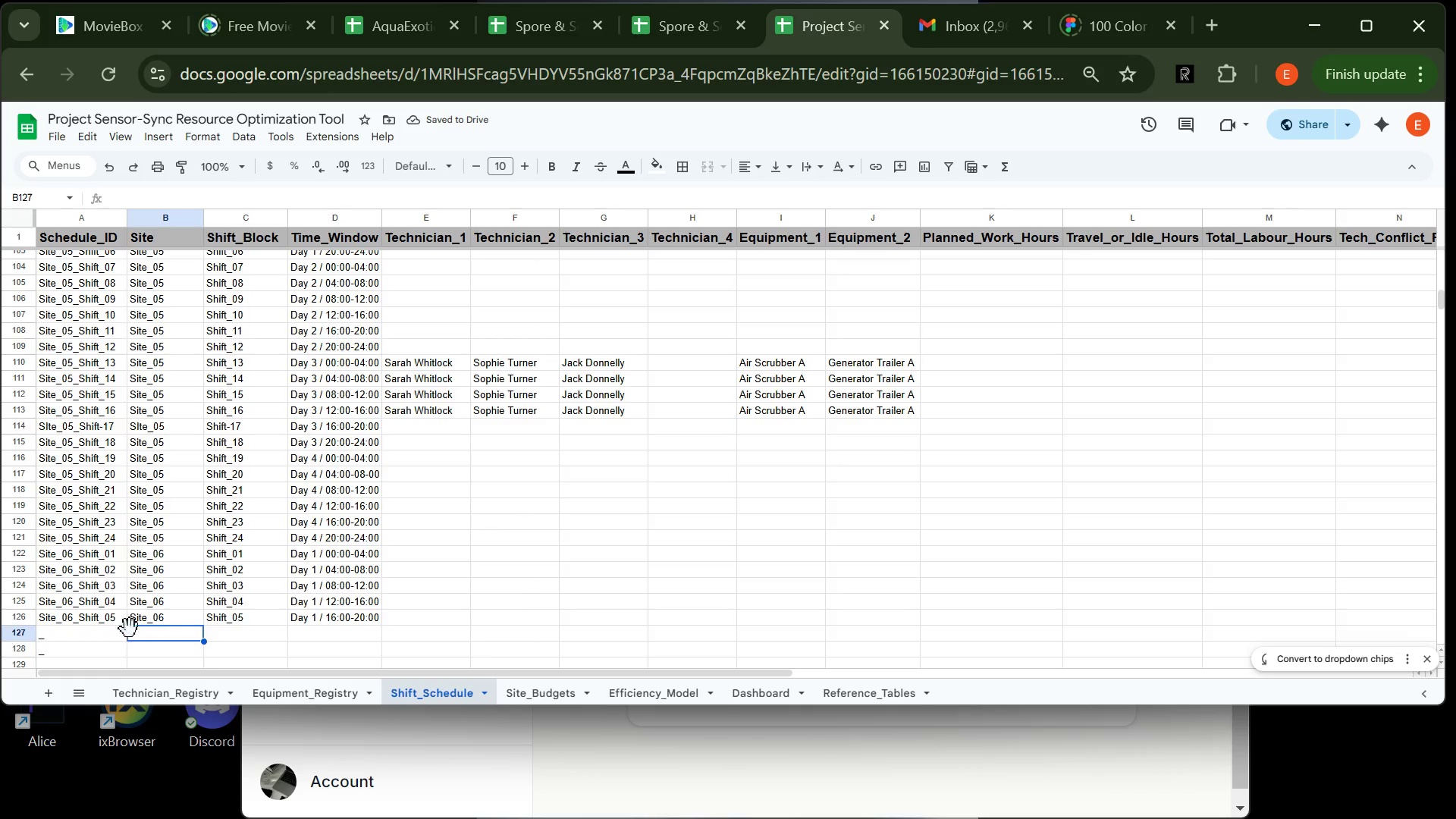 
wait(6.23)
 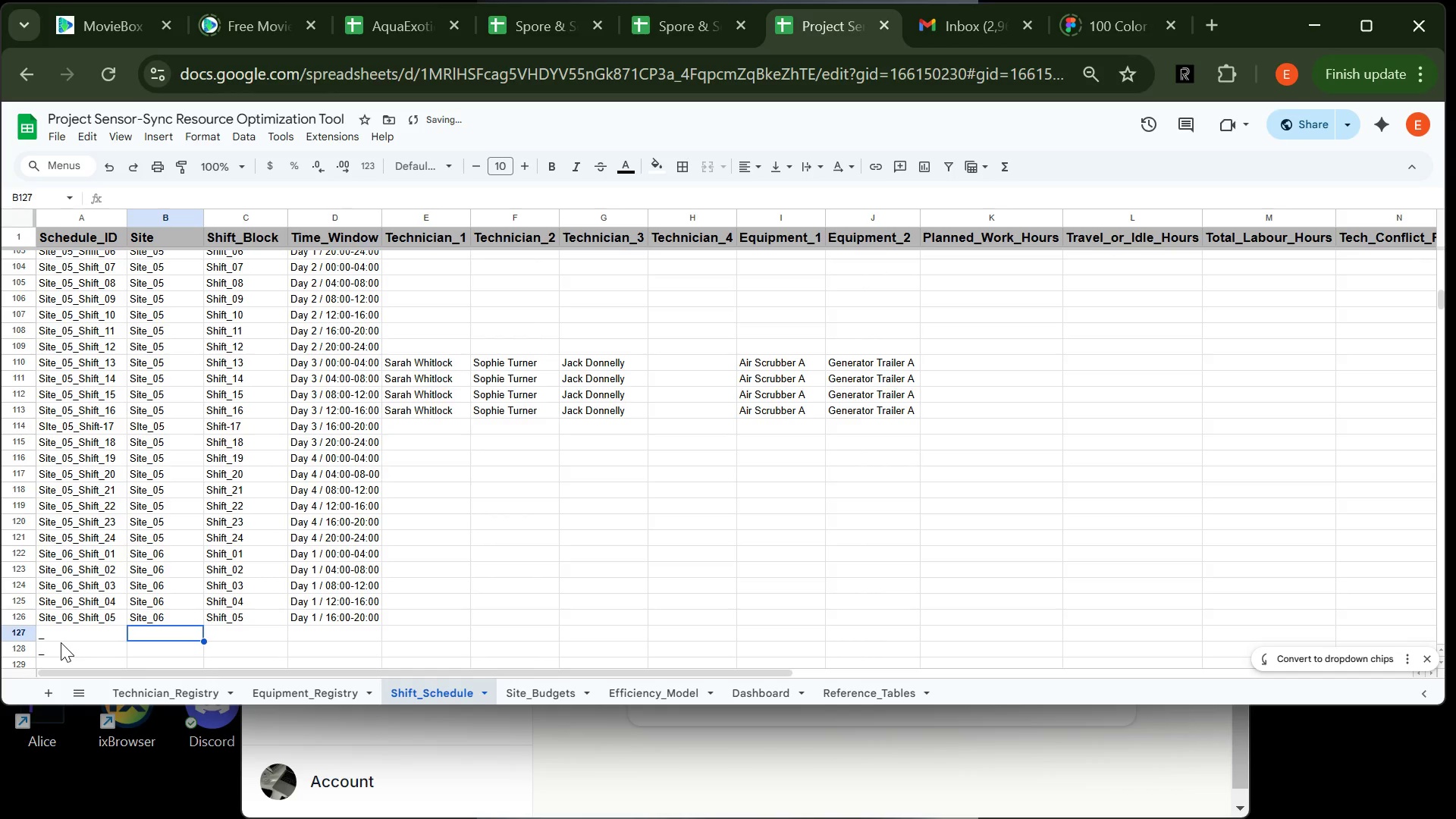 
left_click([420, 617])
 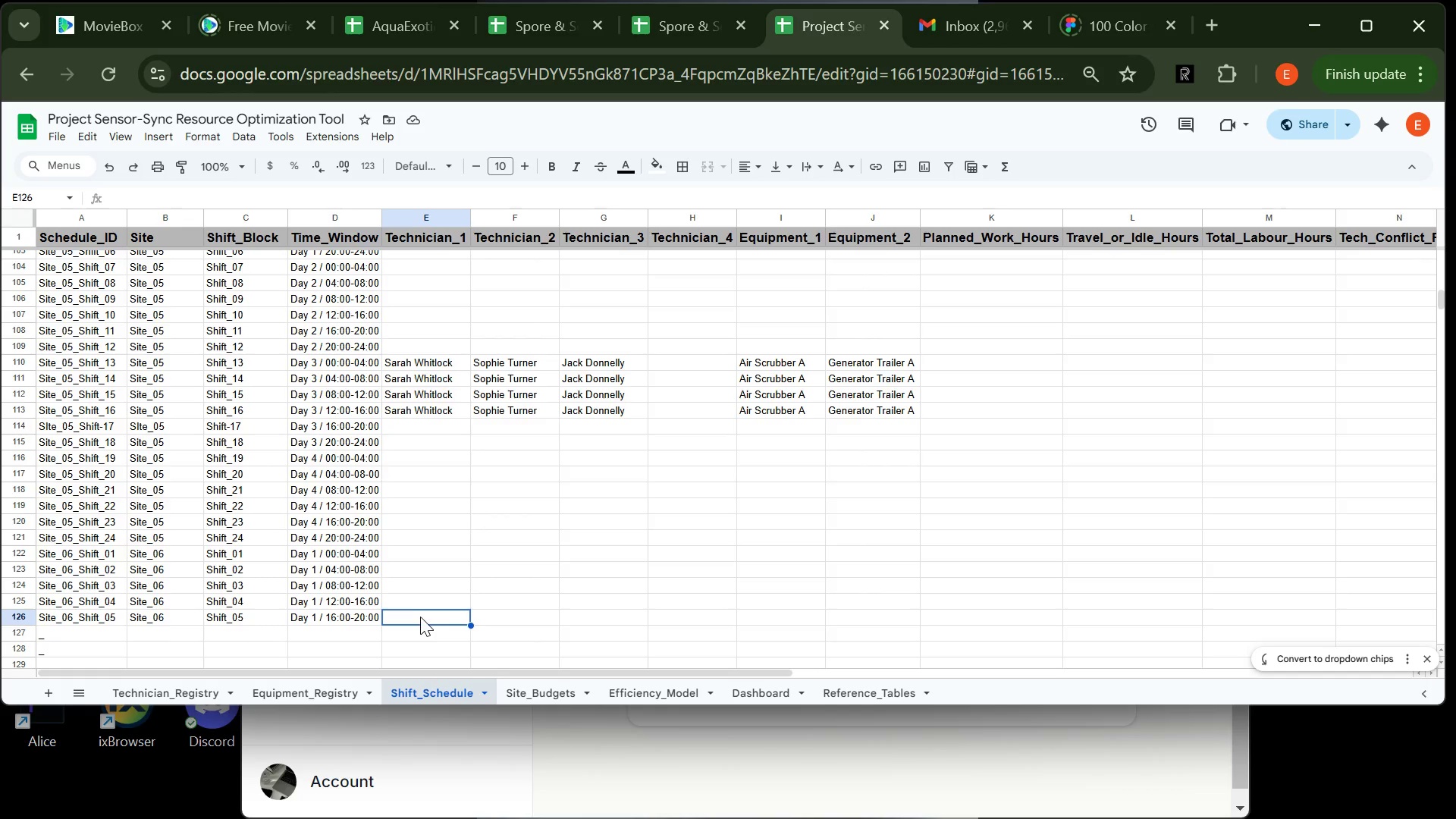 
type(Nathan Brooks)
key(Tab)
type(Masin=)
key(Backspace)
key(Backspace)
key(Backspace)
type(on Reed)
key(Tab)
type(Lilt )
key(Backspace)
key(Backspace)
type(y Sanders)
 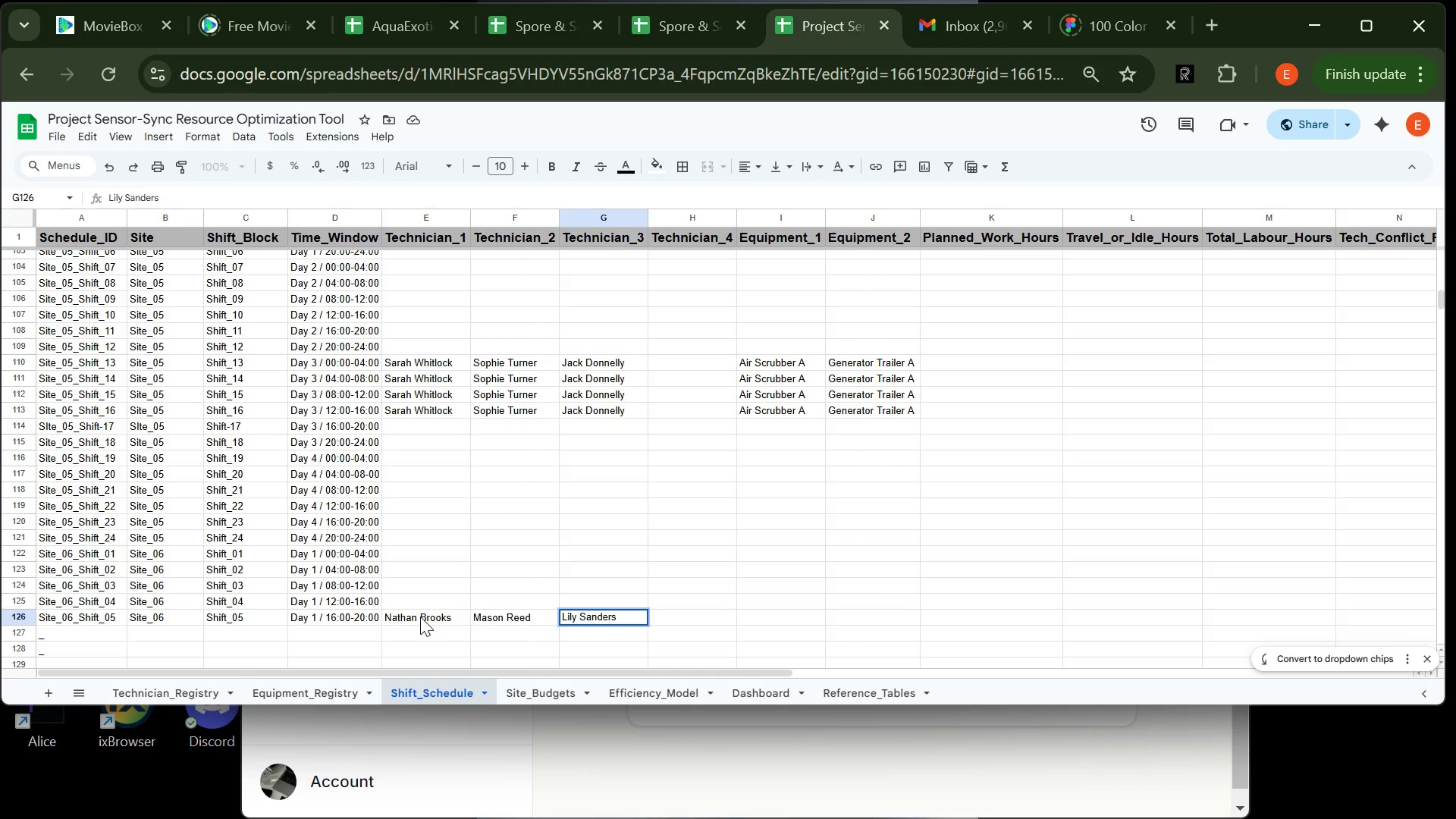 
right_click([420, 617])
 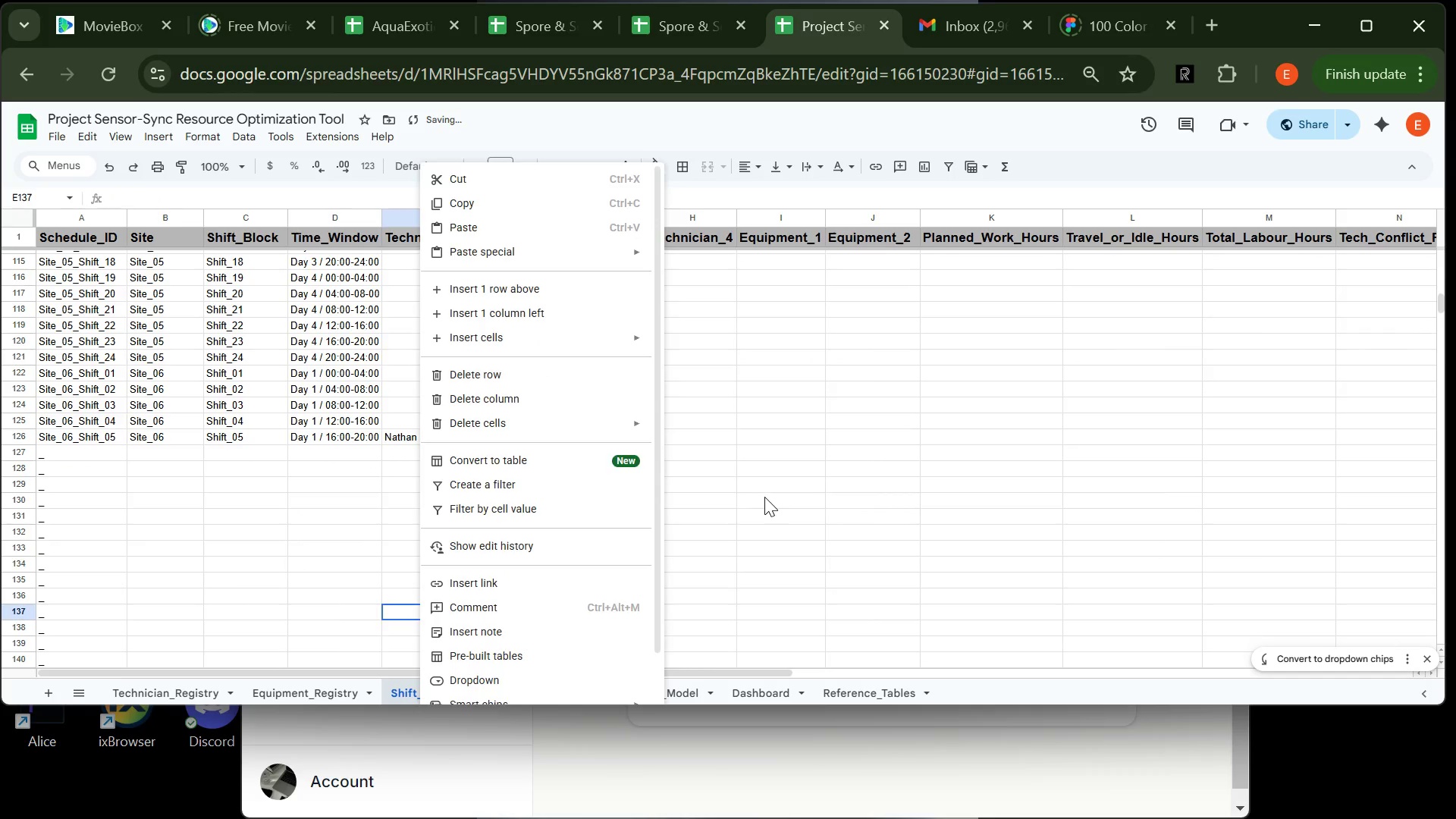 
left_click([764, 497])
 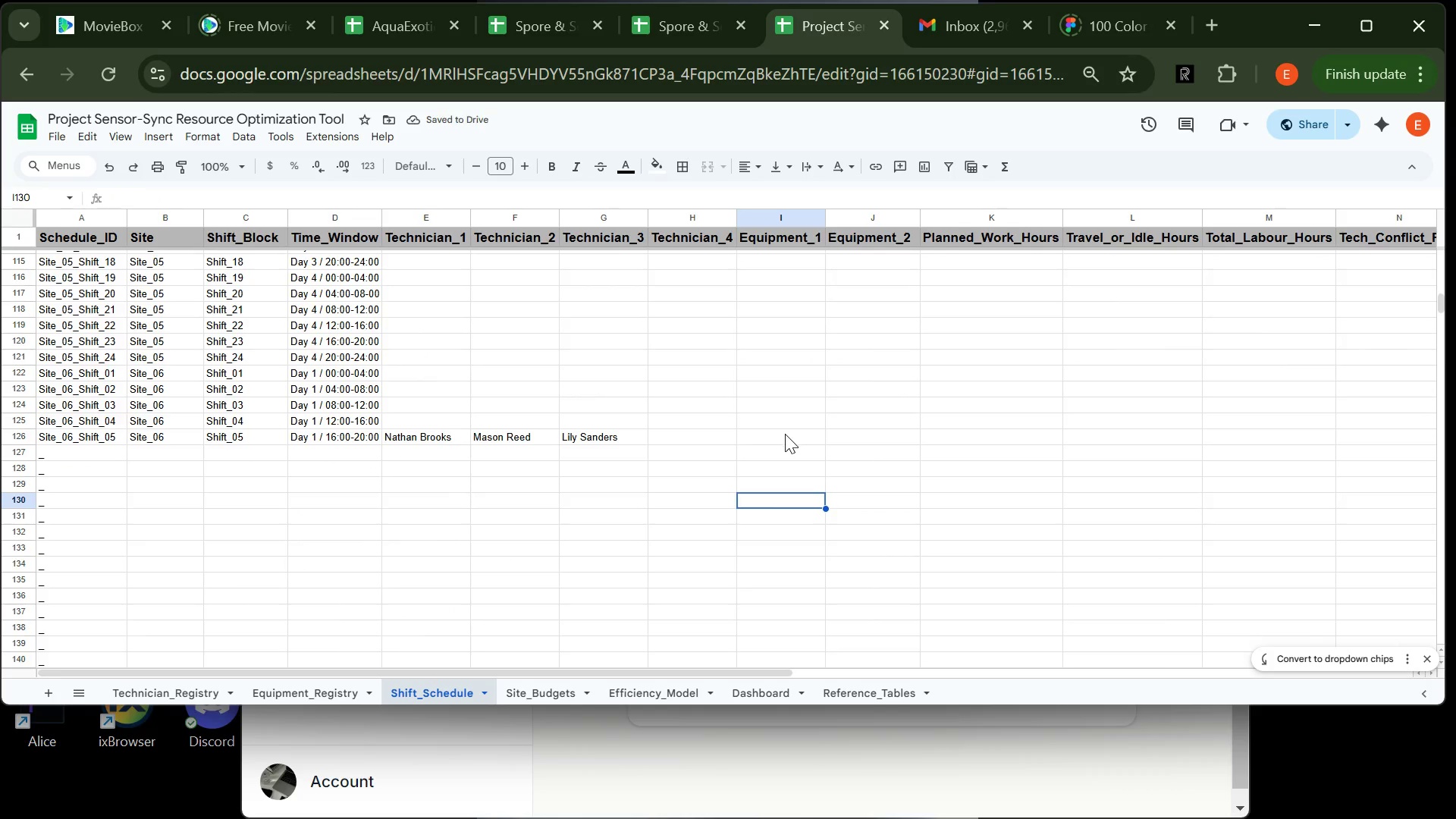 
left_click([785, 434])
 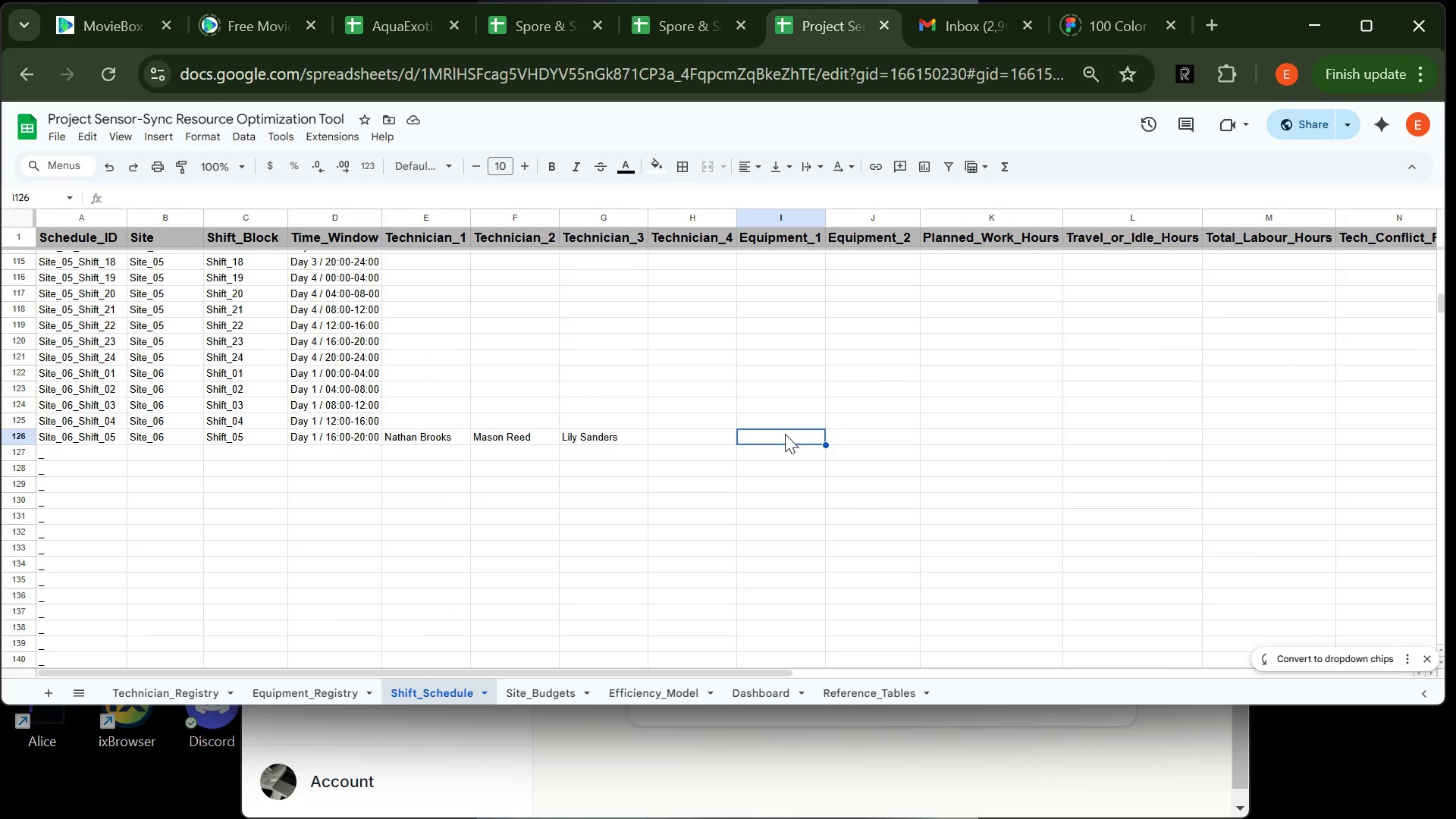 
type(Lift Unit C)
key(Tab)
type(Vacuum Unit A)
 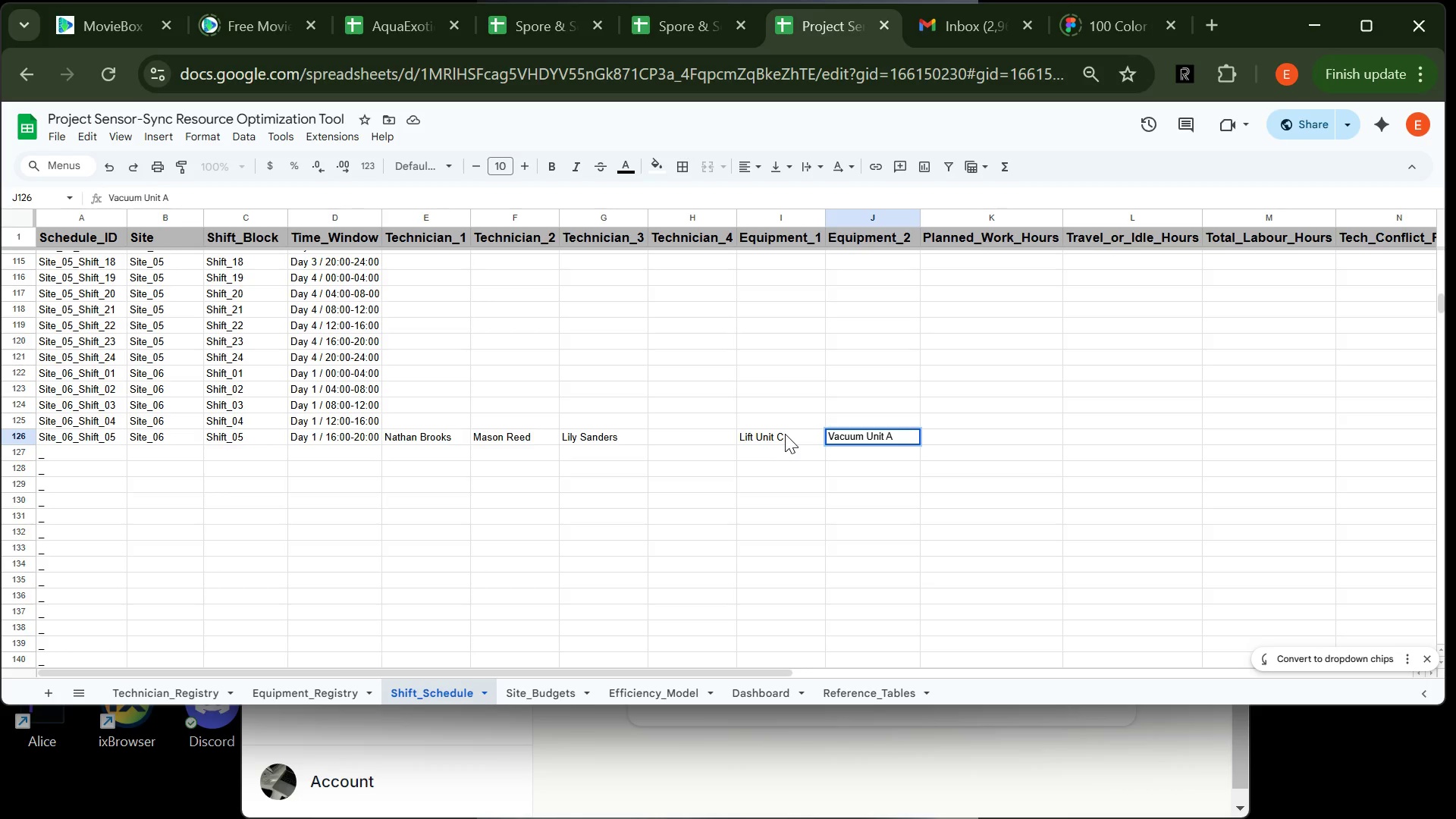 
wait(17.38)
 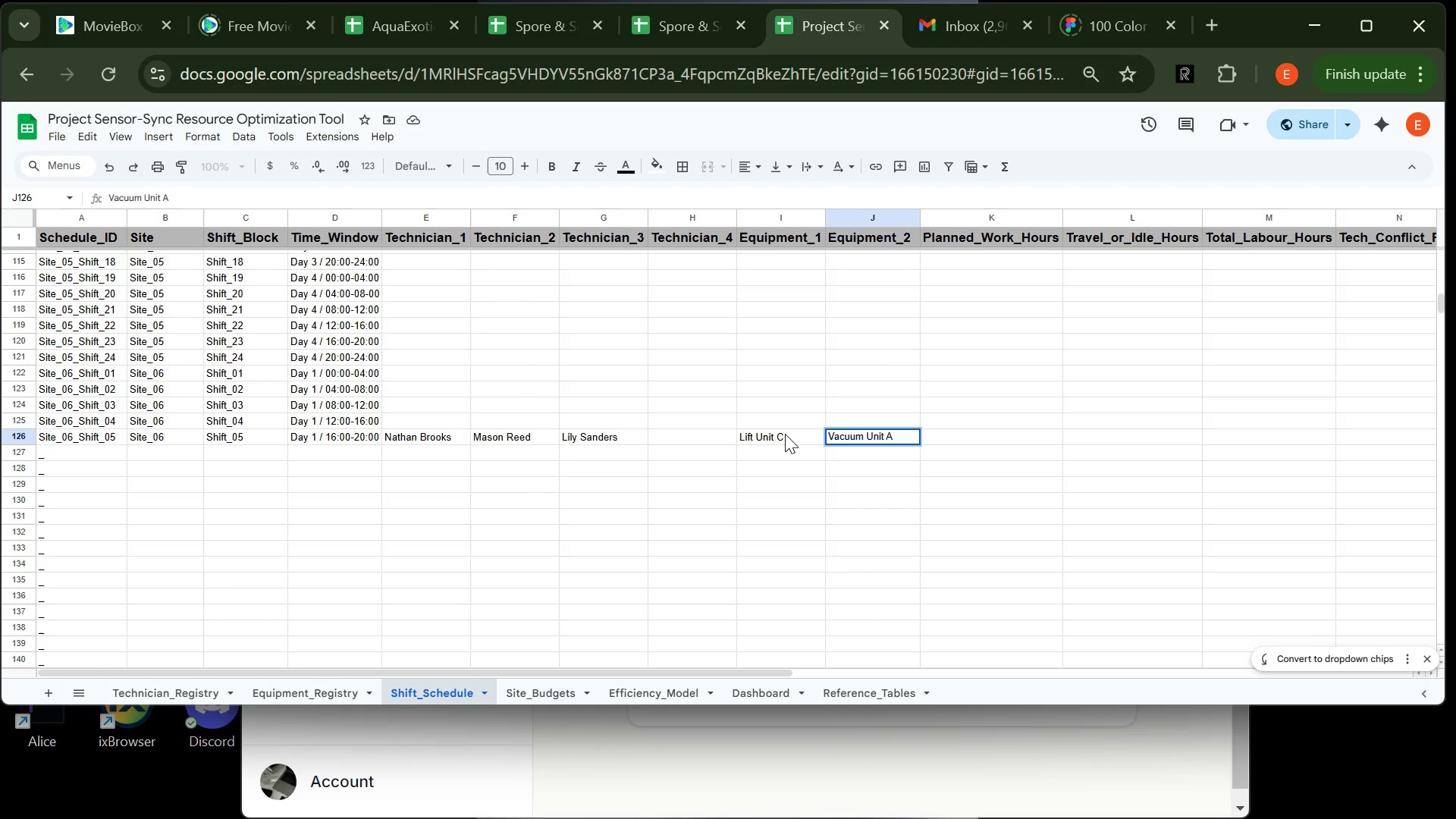 
left_click([162, 453])
 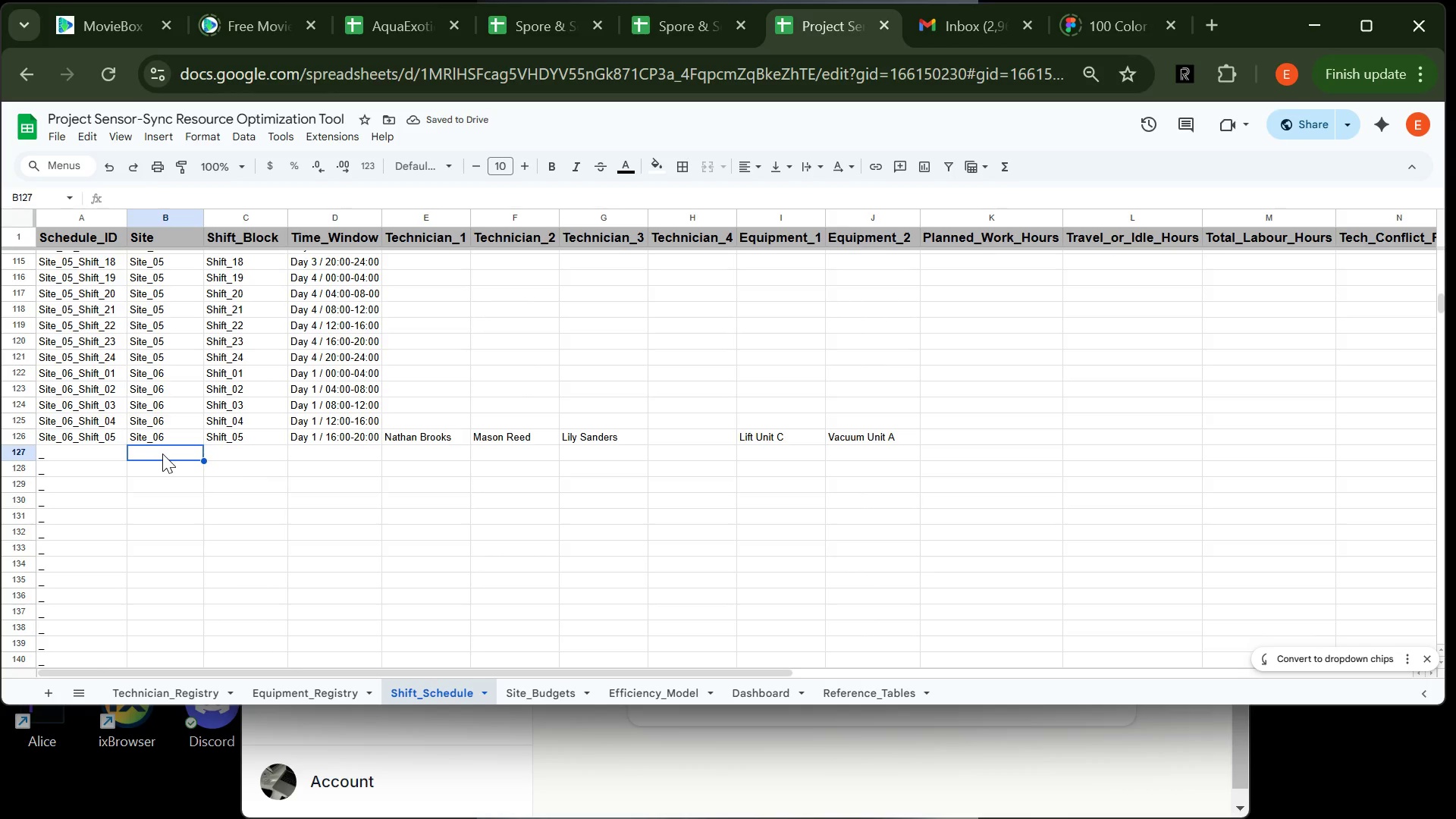 
wait(9.19)
 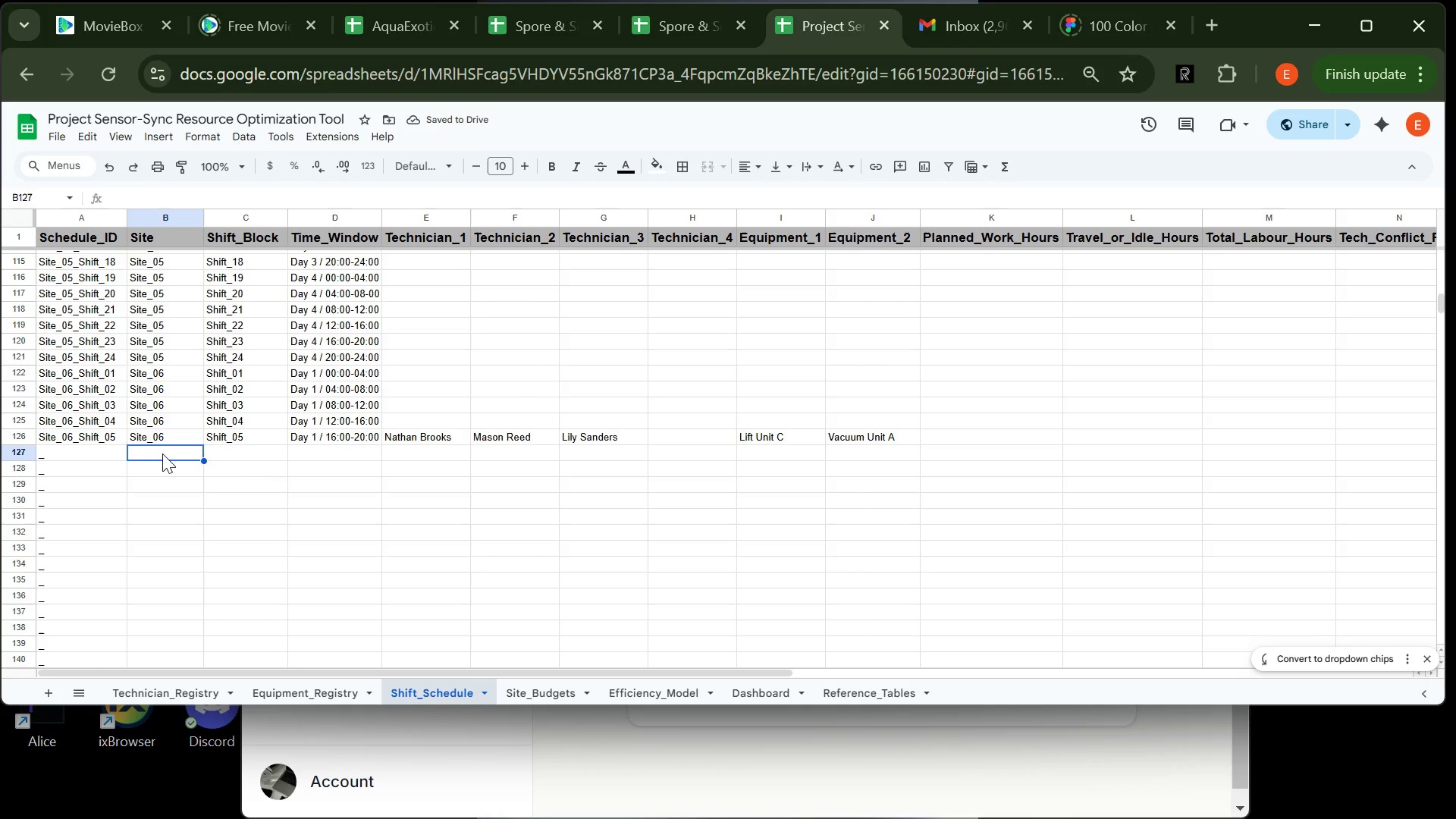 
type(Site_06)
key(Tab)
type(Shift_06)
key(Tab)
type(Day 1 / 20)
key(Tab)
type(Na)
key(Tab)
type(ma)
key(Backspace)
key(Backspace)
key(Backspace)
key(Backspace)
type(Ma)
key(Tab)
type(Lil)
key(Tab)
key(Tab)
type(Lift )
key(Tab)
 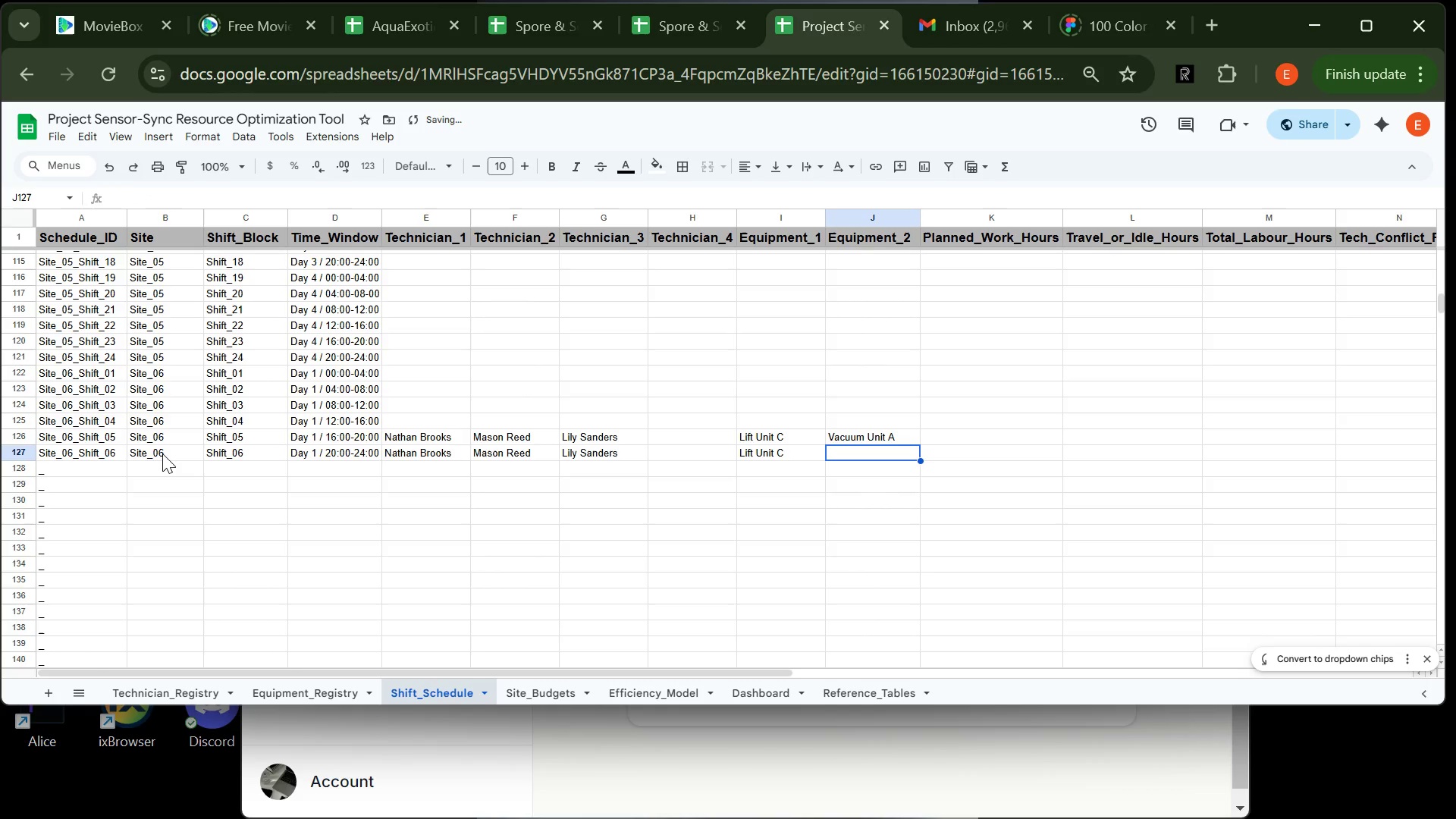 
type(Va)
 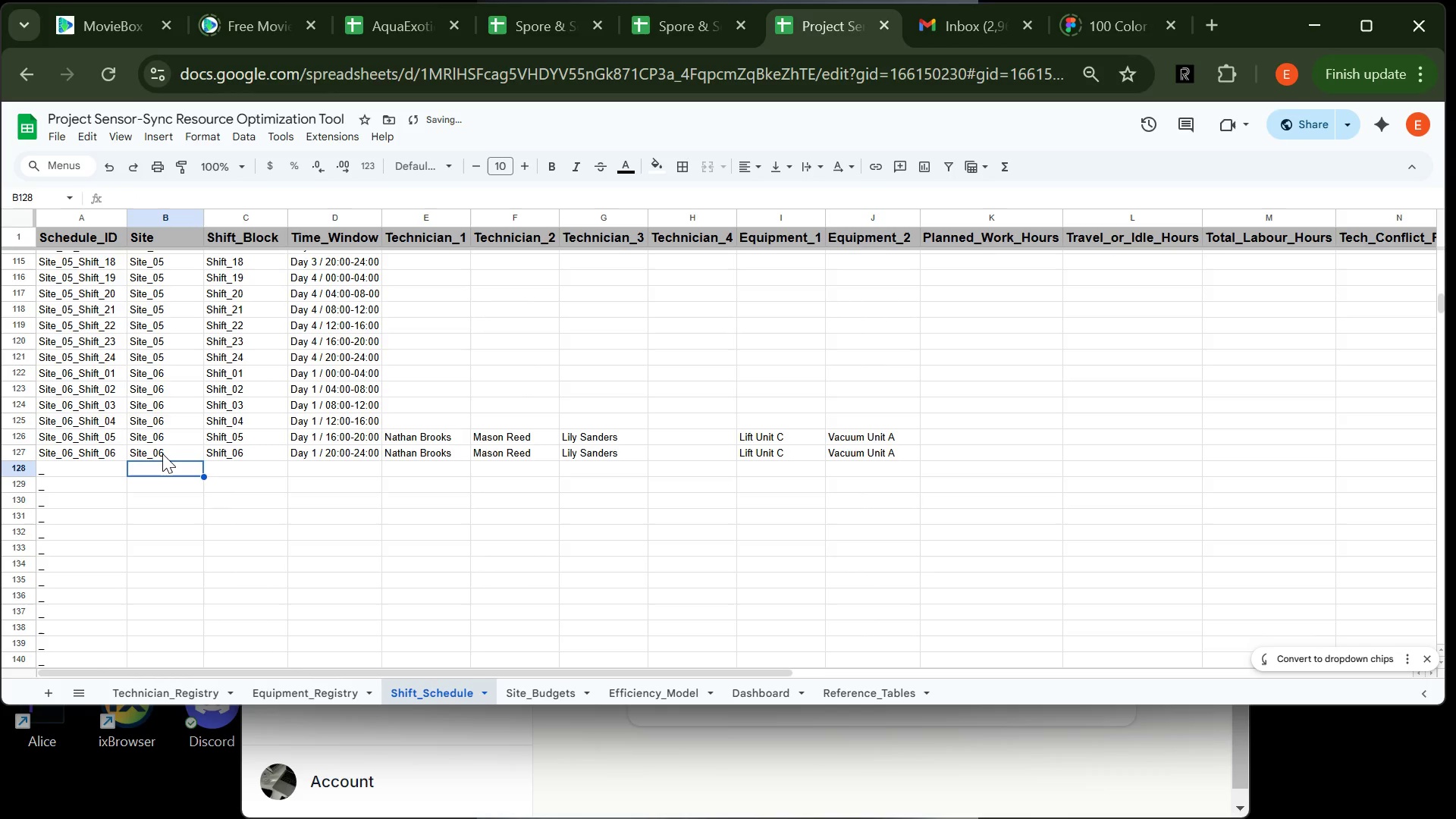 
key(Enter)
 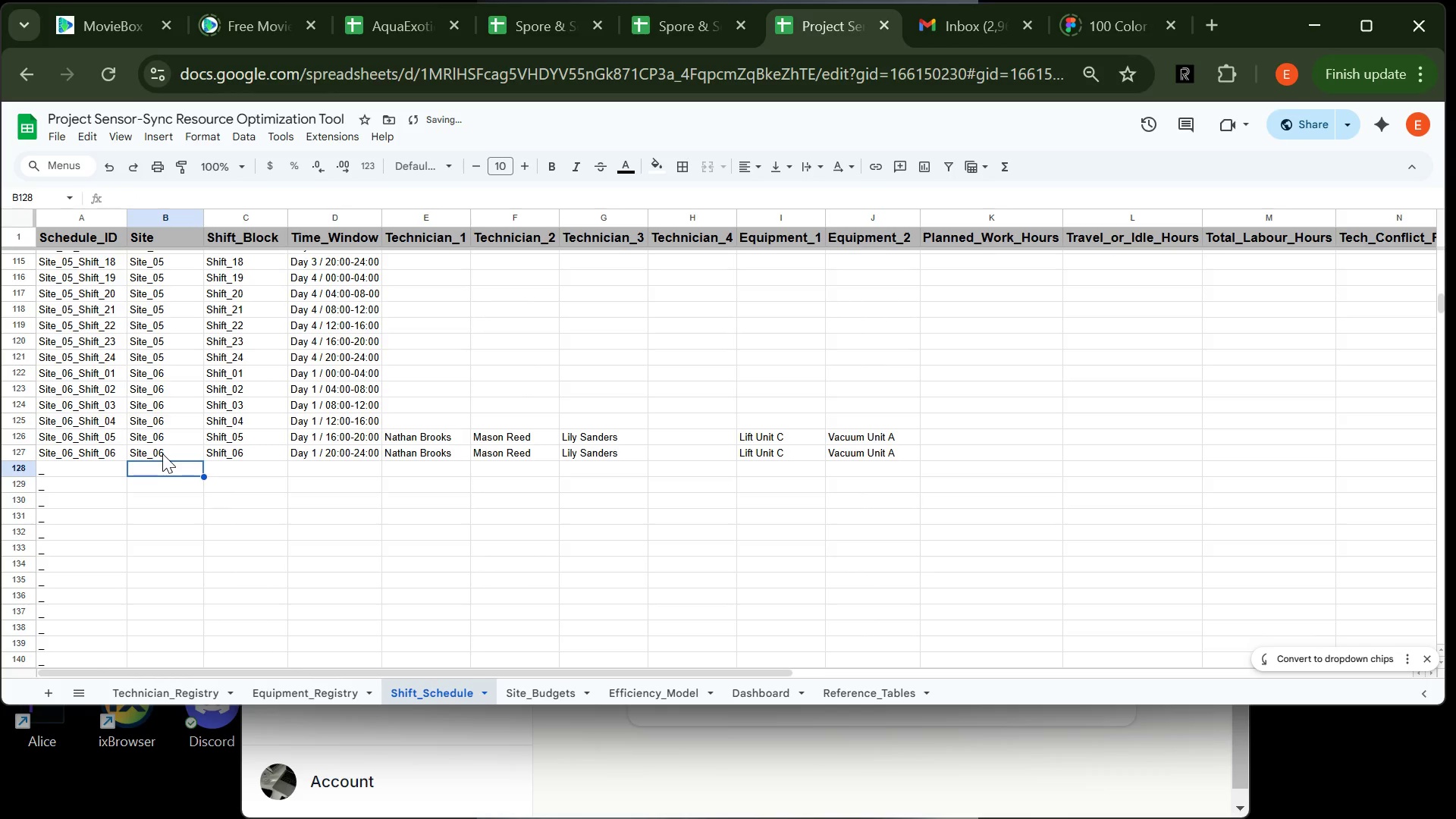 
type(Site_06)
key(Tab)
type(Shift_07)
key(Tab)
type(Day 1 / )
key(Backspace)
key(Backspace)
key(Backspace)
key(Backspace)
type(2 / 00)
key(Tab)
type(Nath)
key(Tab)
type(Mas)
key(Tab)
type(Lil)
key(Tab)
key(Tab)
type(Li)
key(Tab)
type(Va)
 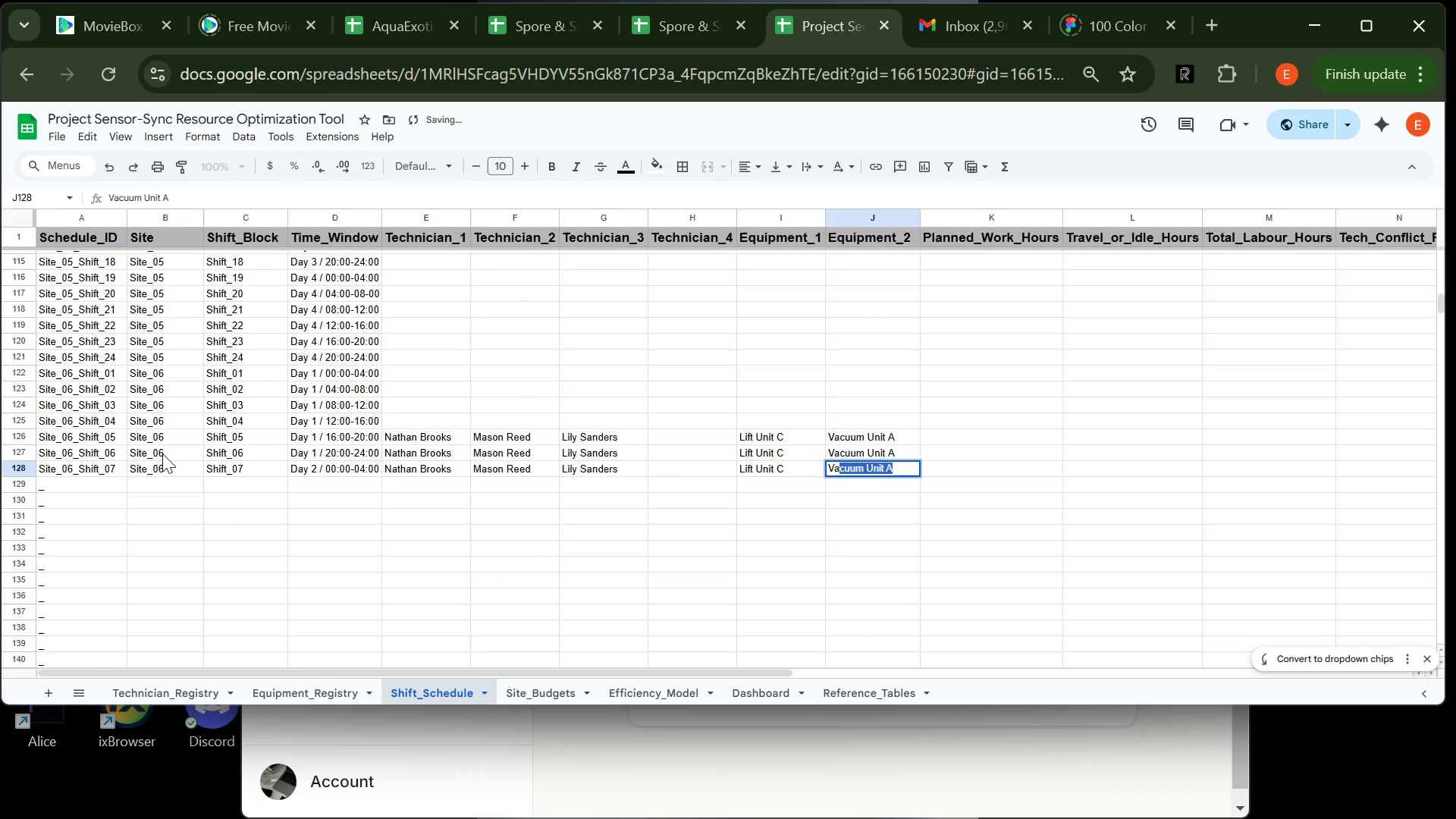 
key(Enter)
 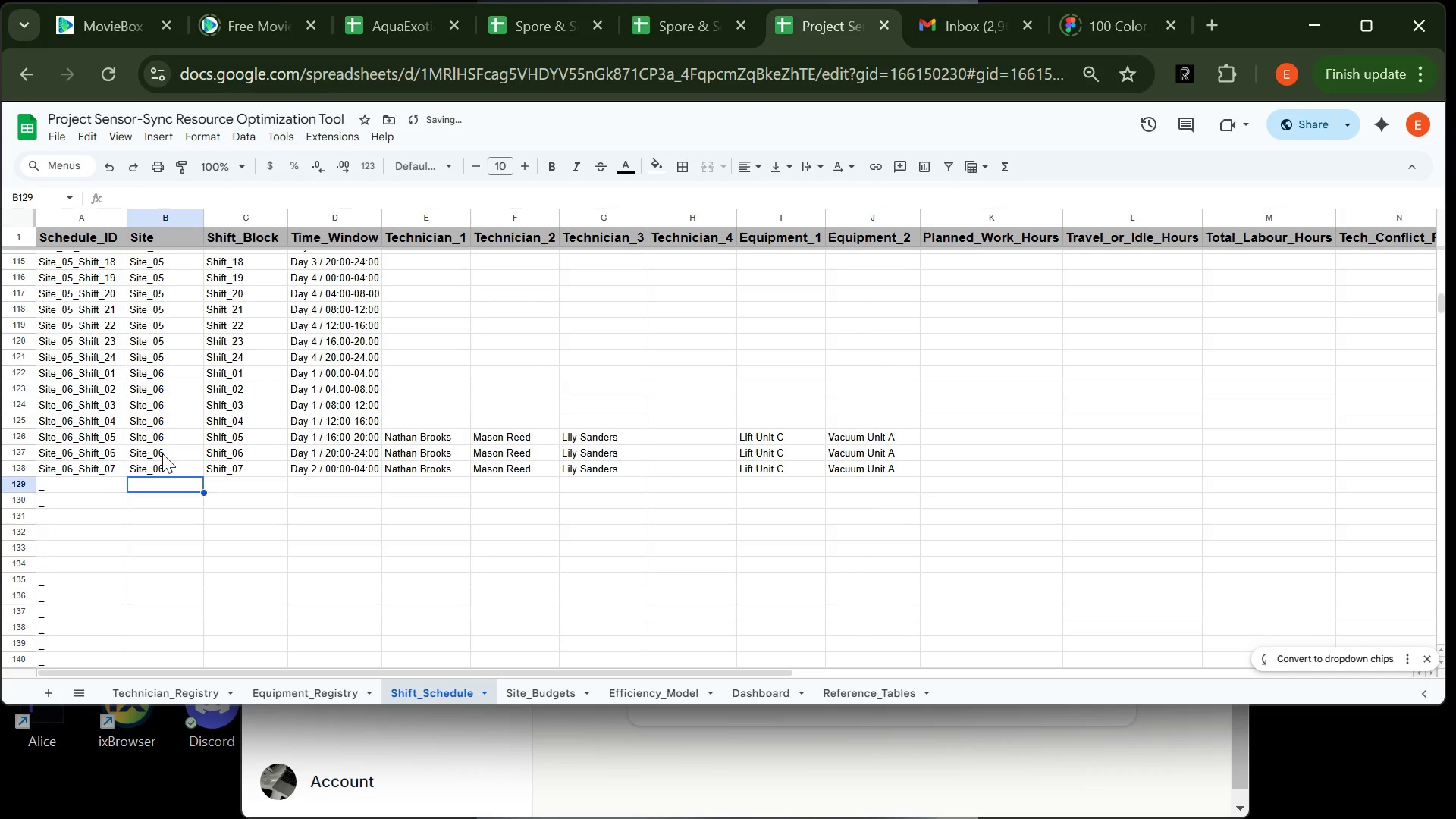 
type(Site_06)
key(Tab)
type(Shift_08)
 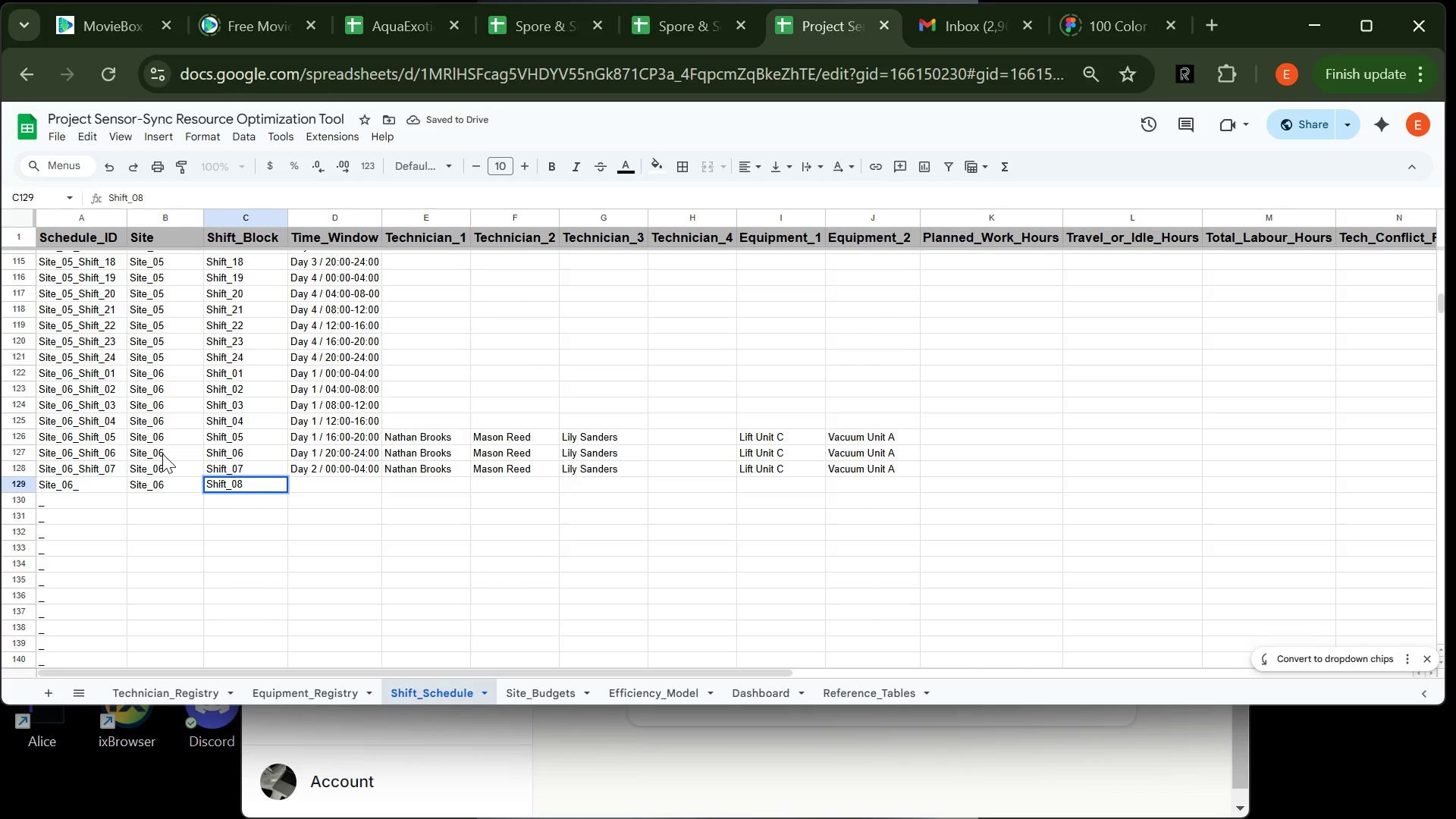 
wait(6.31)
 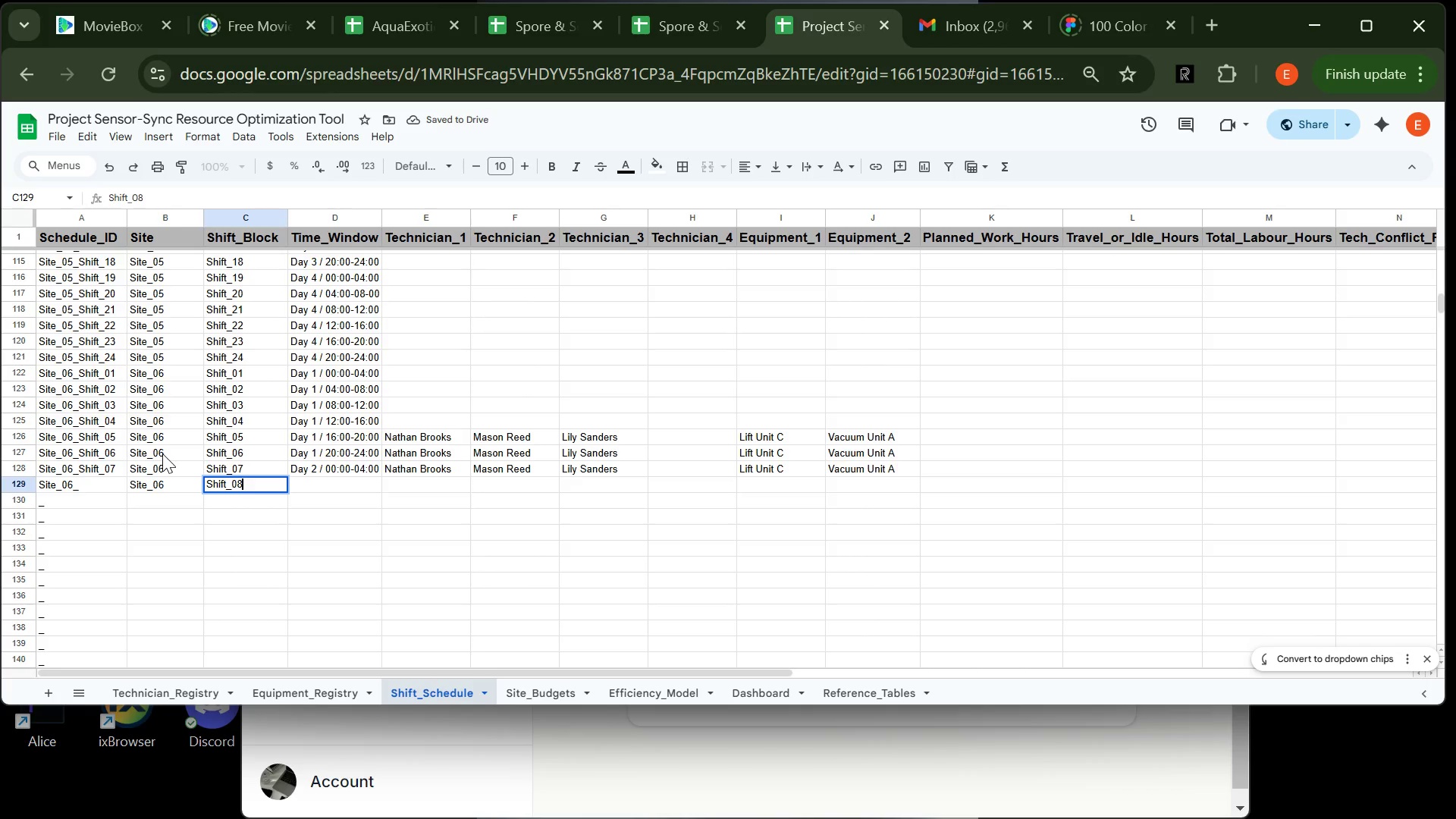 
key(Tab)
type(Day 2 / 04)
key(Tab)
type(Nath)
key(Tab)
type(Mas)
key(Tab)
type(Lil)
key(Tab)
key(Tab)
type(Li)
key(Tab)
type(Va)
 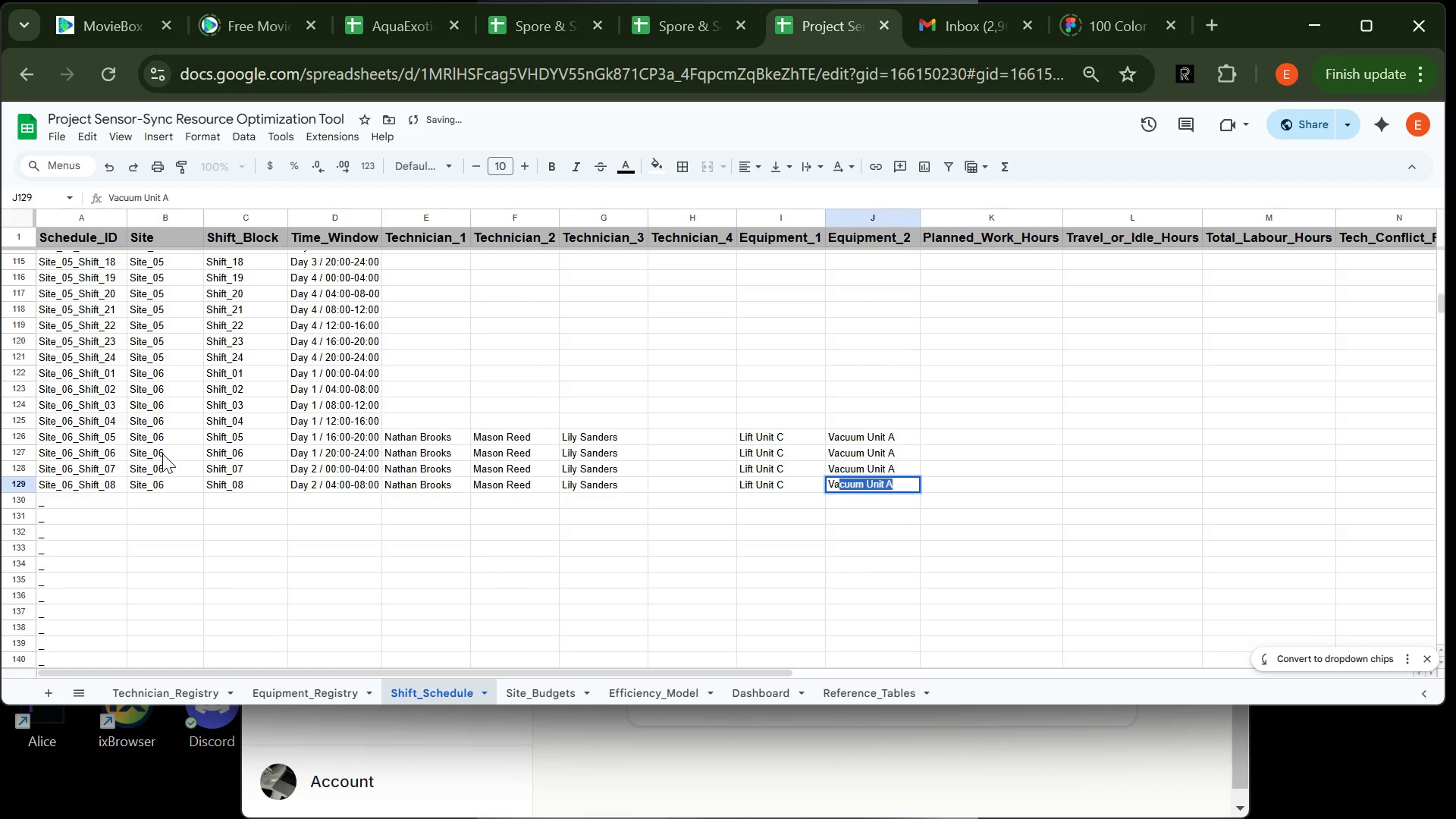 
key(Enter)
 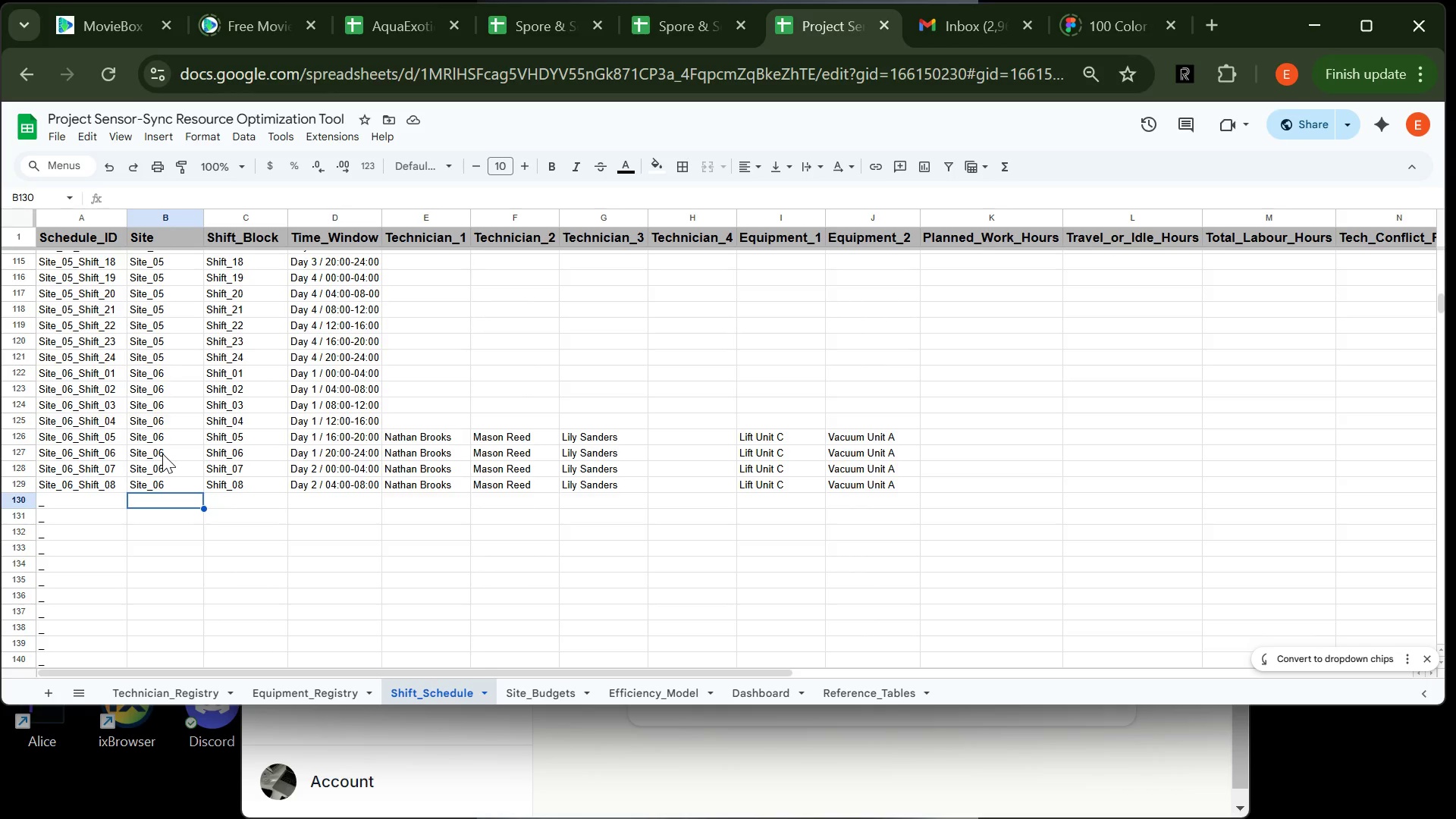 
wait(19.2)
 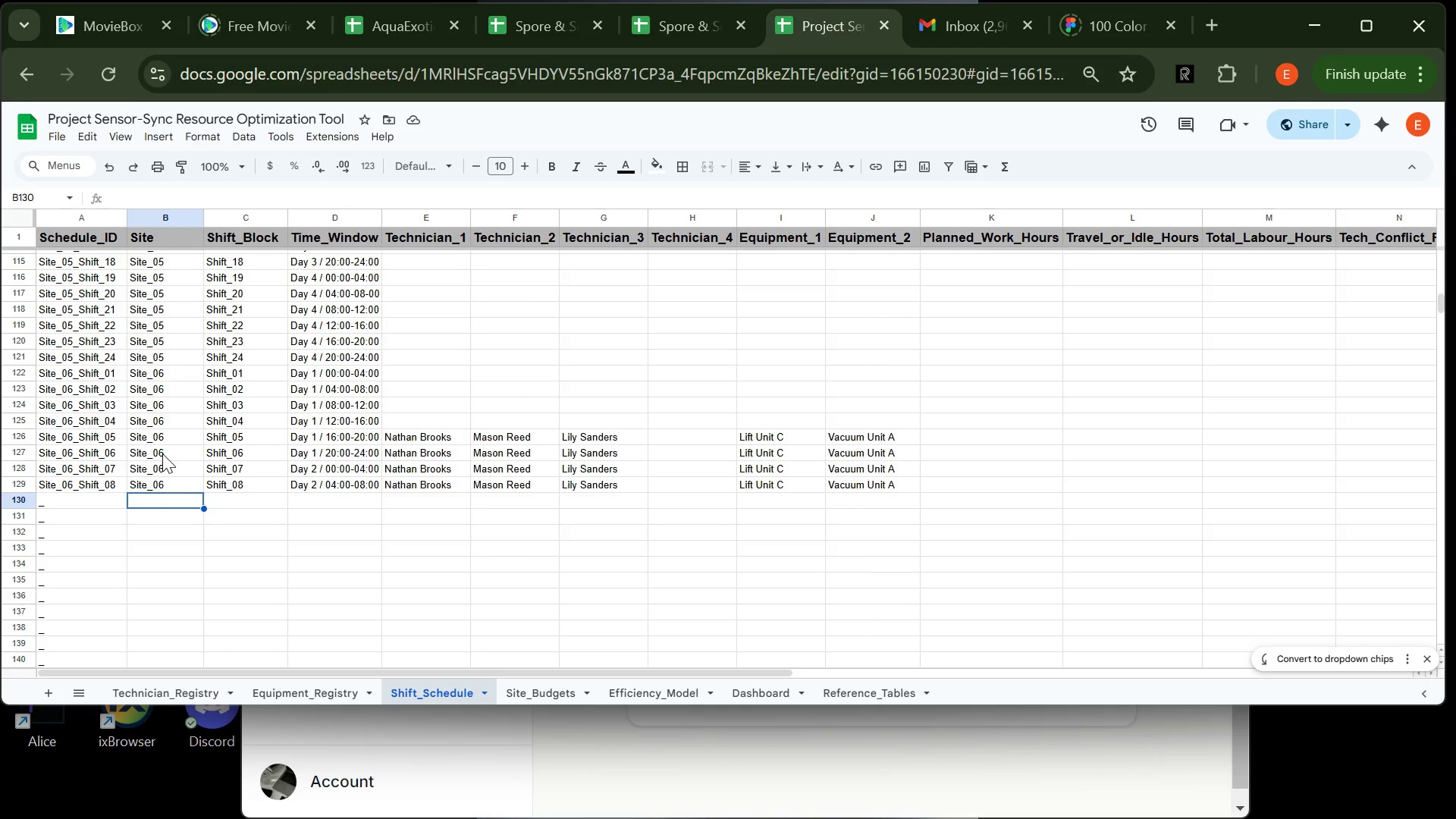 
type(Site_06)
key(Tab)
type(Shift_09)
key(Tab)
type(Day 2 / 08)
key(Tab)
 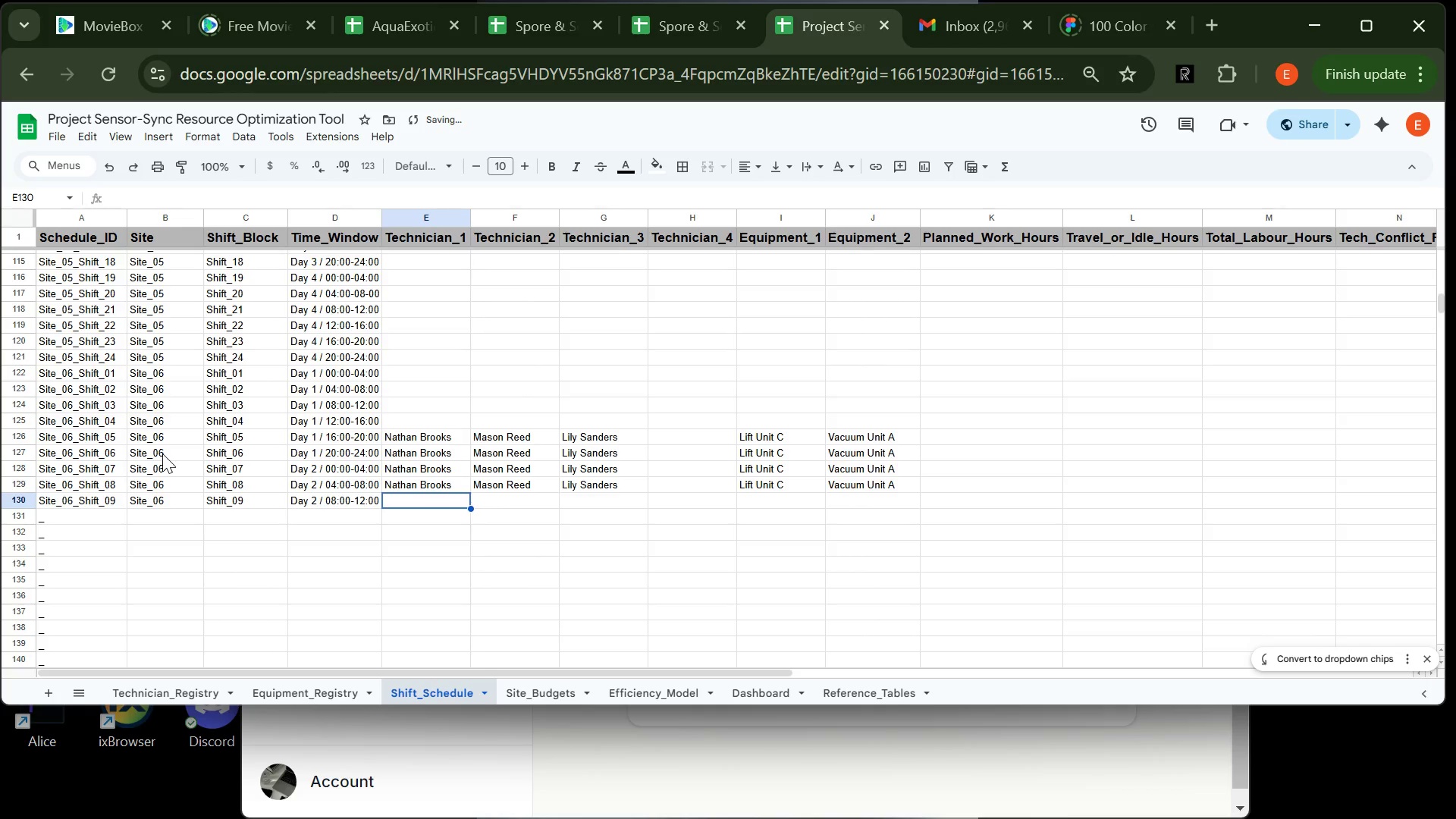 
key(Enter)
 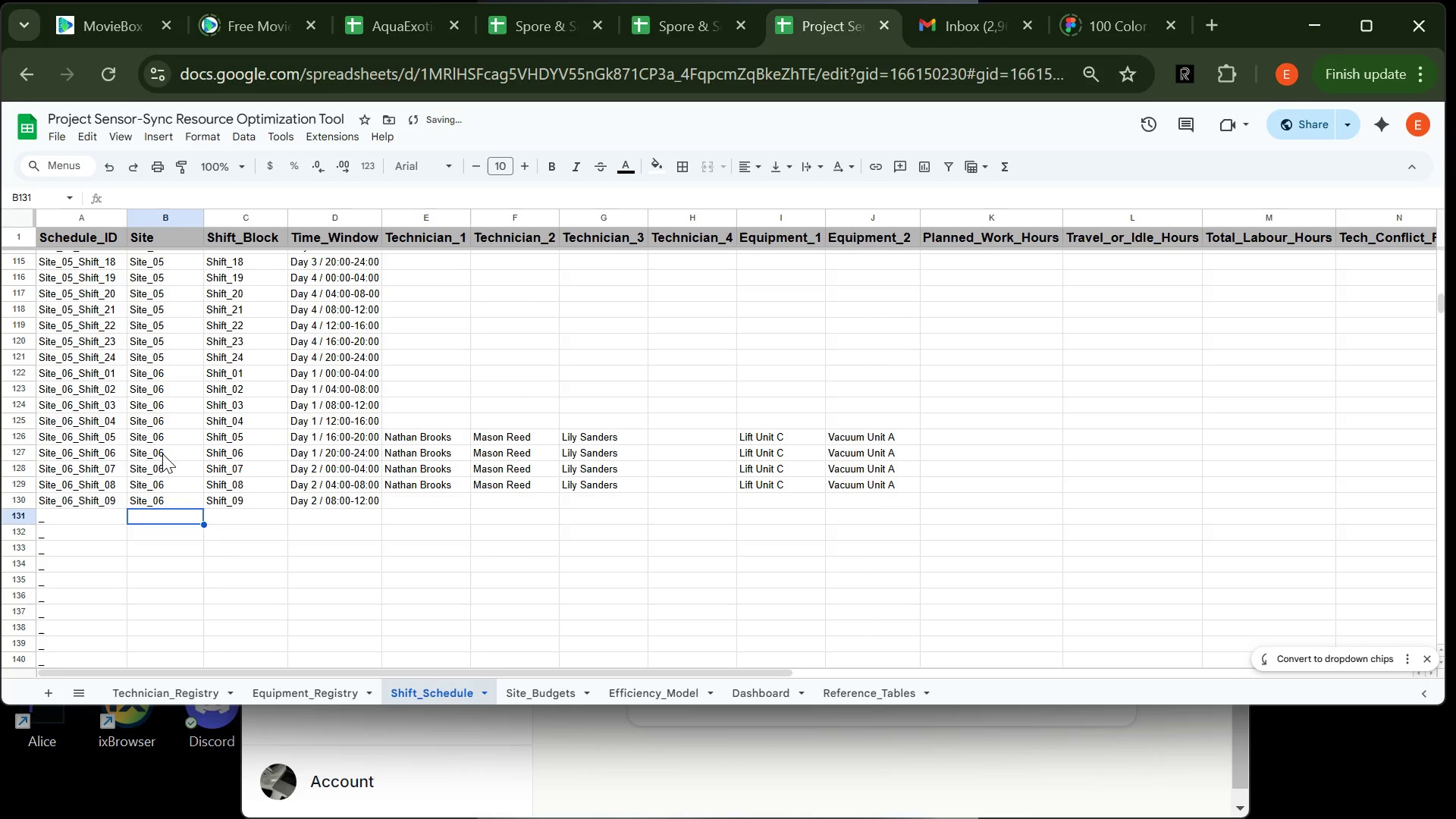 
key(Enter)
 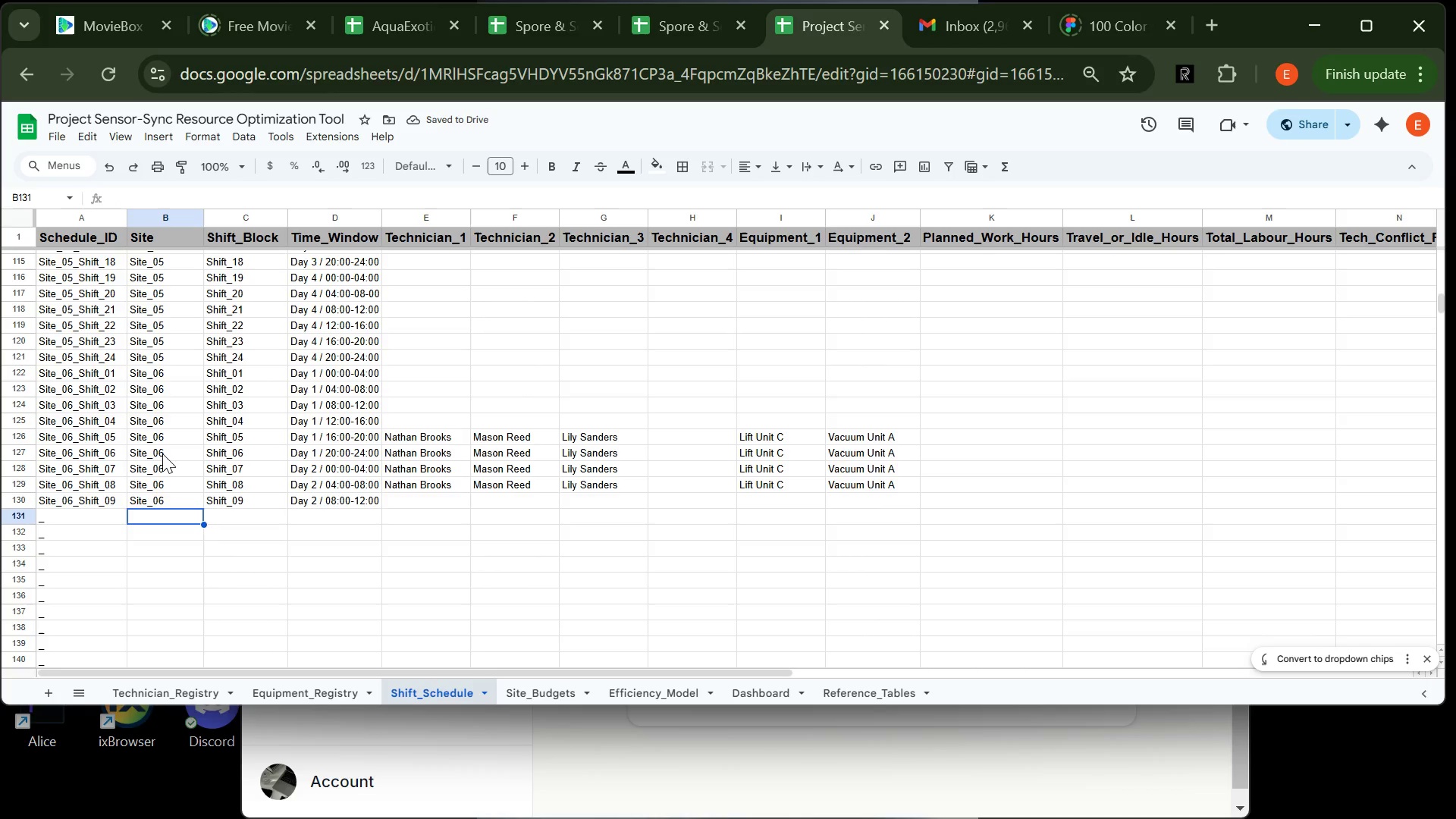 
type(Site_06)
key(Tab)
type(Shift-10)
key(Tab)
type(Day 2 / 12)
 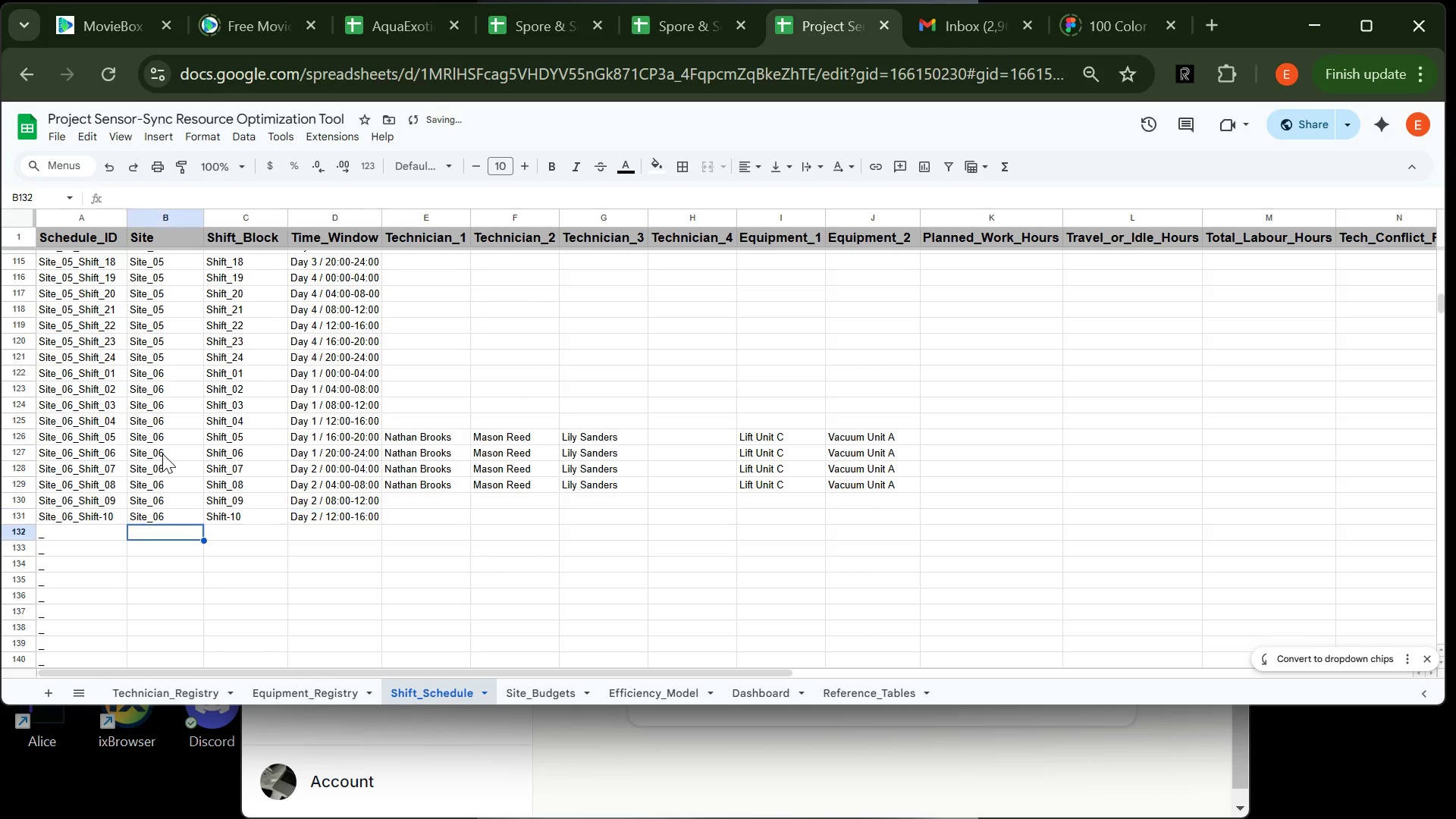 
key(Enter)
 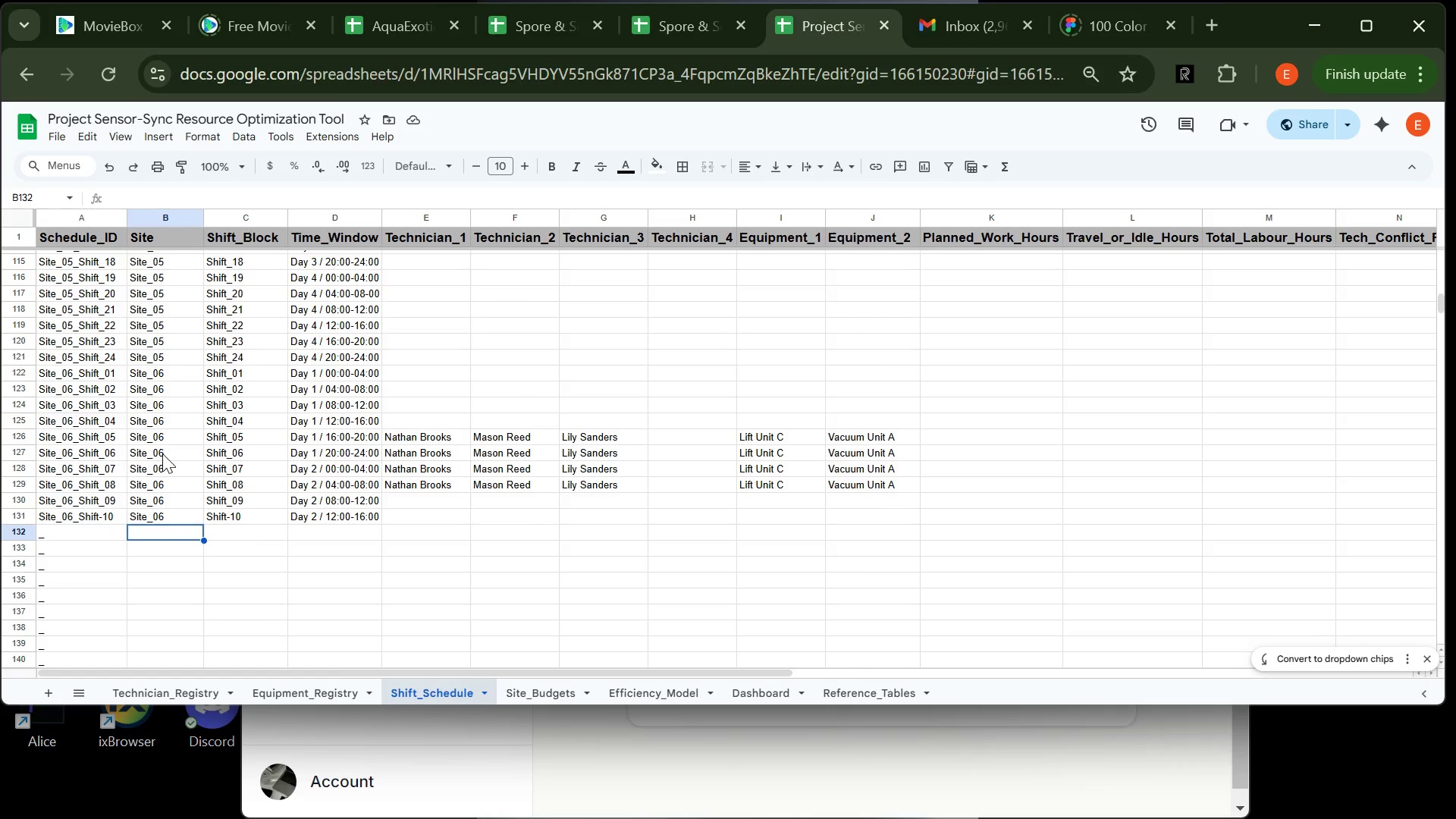 
wait(7.2)
 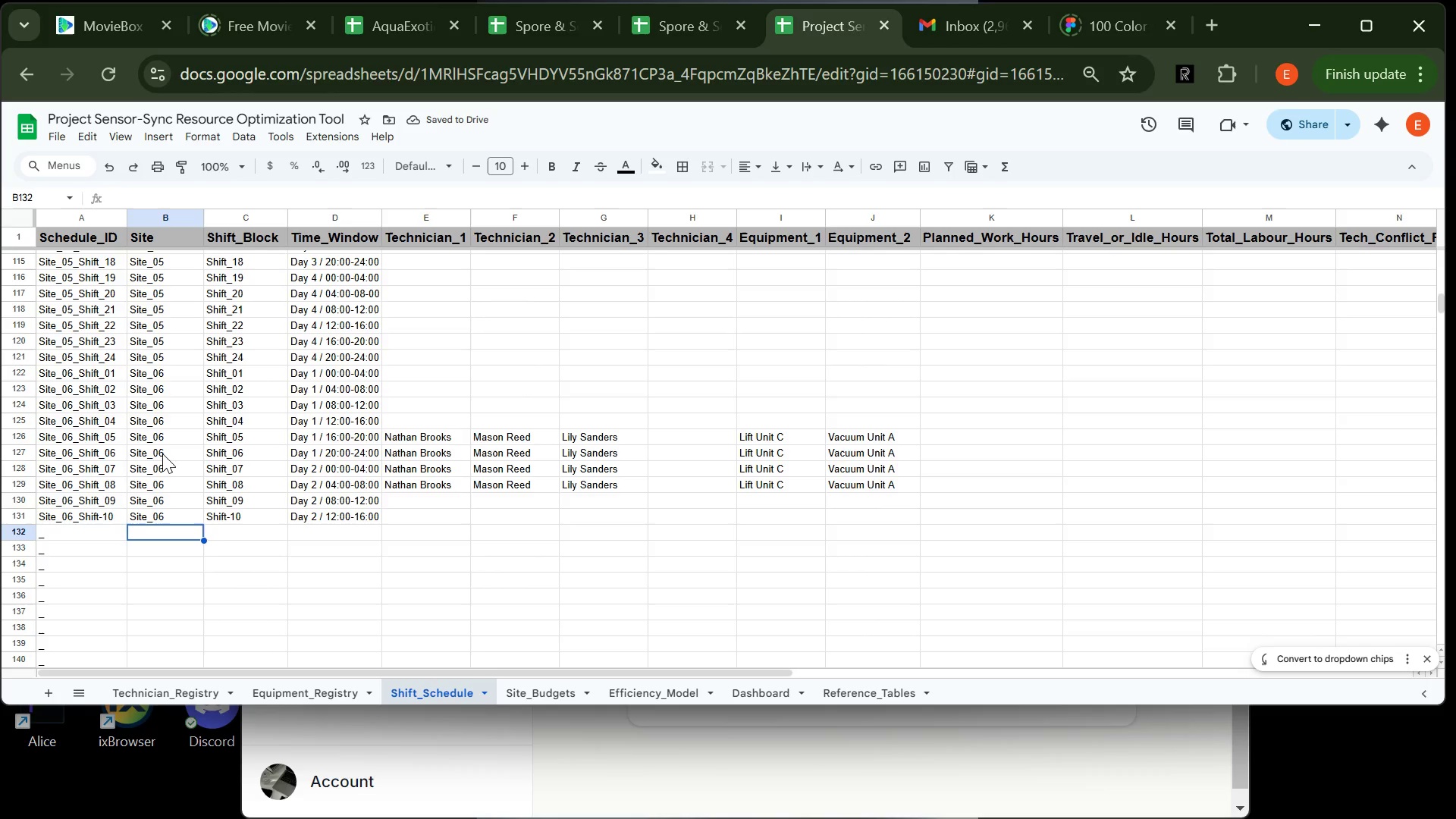 
type(Site_06)
key(Tab)
type(Shift_11)
key(Tab)
type(Day 2 / 16)
 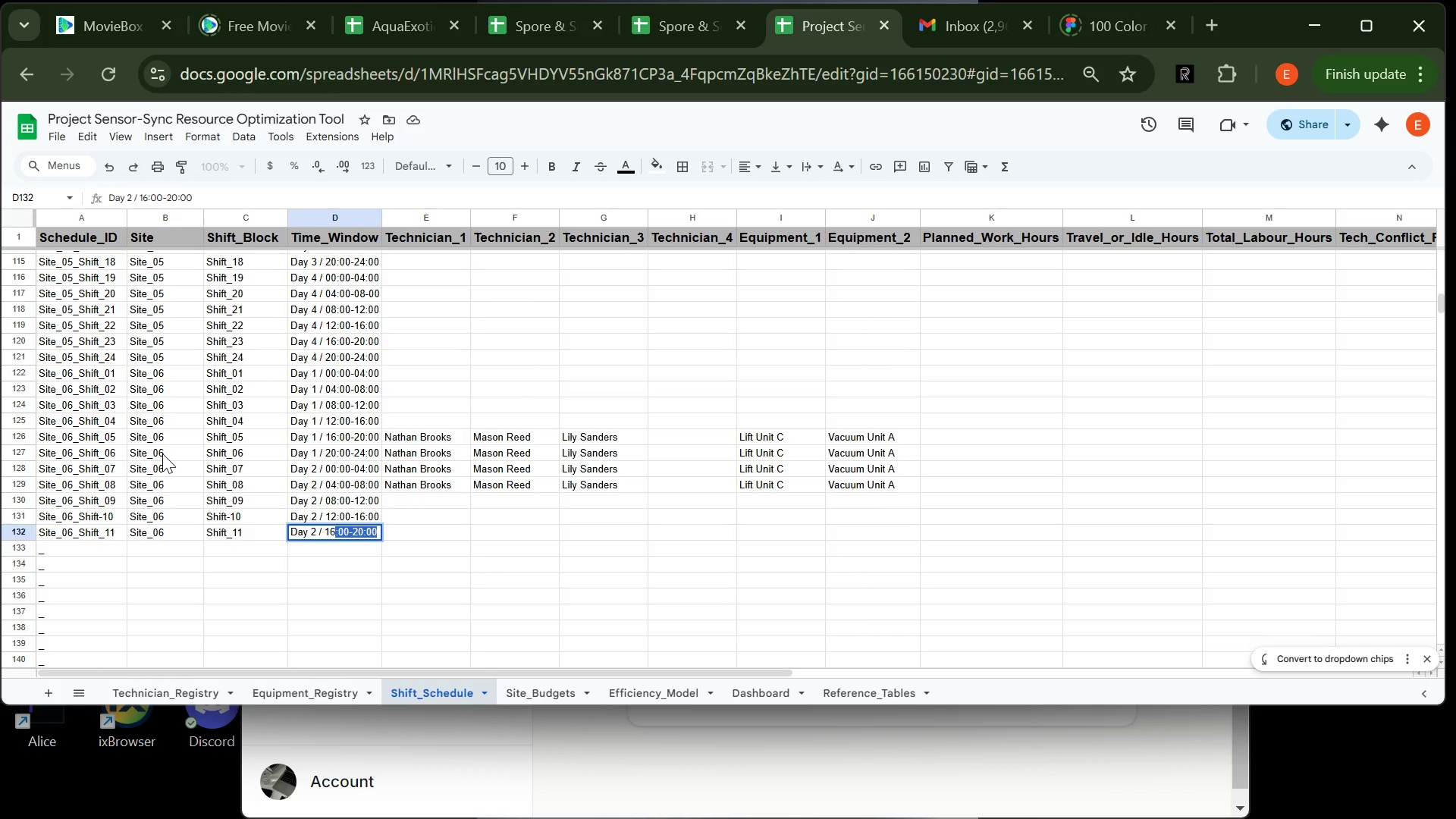 
key(Enter)
 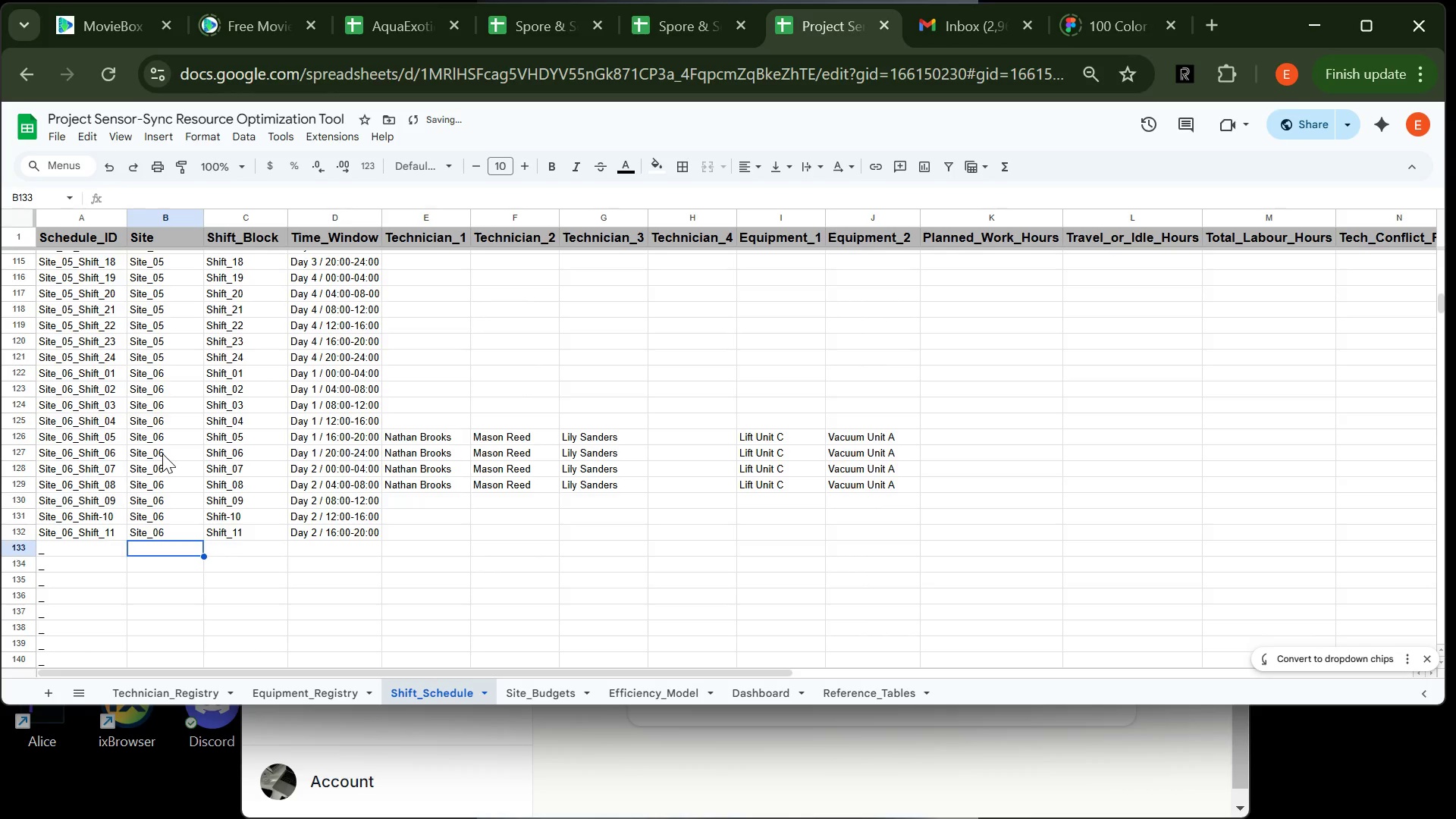 
type(Site_06)
key(Tab)
type(Shifr_12)
key(Tab)
type(Day 2 / 20)
 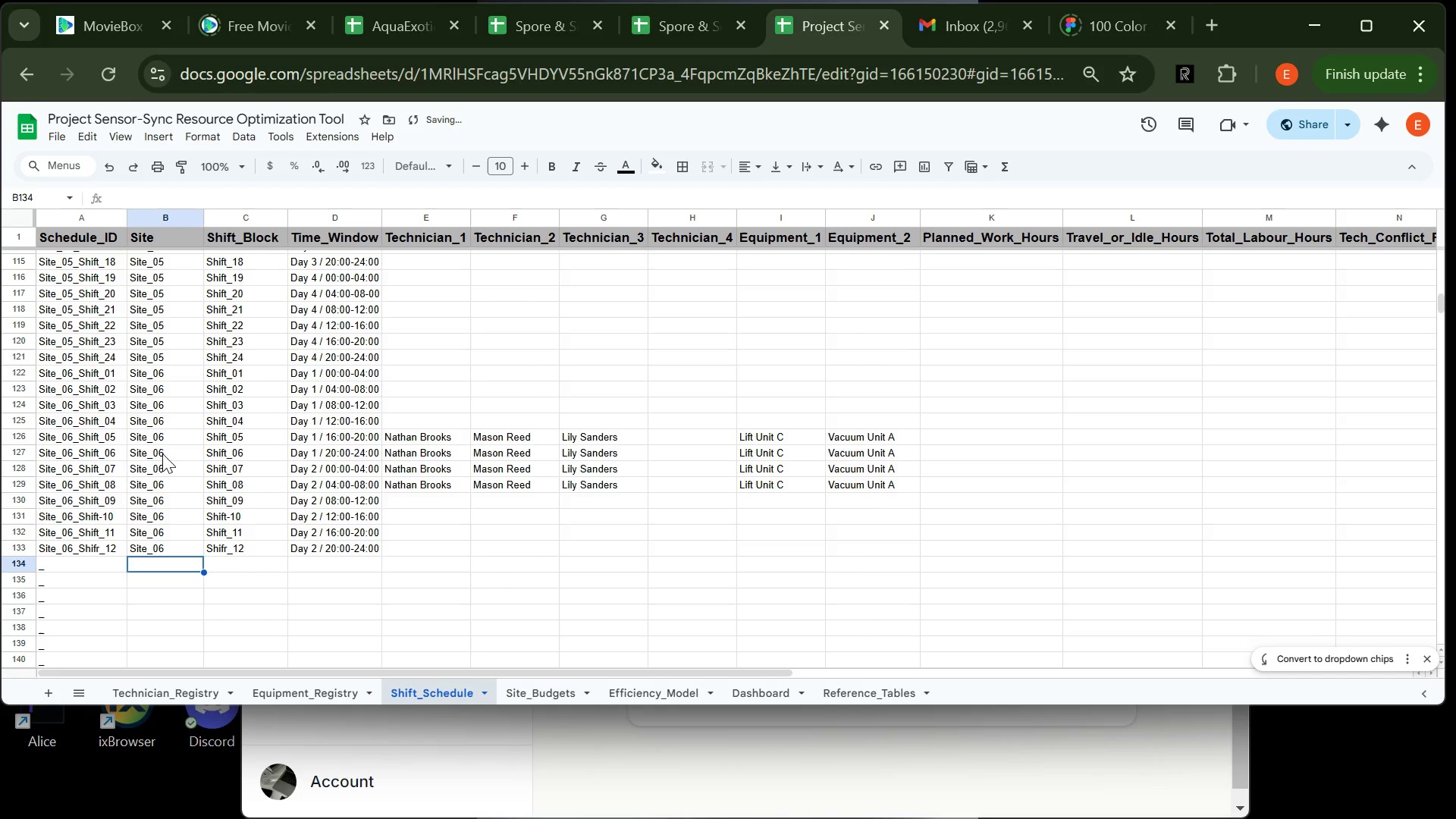 
 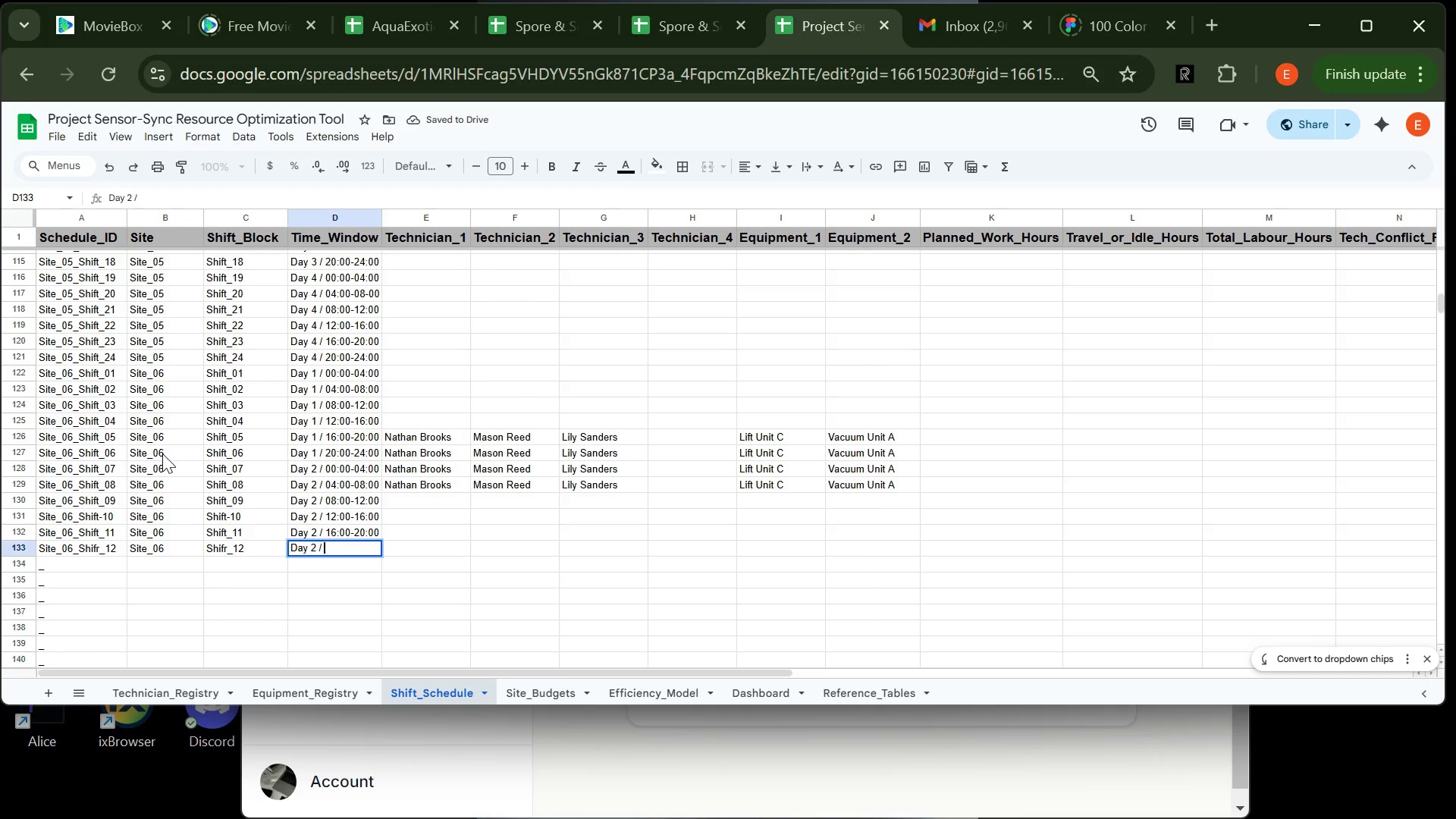 
key(Enter)
 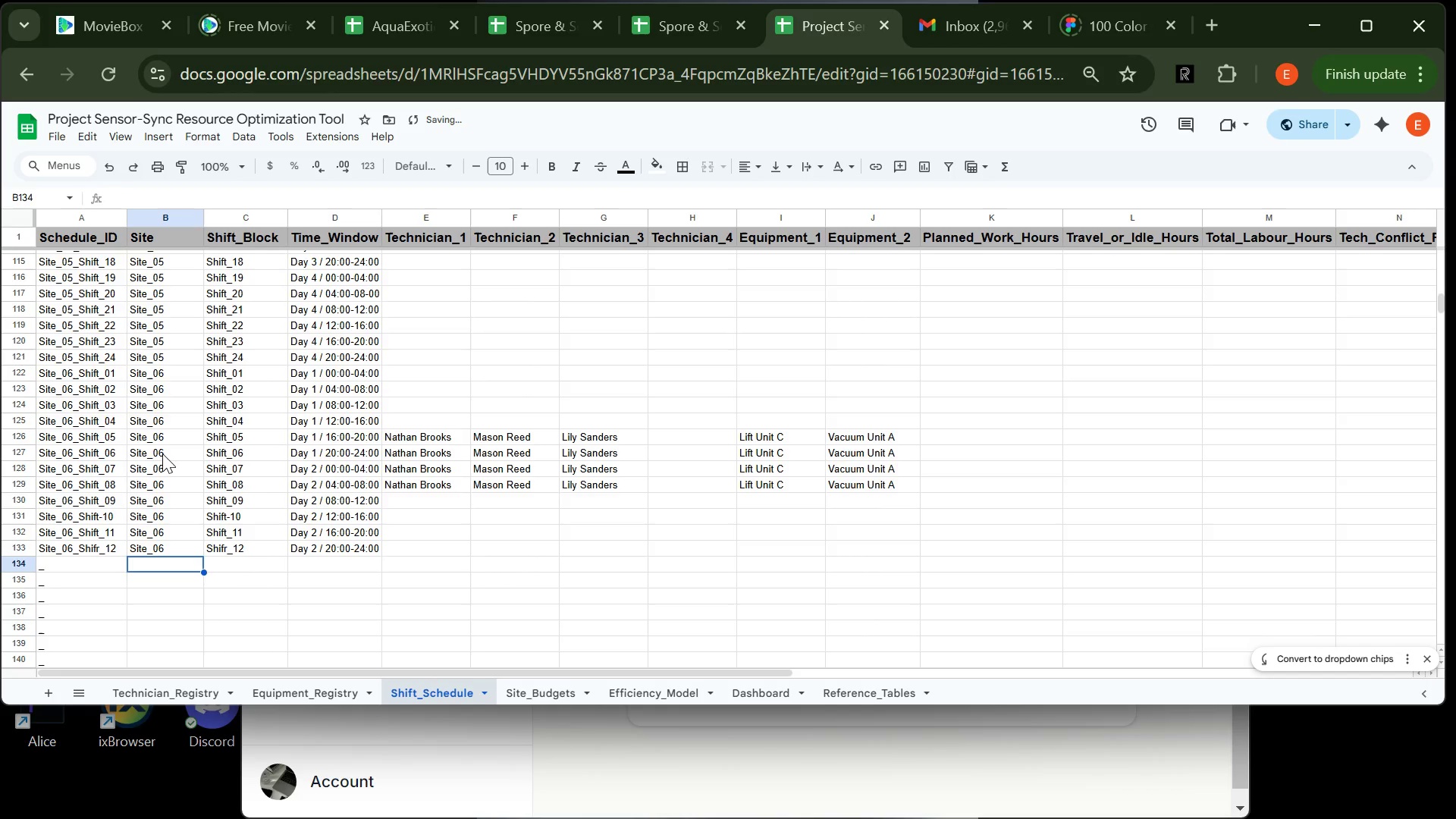 
type(Site_06)
key(Tab)
 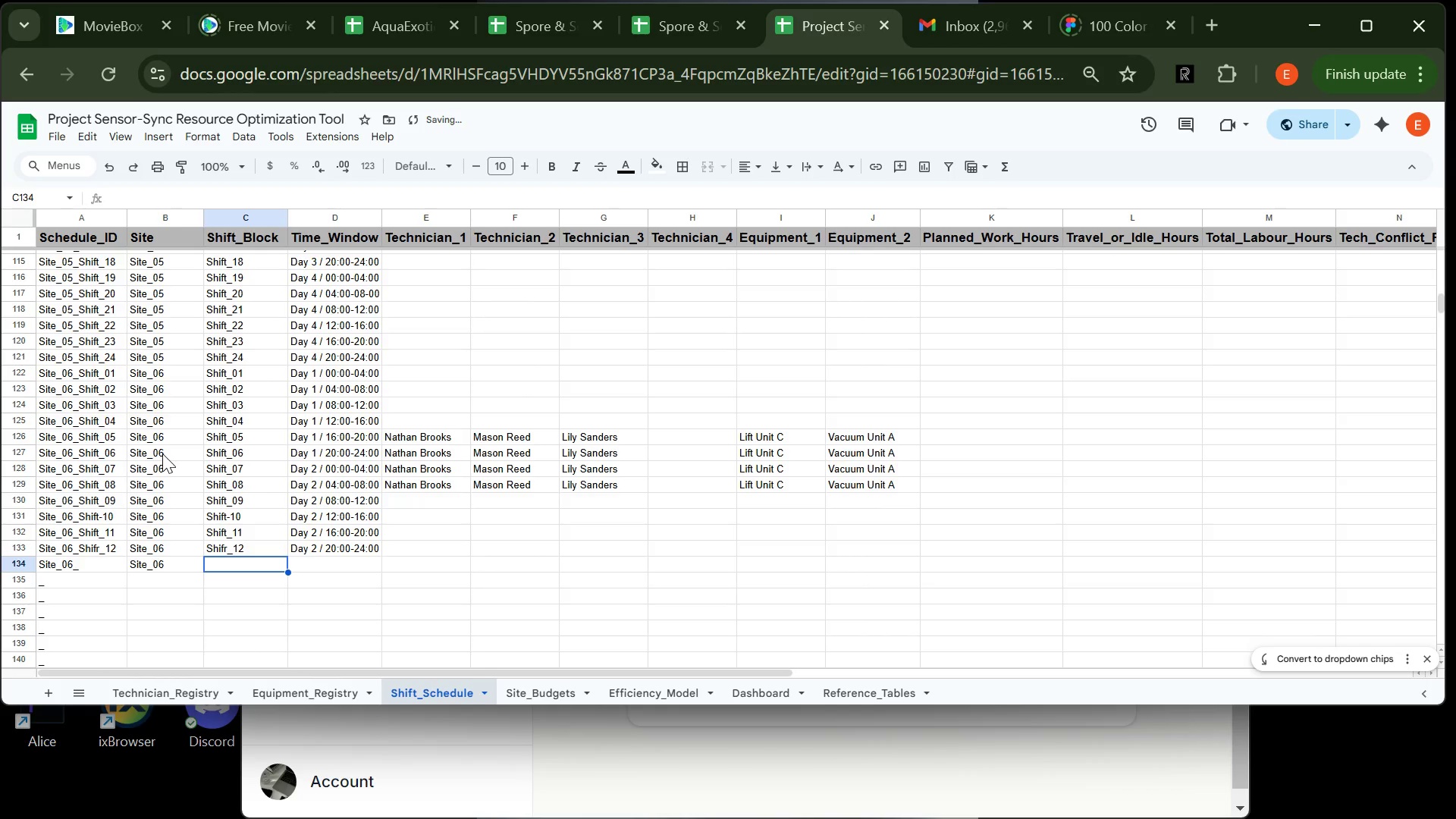 
double_click([222, 544])
 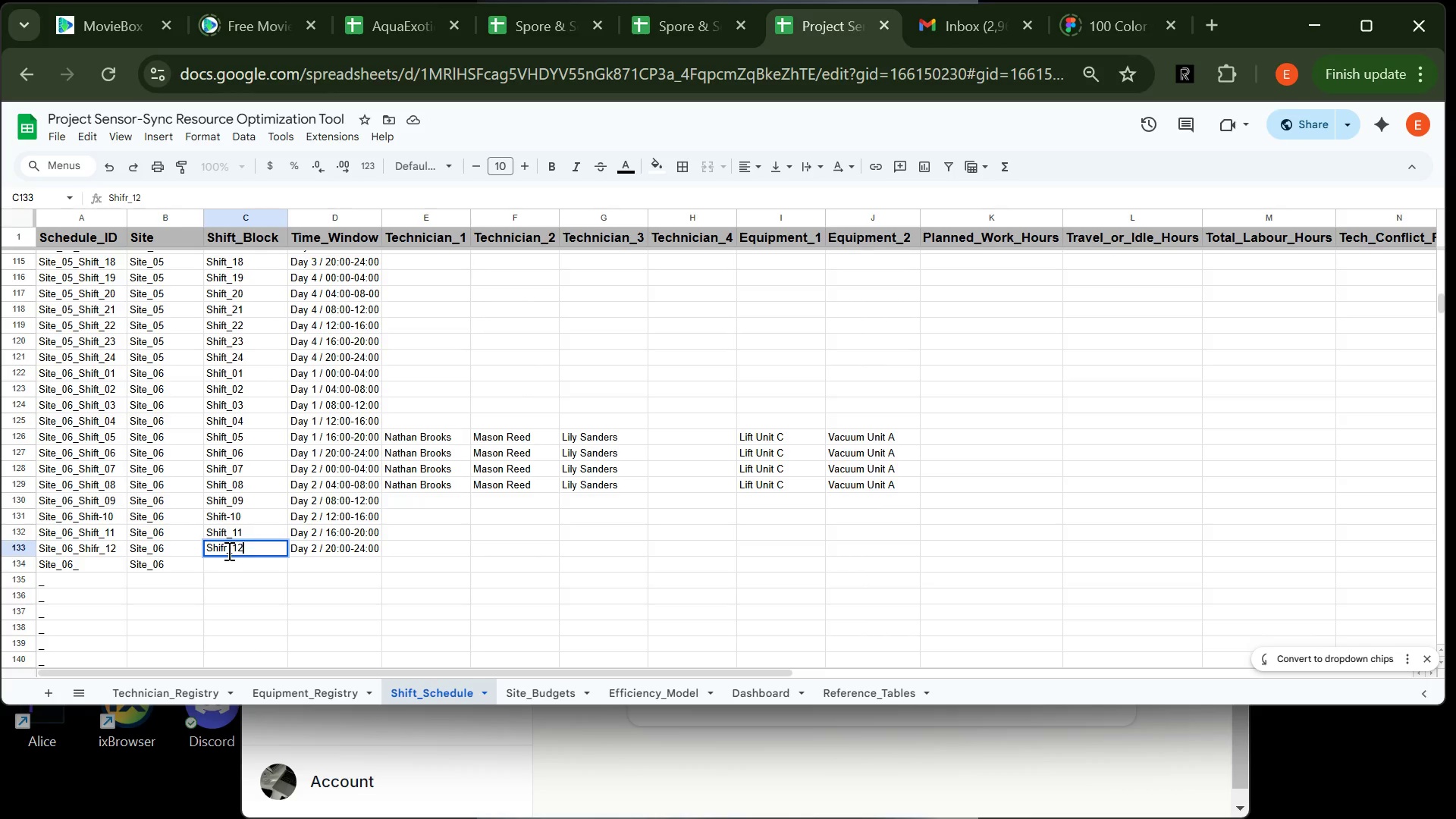 
left_click([228, 551])
 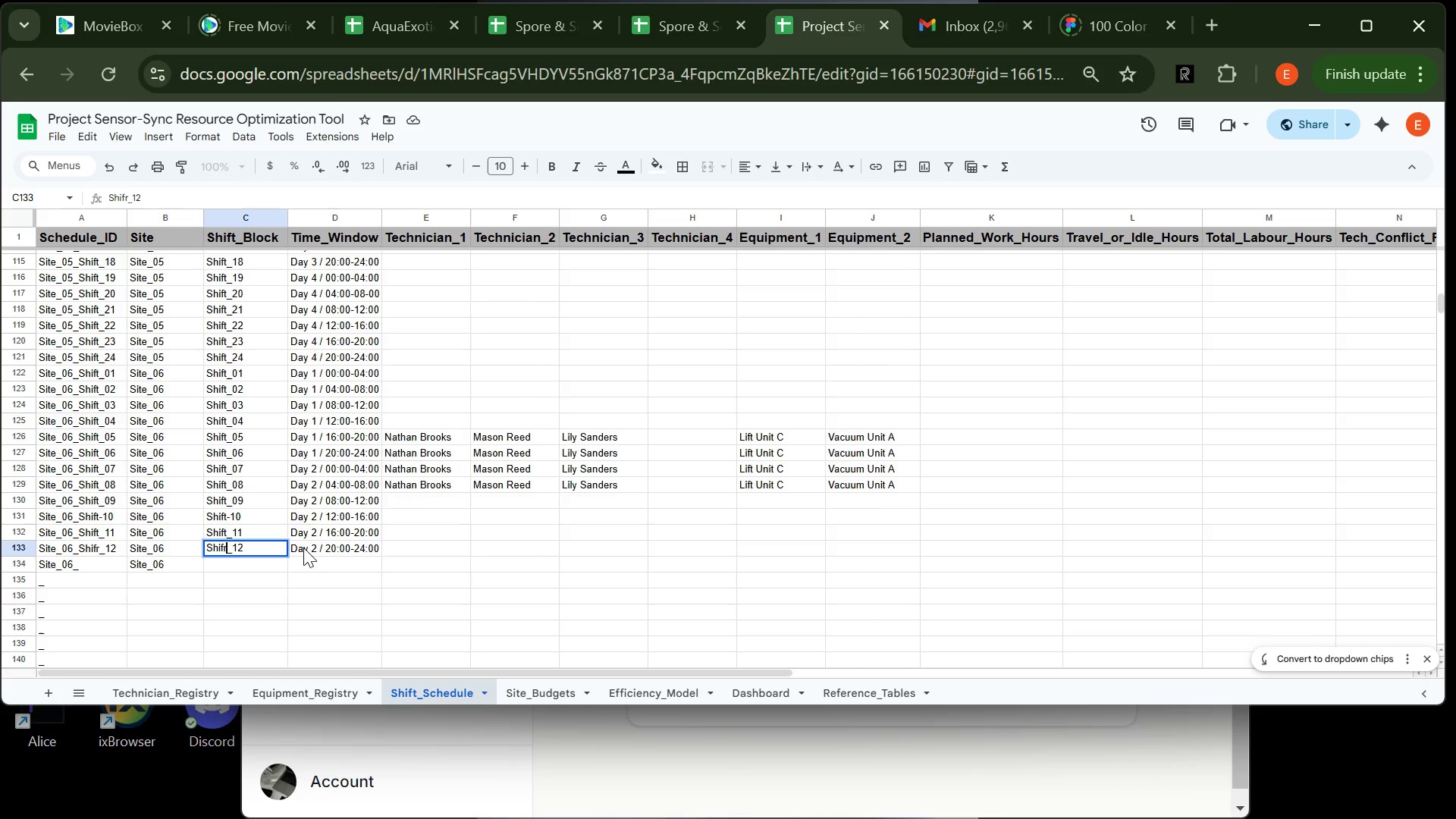 
key(Backspace)
 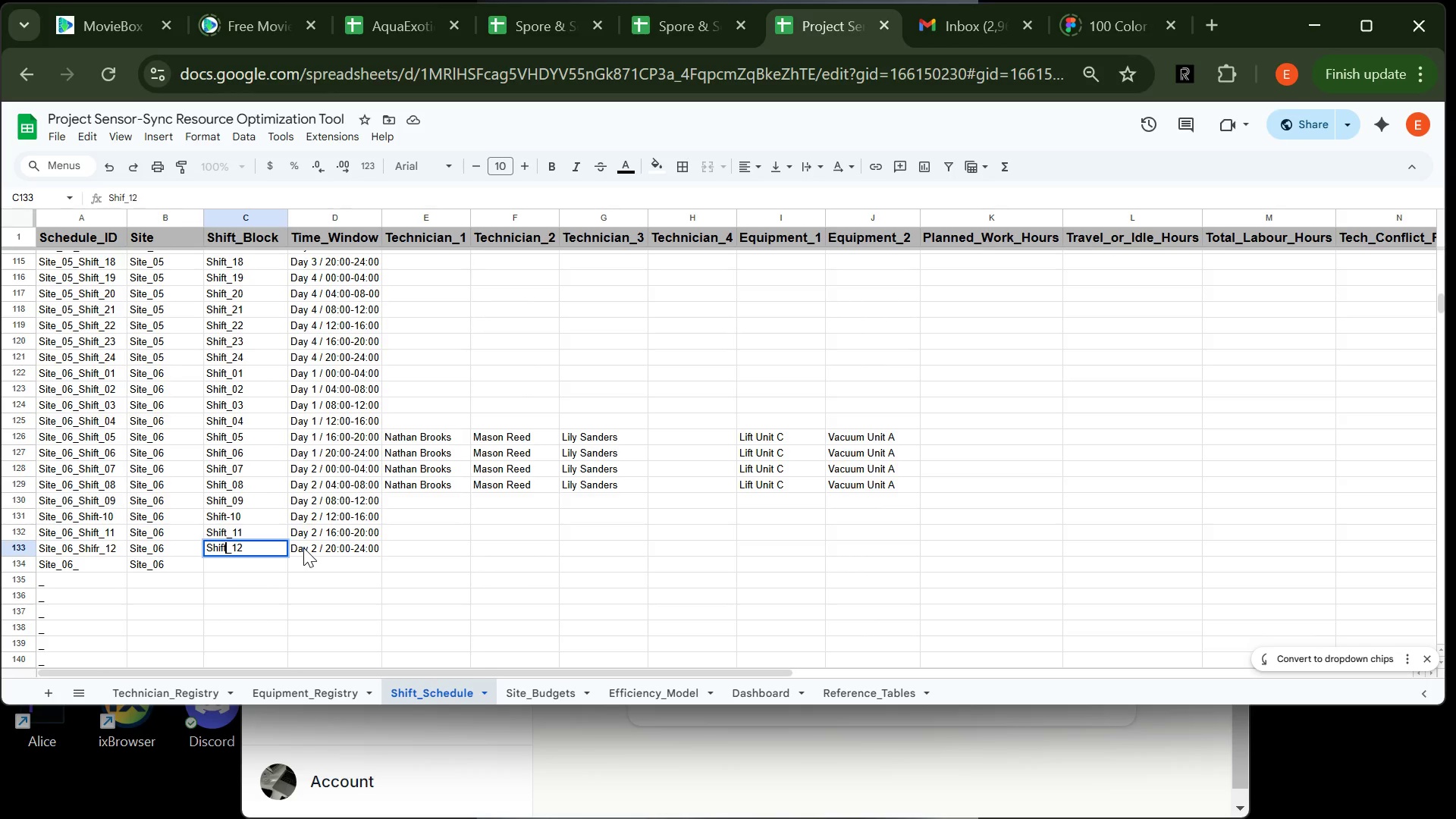 
key(T)
 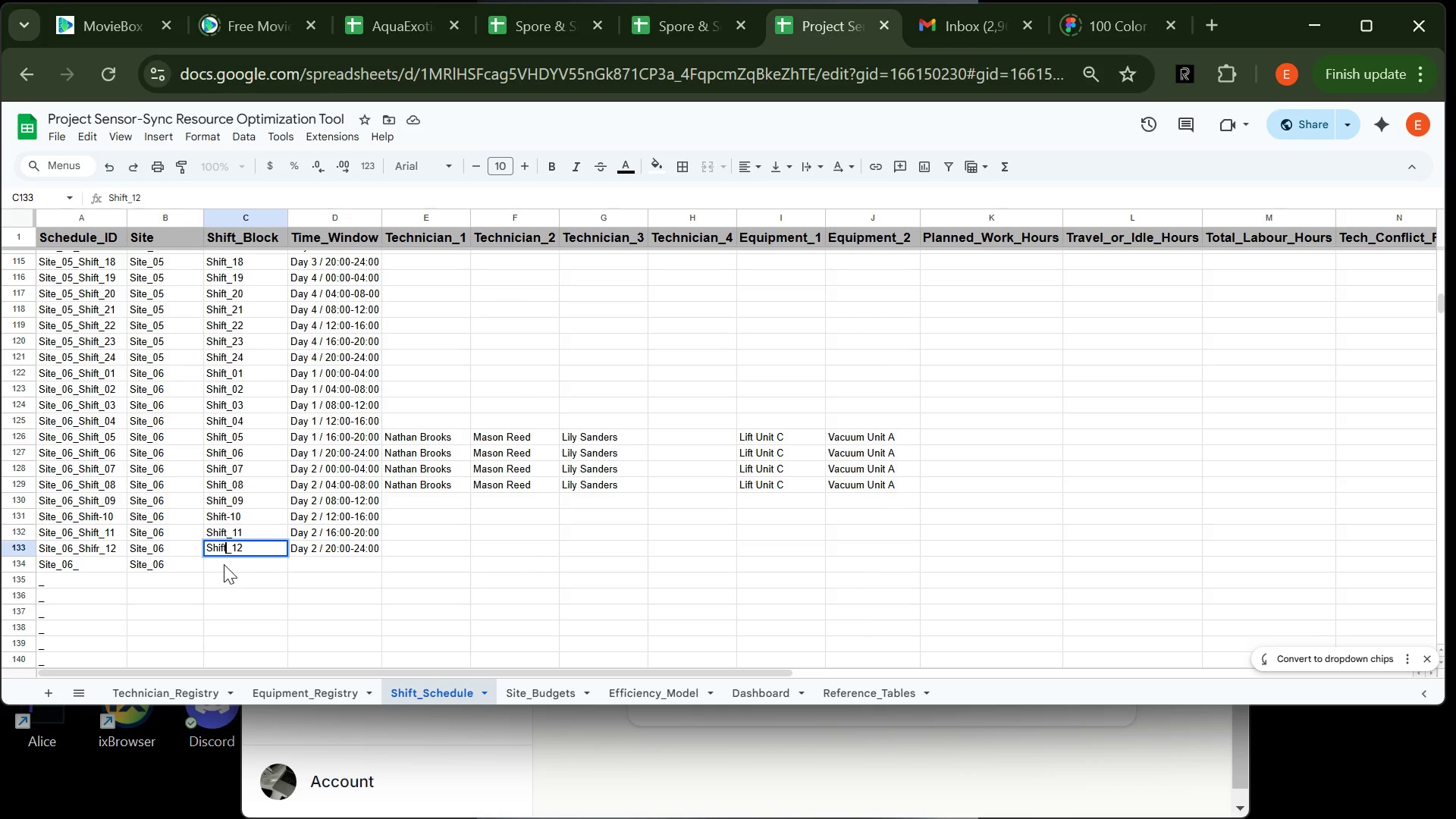 
left_click([224, 564])
 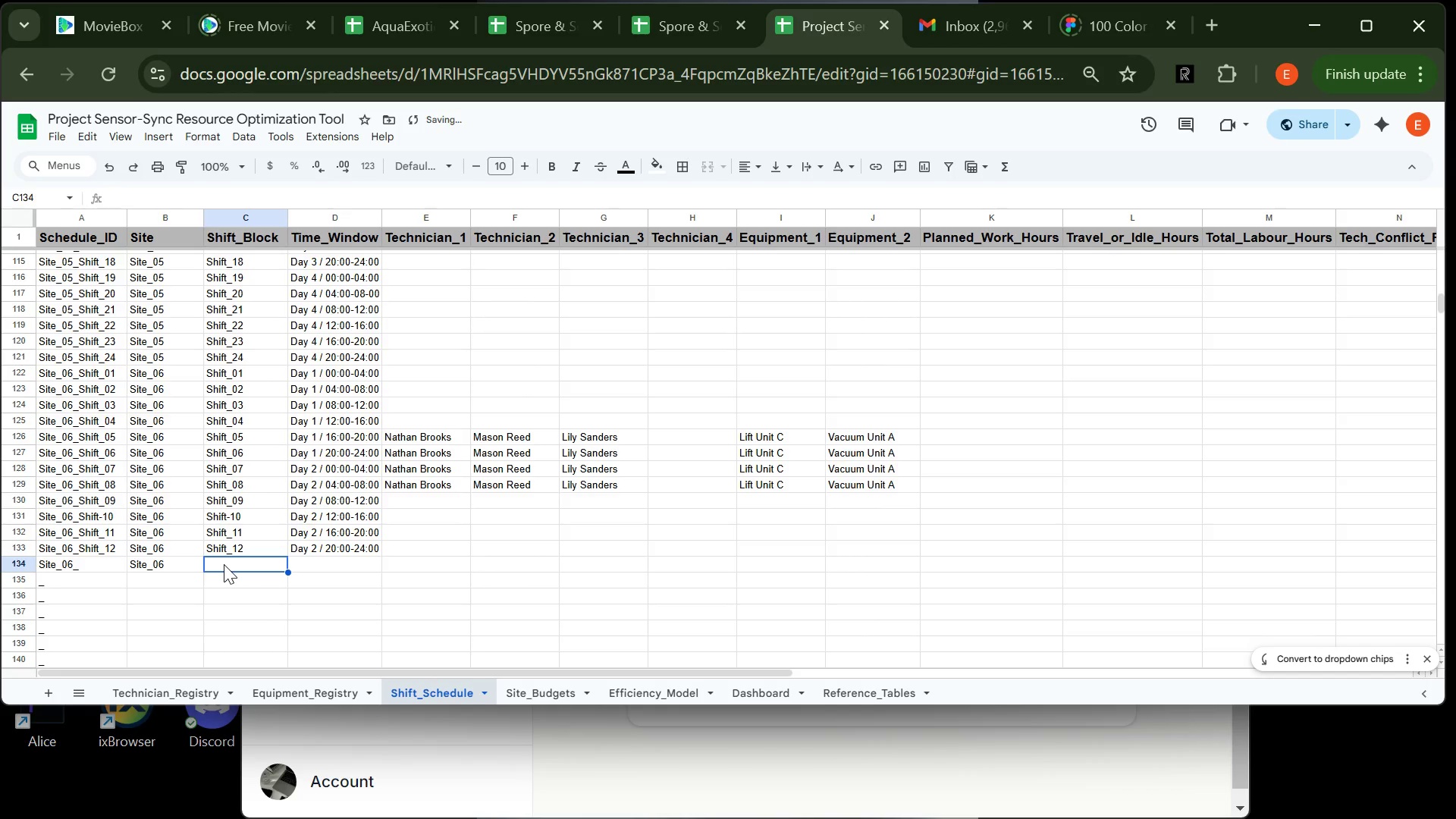 
type(Shift)
 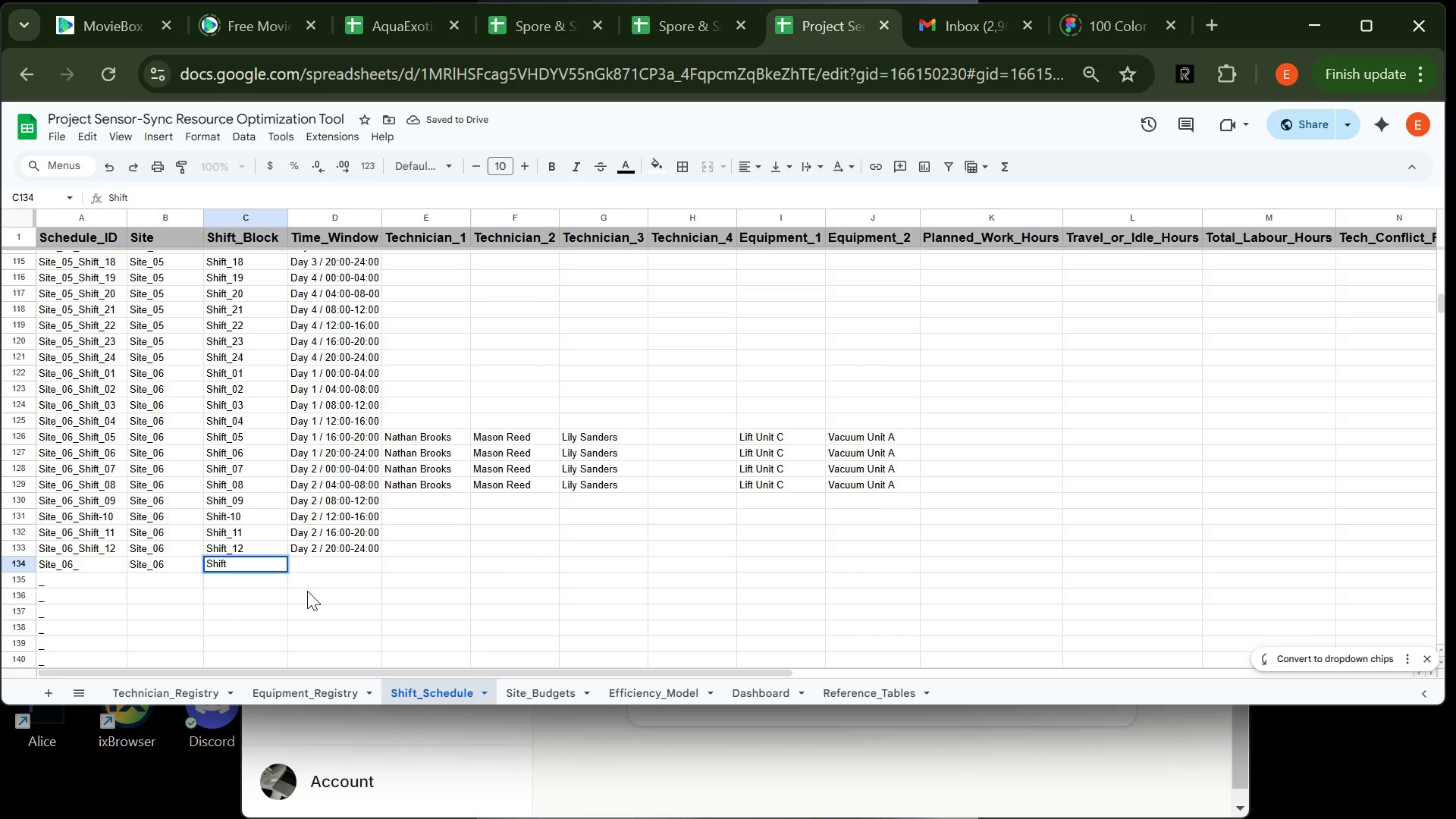 
type(_13)
key(Tab)
type(Day 2)
key(Backspace)
type(3 / )
 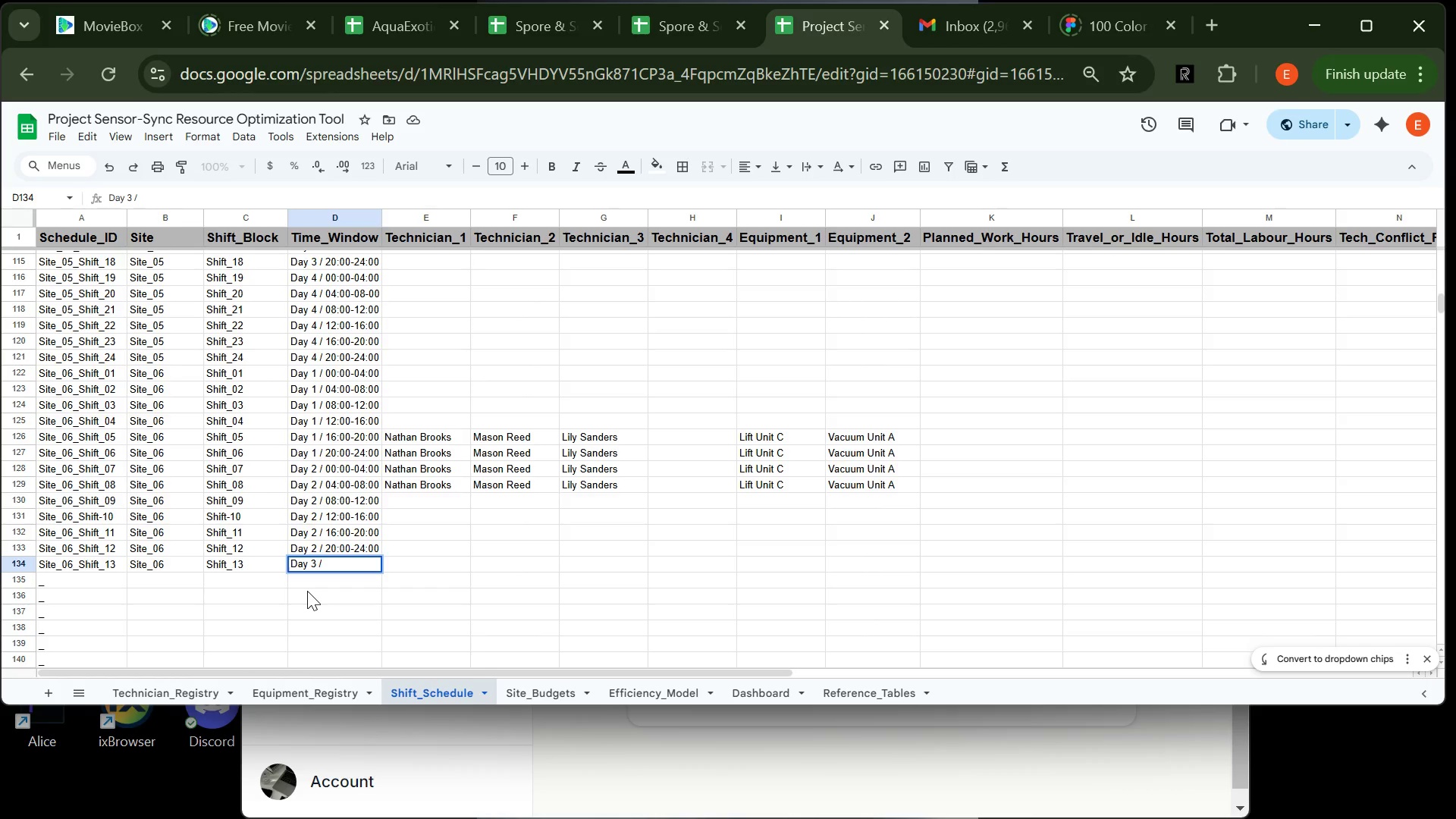 
wait(5.25)
 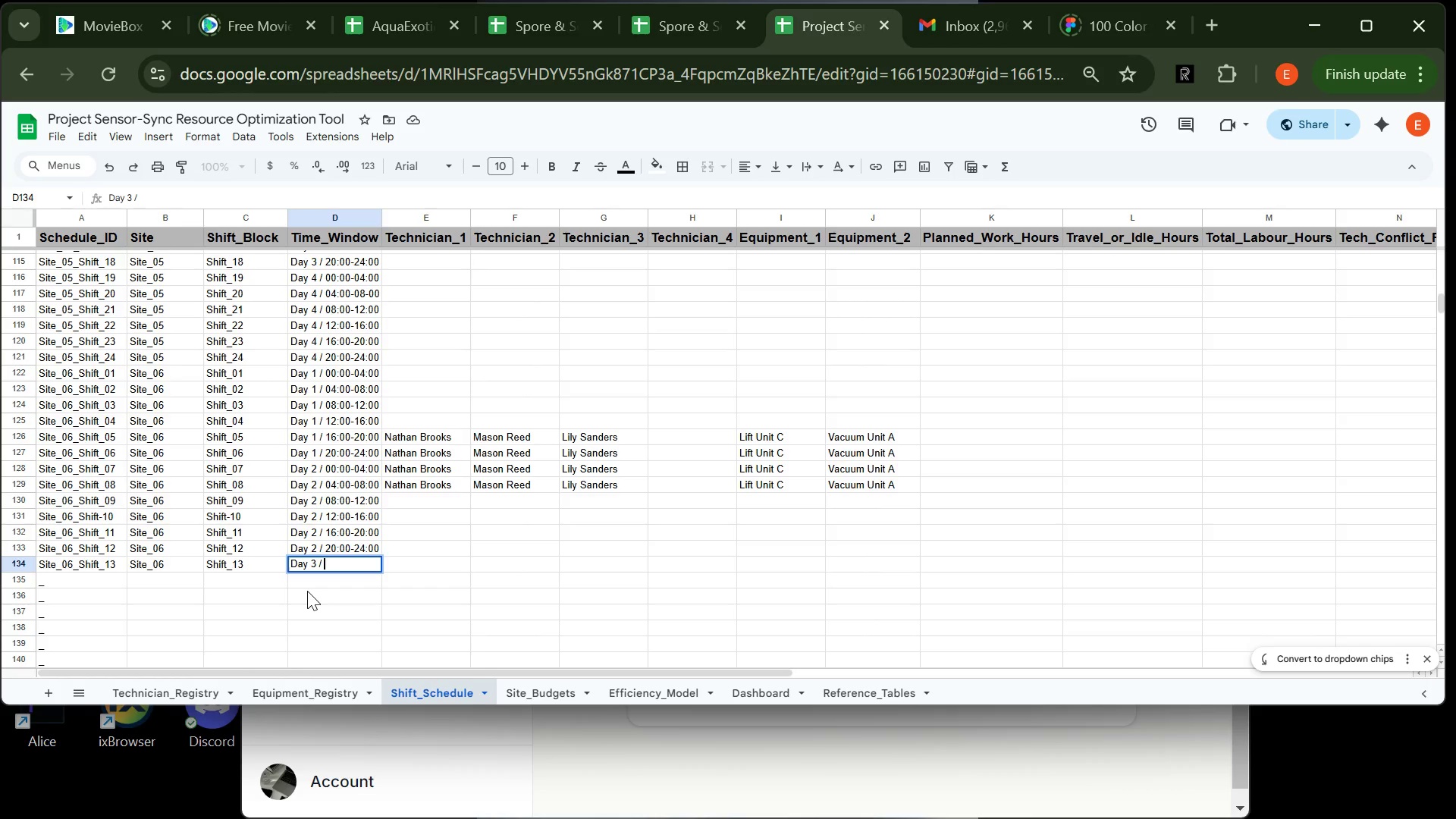 
type(00)
 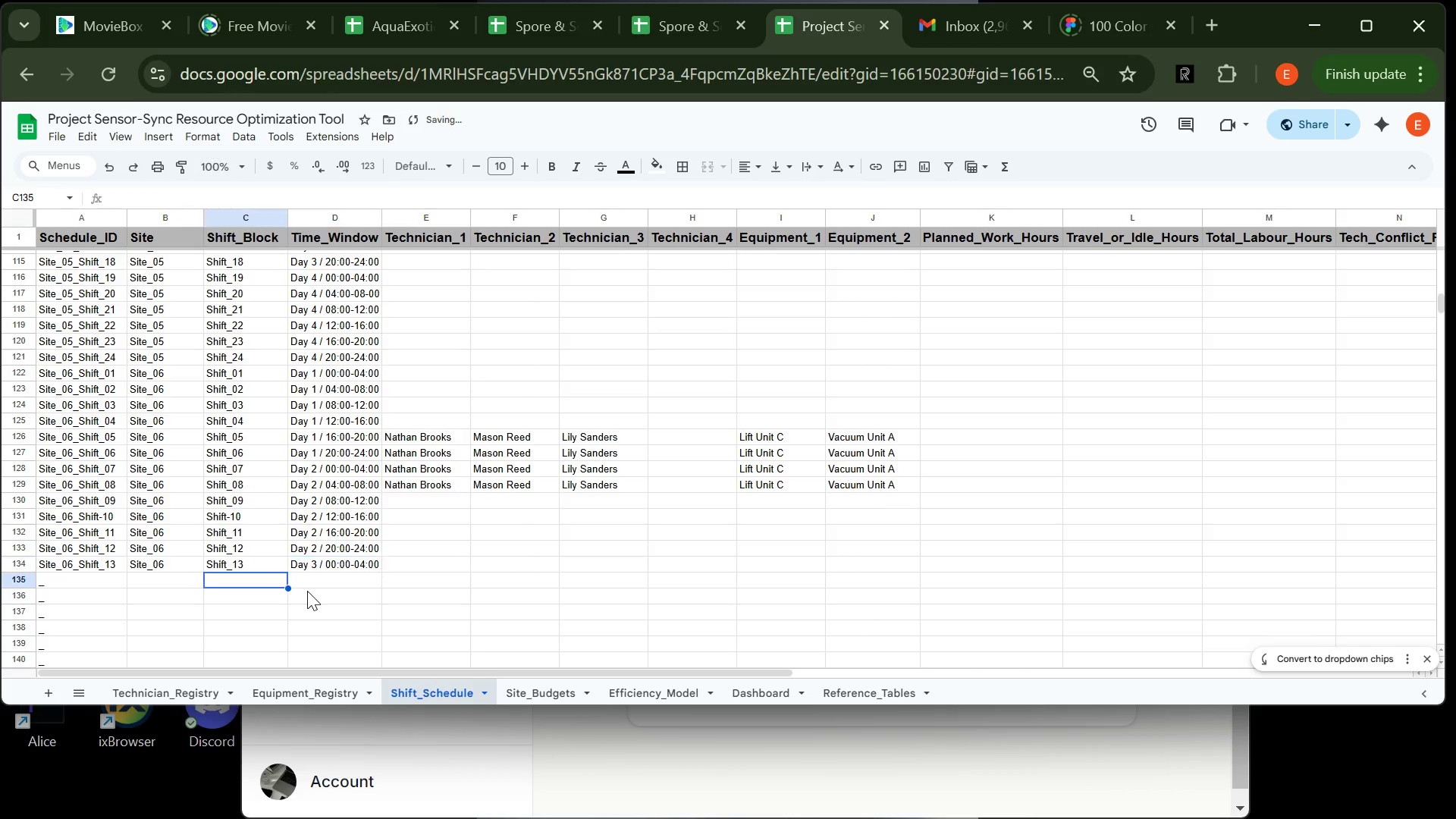 
key(Enter)
 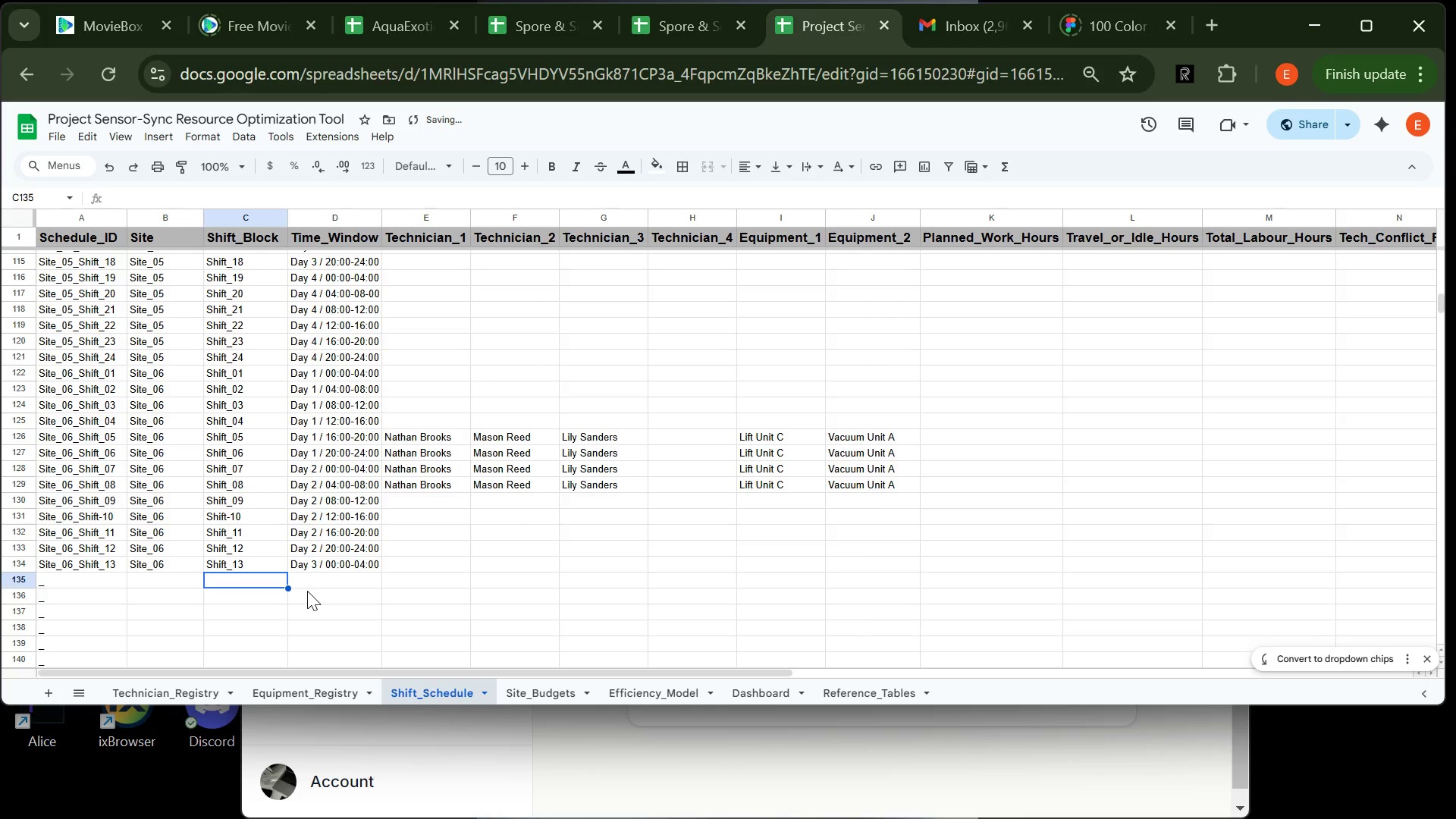 
key(ArrowLeft)
 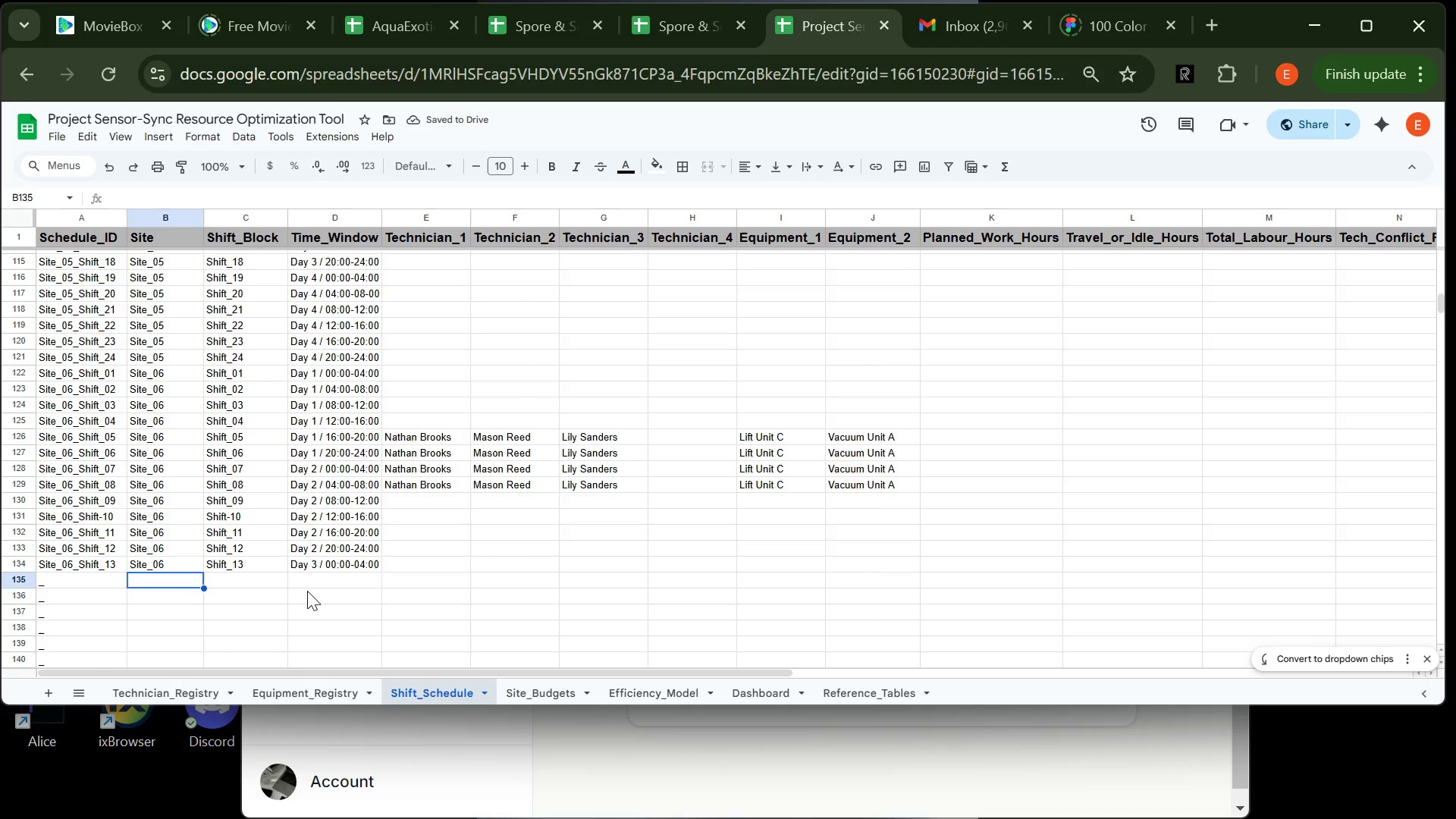 
type(Site_06)
key(Tab)
type(Shift_14)
key(Tab)
type(Day / 04)
key(Backspace)
key(Backspace)
key(Backspace)
key(Backspace)
type(3 / 04)
 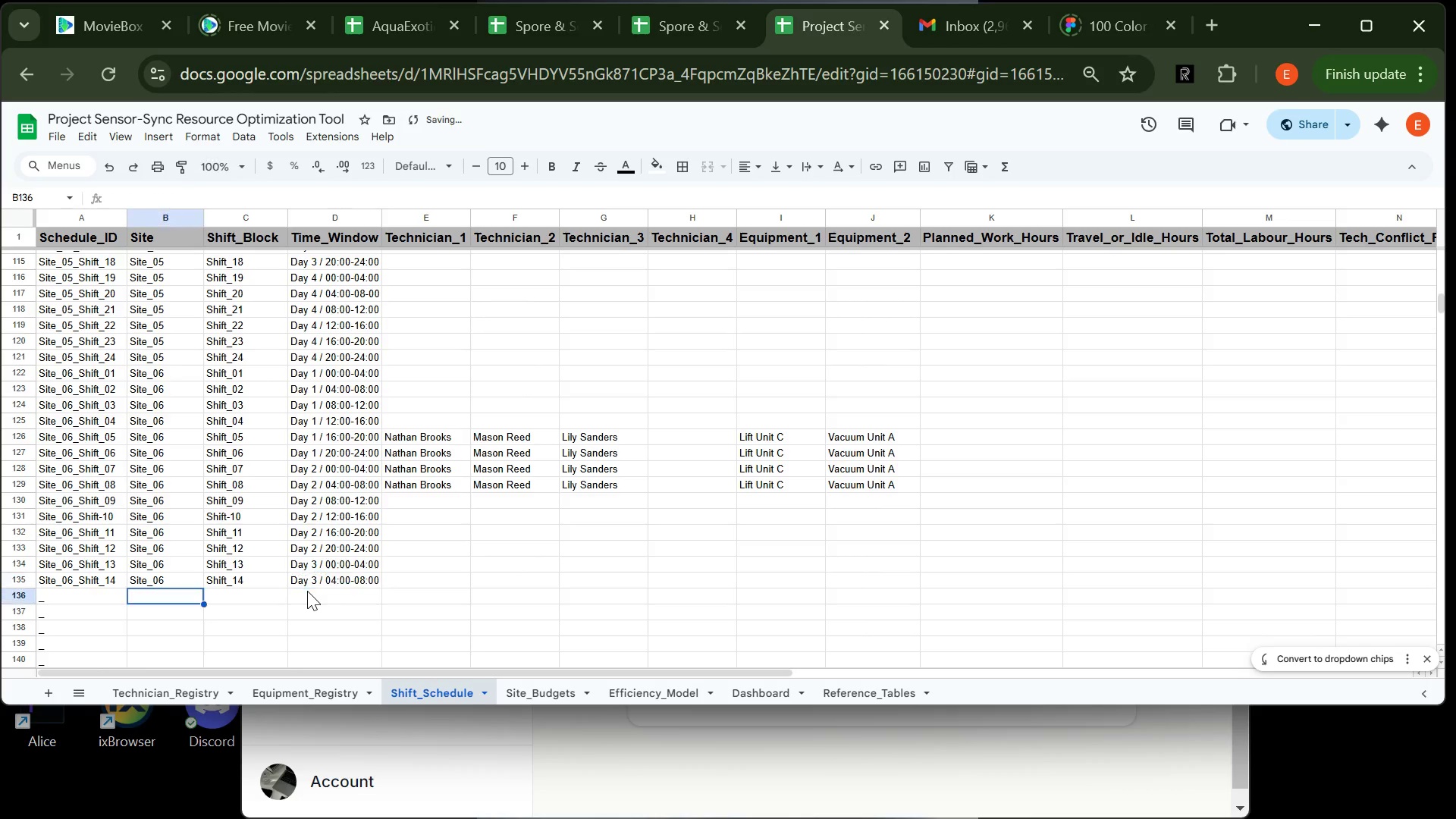 
key(Enter)
 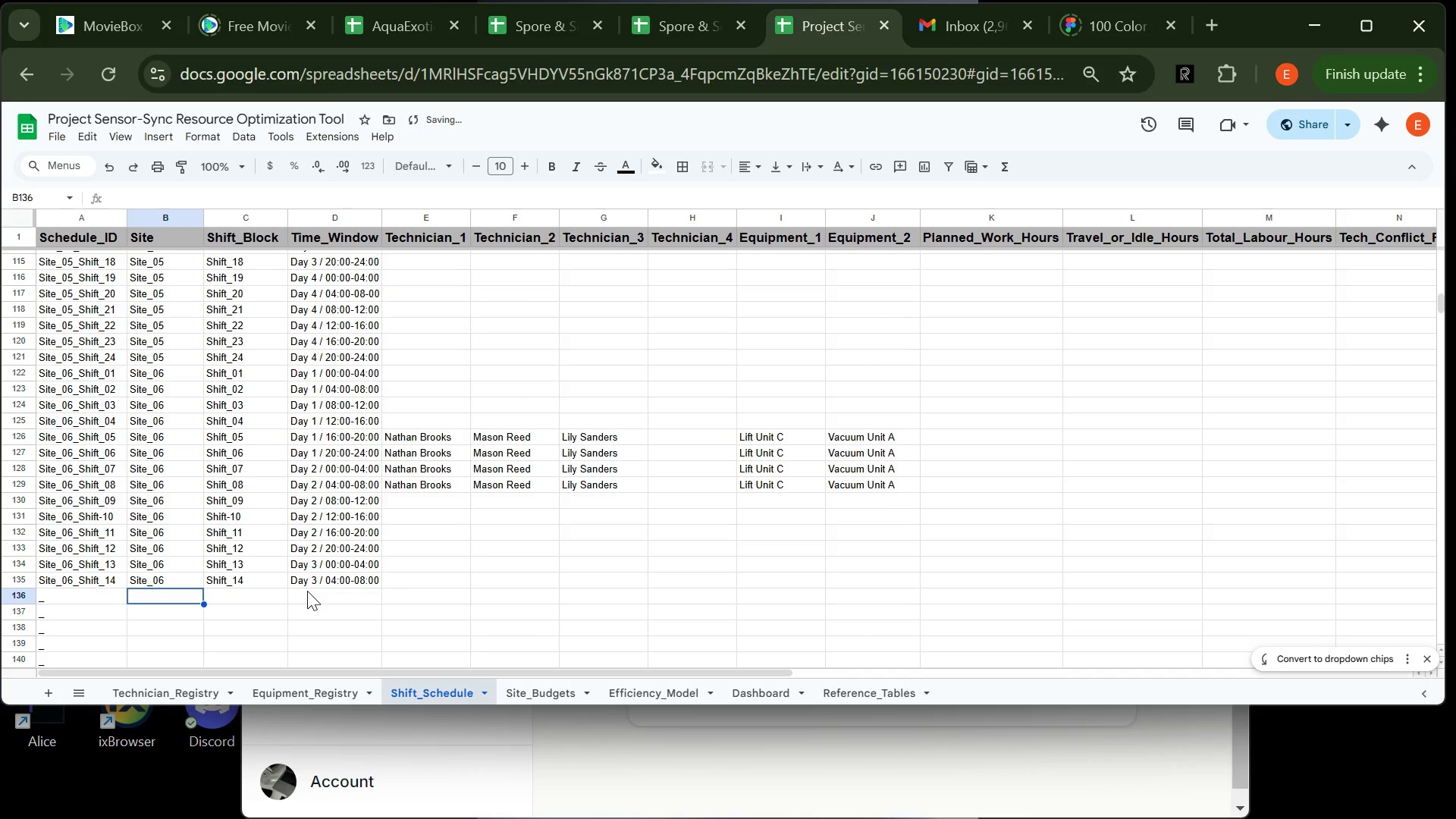 
hold_key(key=ShiftLeft, duration=0.69)
 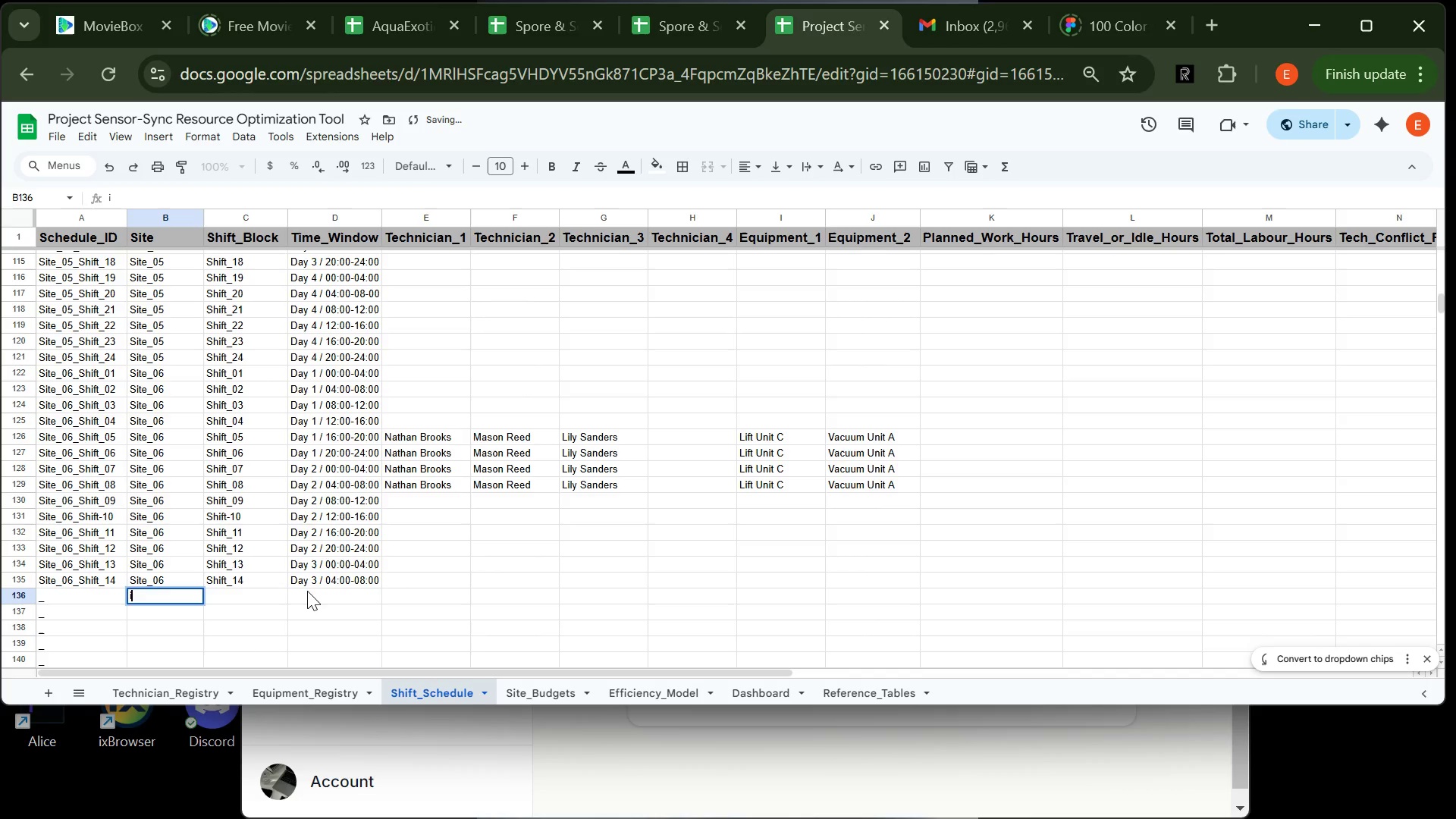 
type(ite)
key(Backspace)
key(Backspace)
key(Backspace)
type(Site_06)
key(Tab)
type(Shift_15)
key(Tab)
type(Day 3 / 08)
 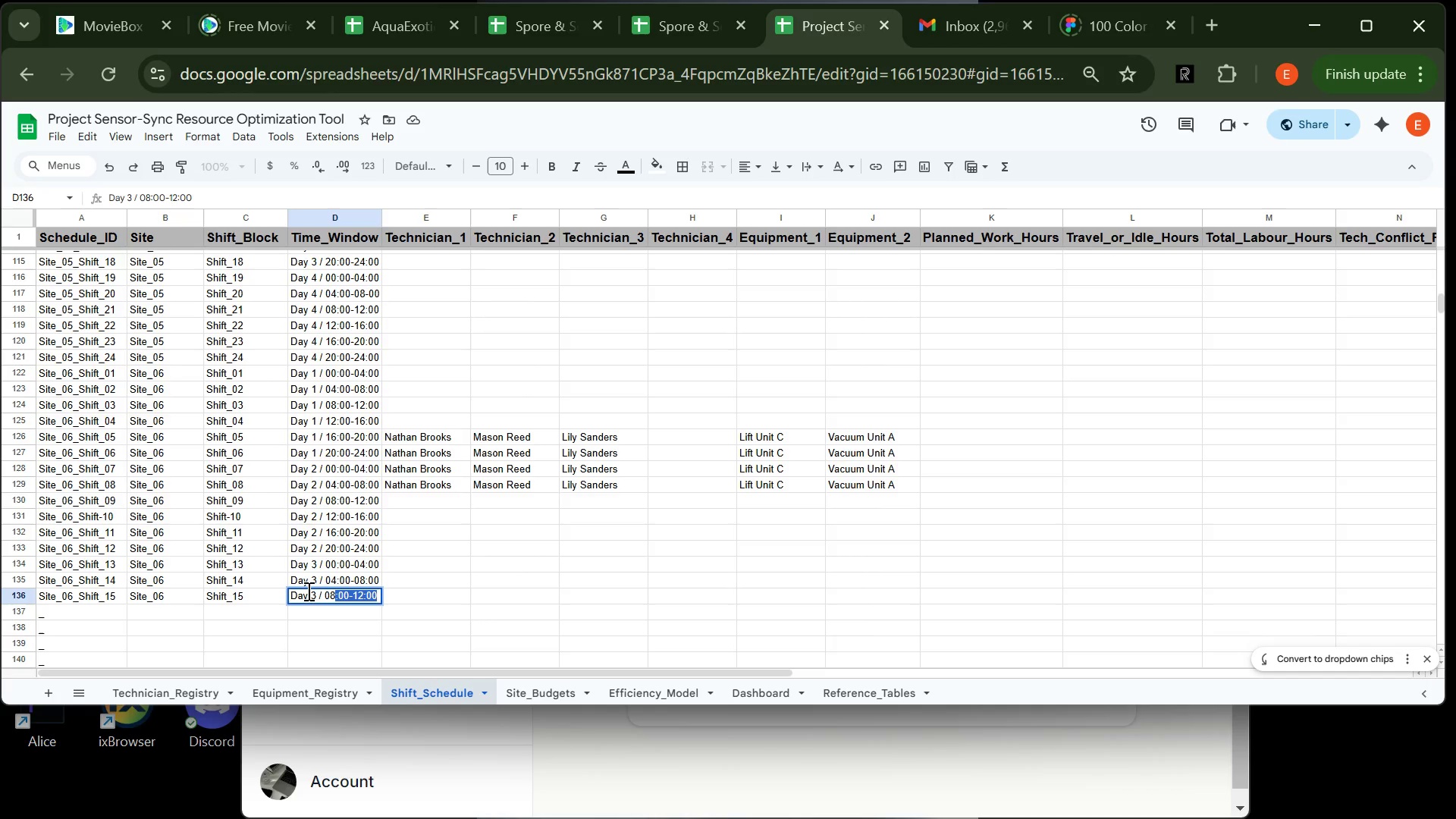 
key(Enter)
 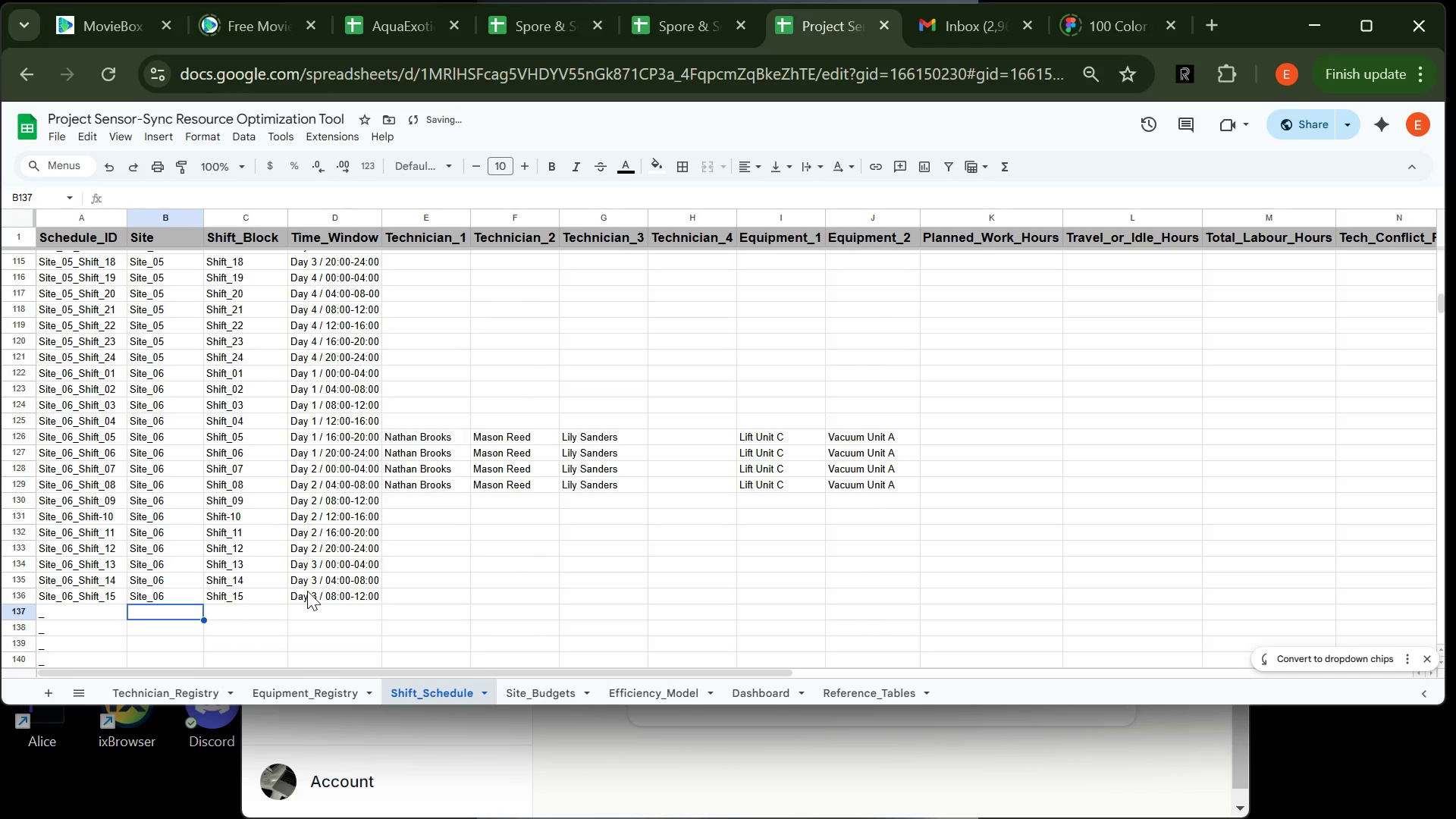 
type(Site)
 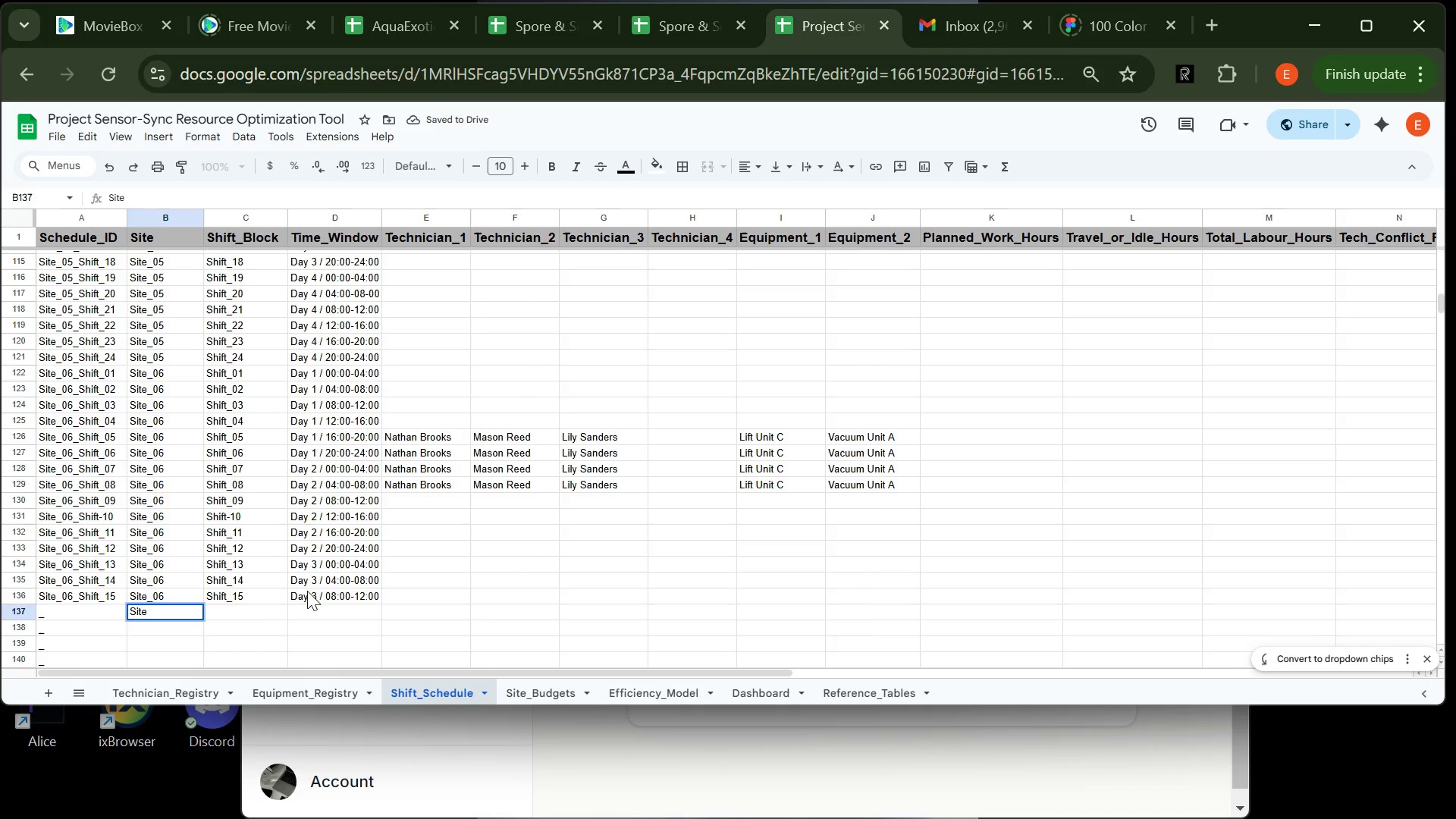 
hold_key(key=ShiftLeft, duration=0.34)
 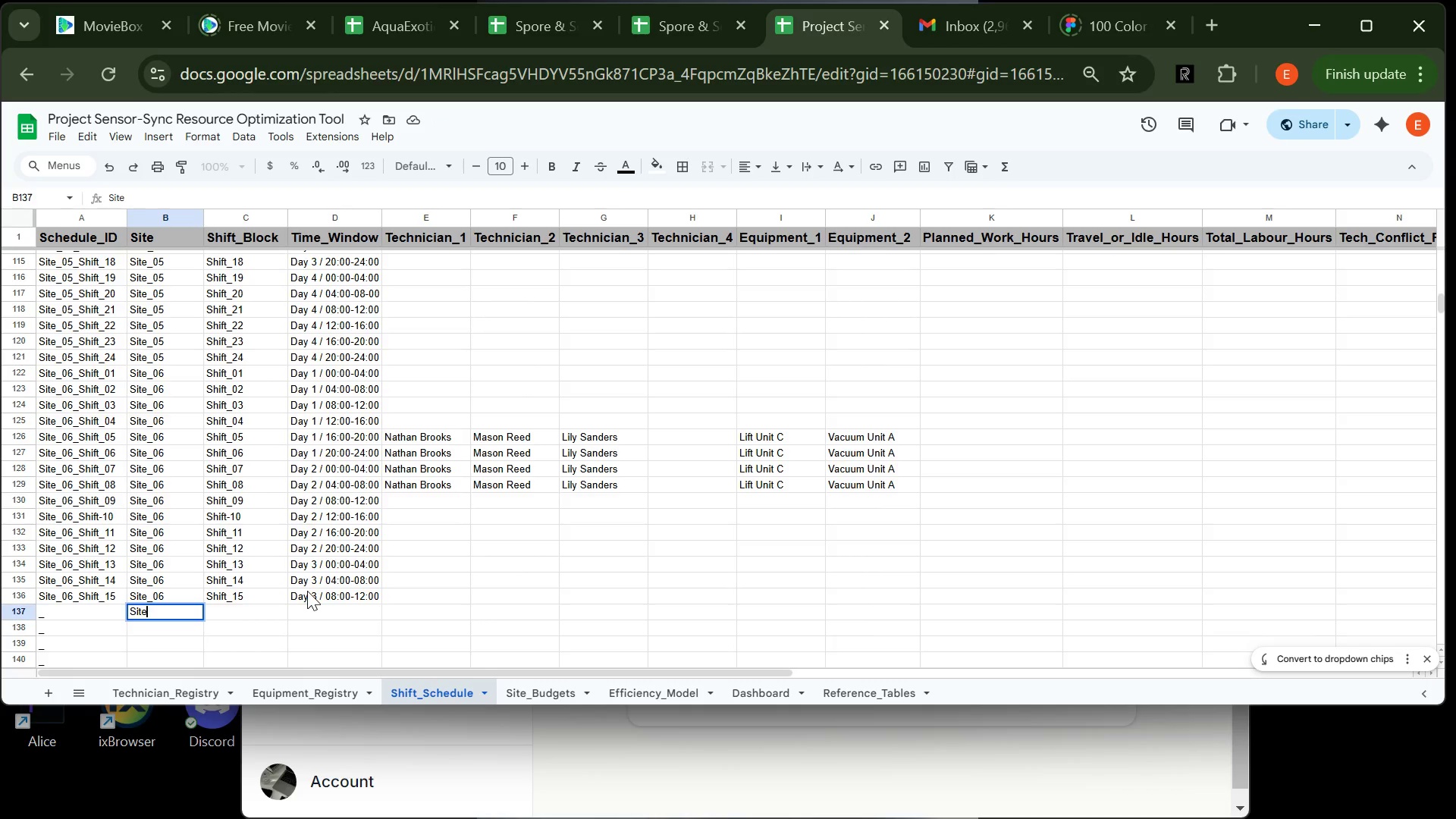 
type(_06)
key(Tab)
type(Shift_16)
key(Tab)
type(Day 3 / 12)
 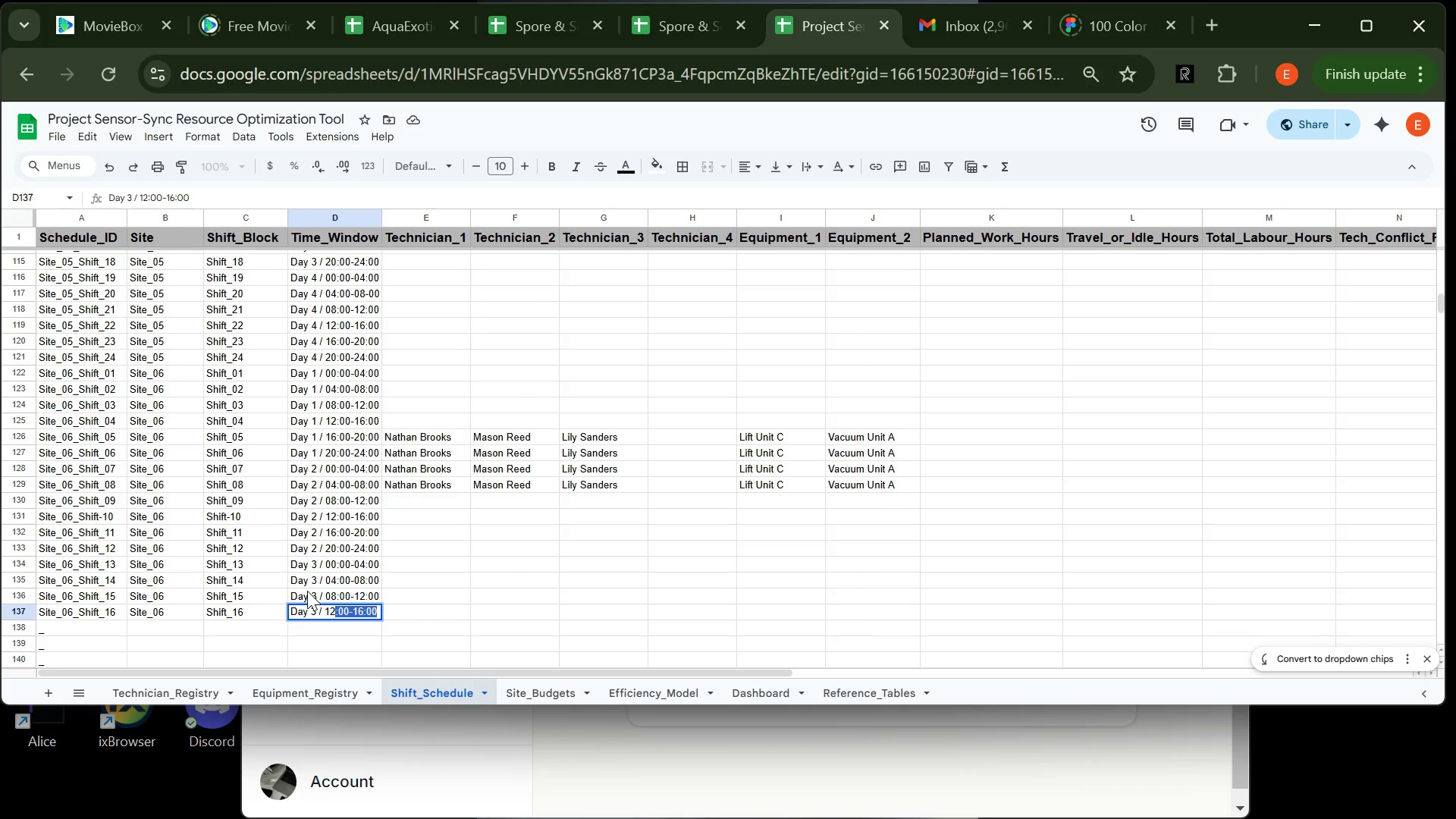 
key(Enter)
 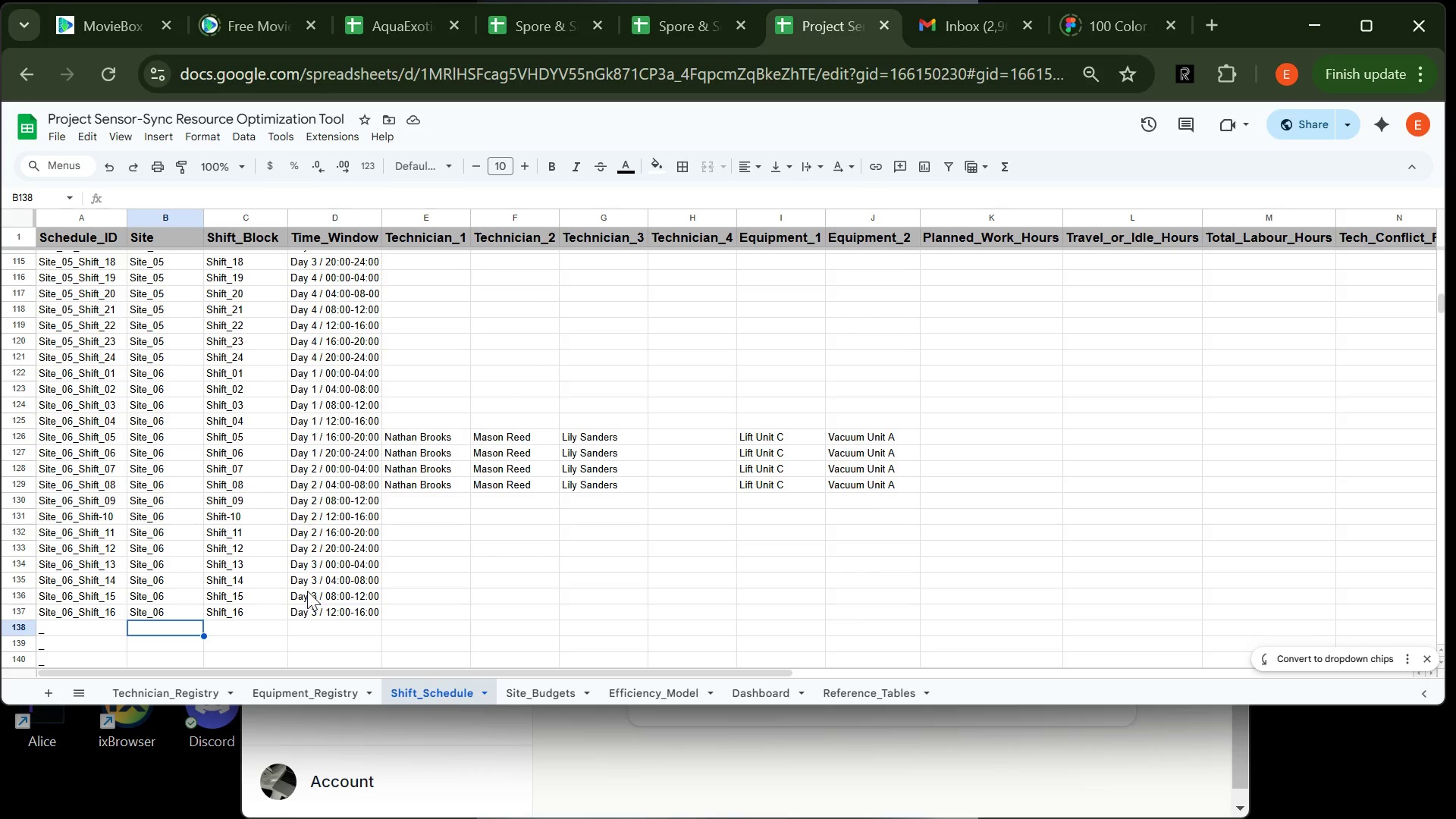 
wait(14.11)
 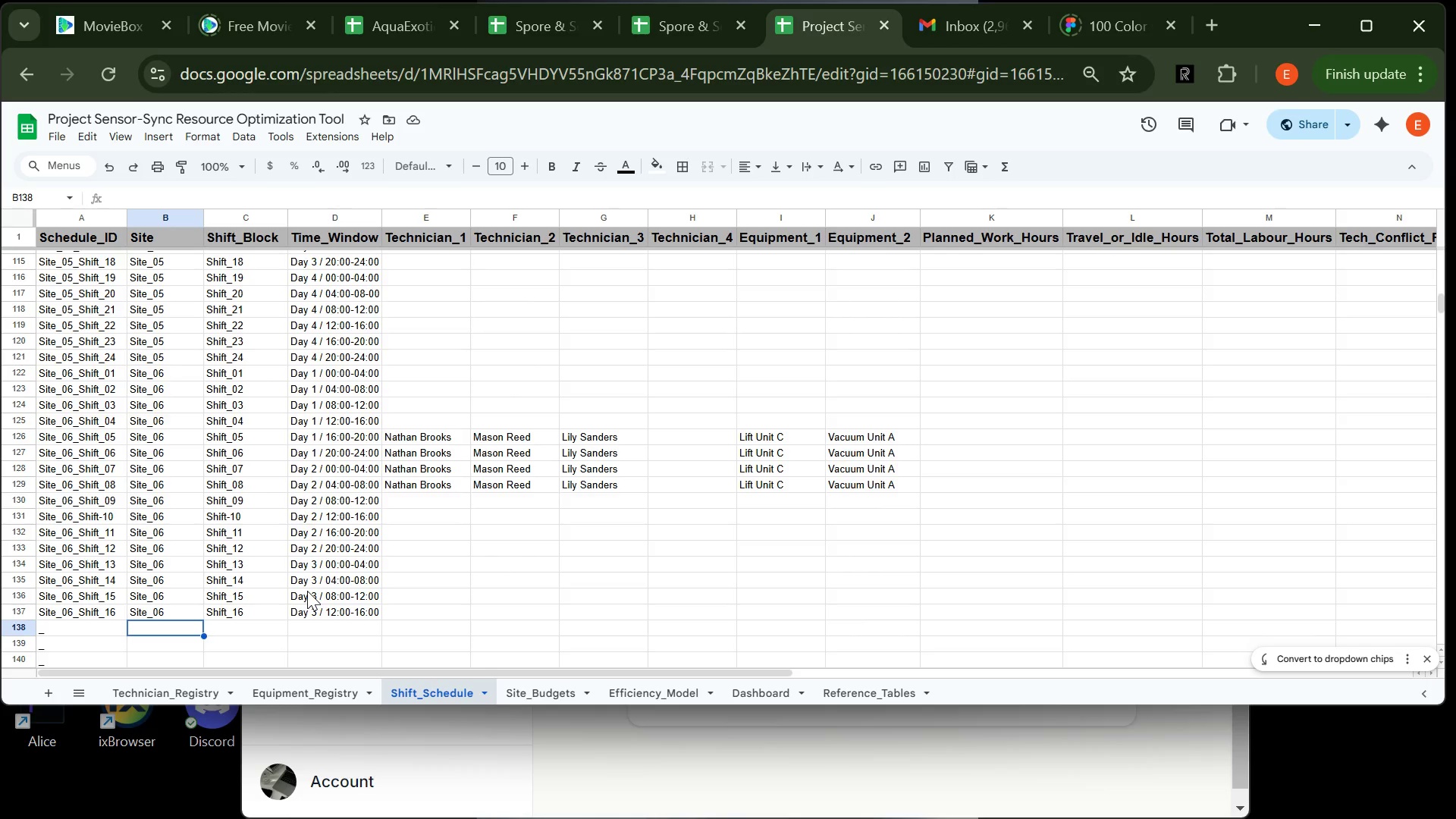 
type(Site_06)
key(Tab)
type(Shift_17)
key(Tab)
type(Day)
 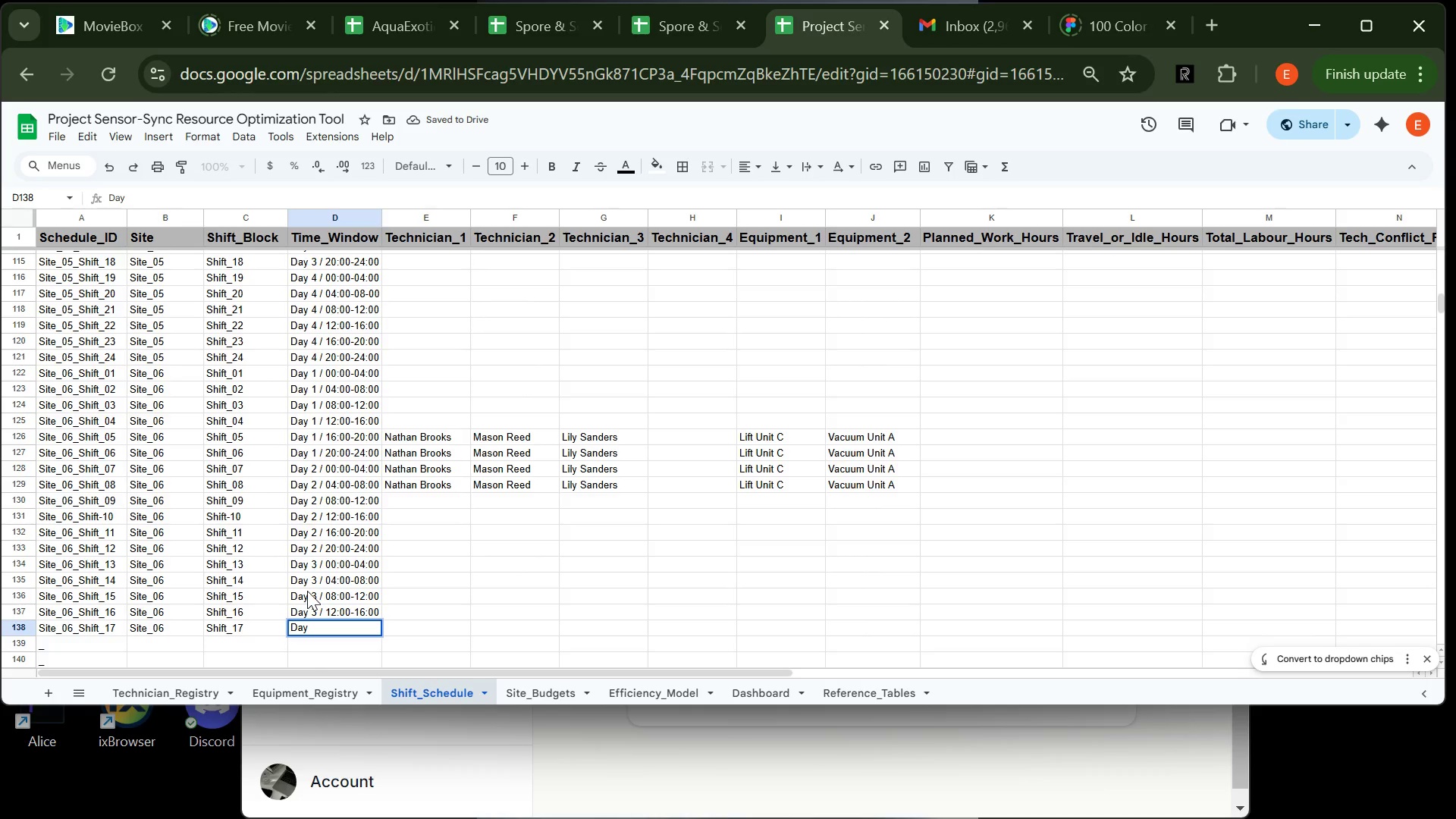 
type( 3 / 16)
key(Tab)
type(Nathan Brooks)
key(Tab)
type(Mason Reed)
key(Tab)
type(lily )
key(Backspace)
key(Backspace)
key(Backspace)
key(Backspace)
key(Backspace)
type(Lilt )
key(Backspace)
key(Backspace)
type(y Sanders)
key(Tab)
key(Tab)
 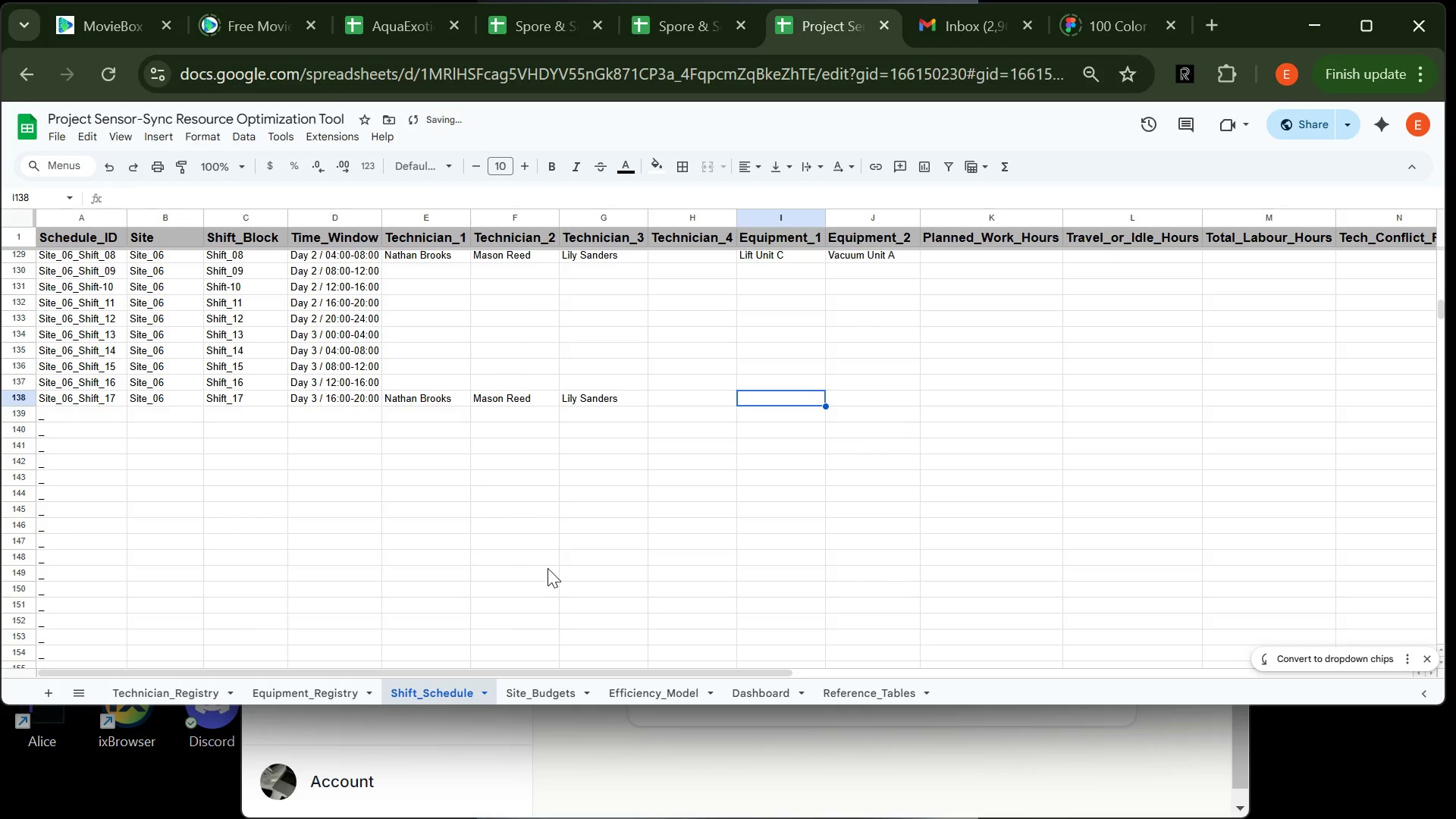 
type(Lift Unit C)
key(Tab)
type(Vacuum Unit A)
 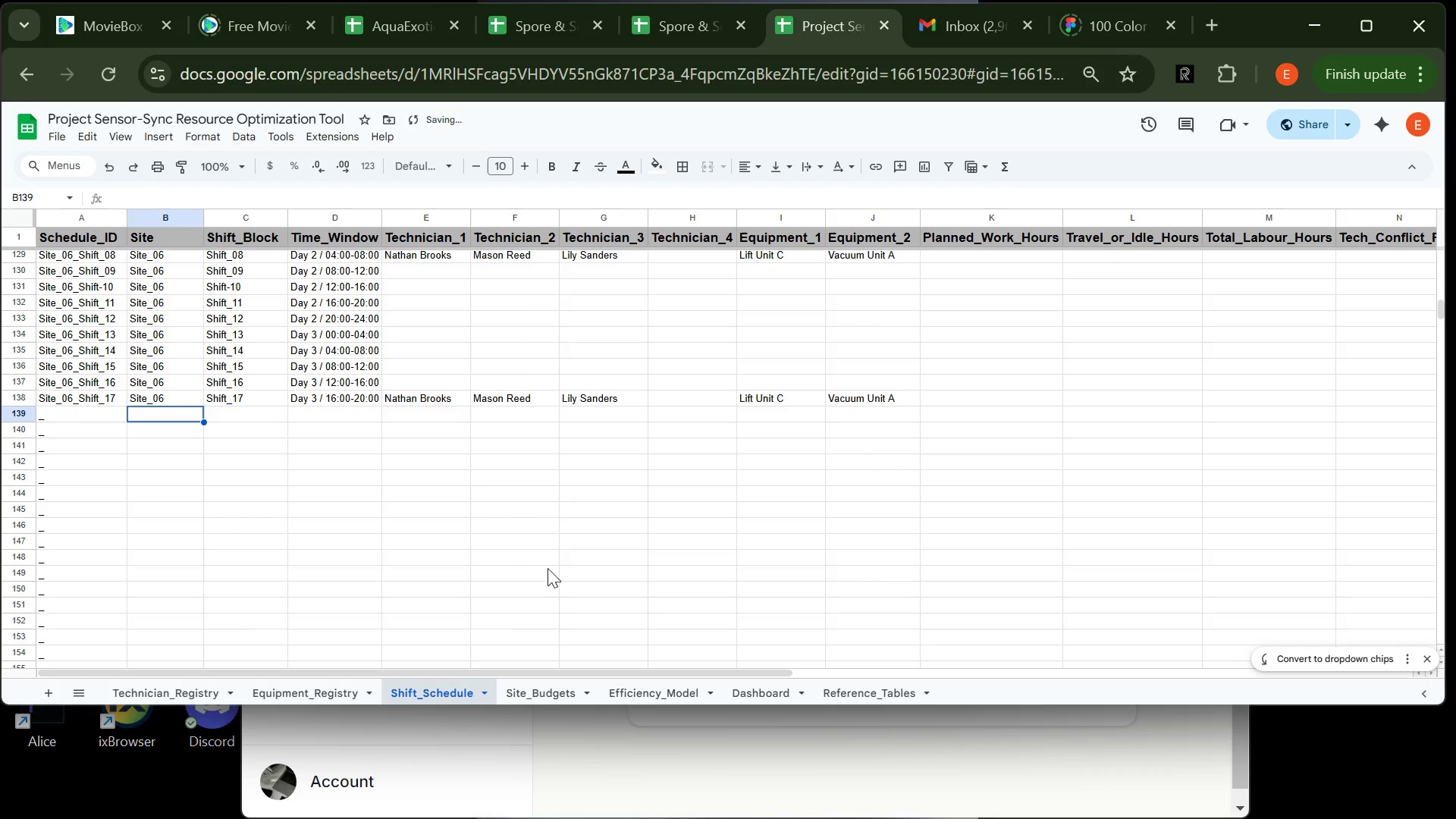 
key(Enter)
 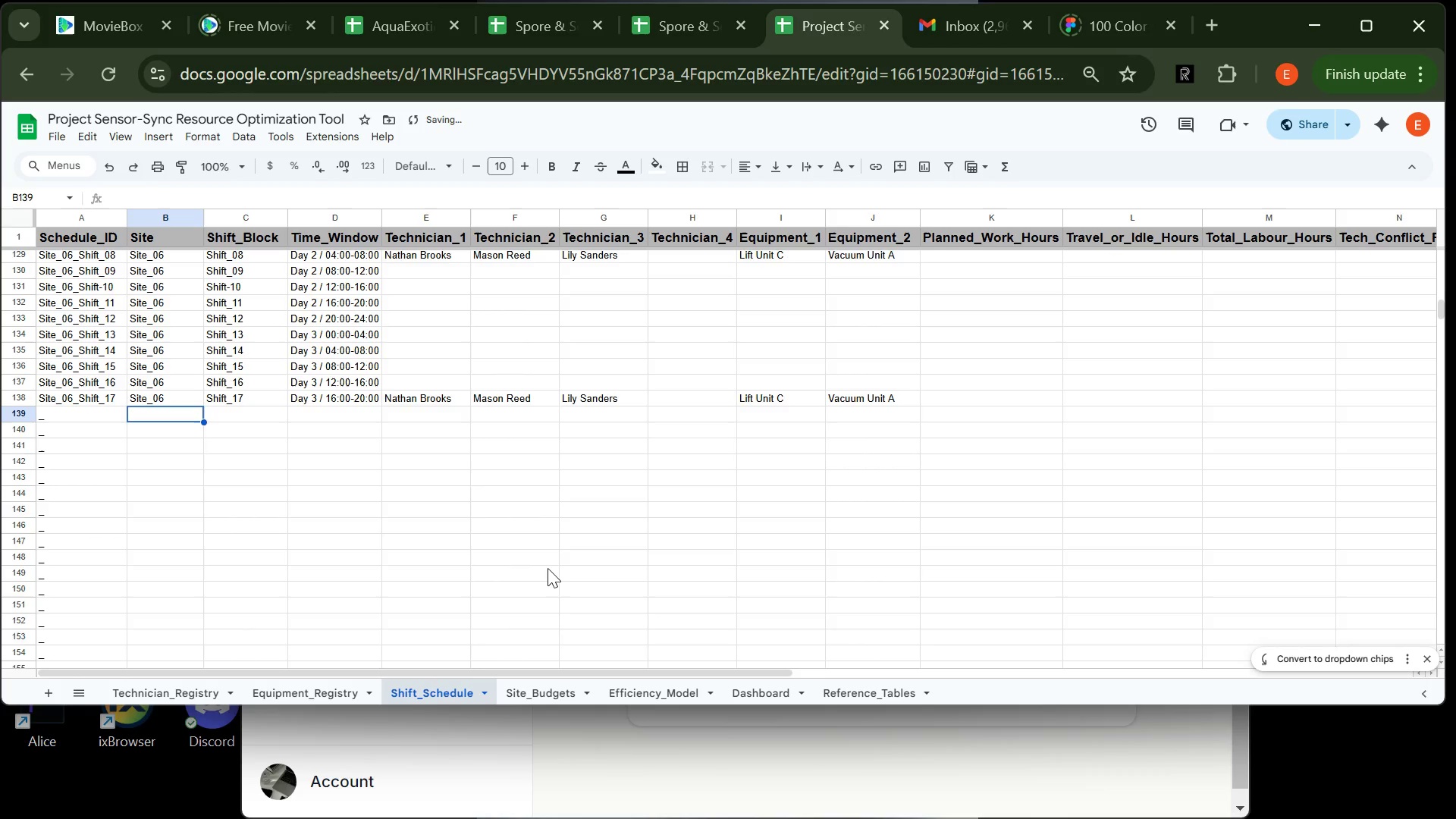 
key(Enter)
 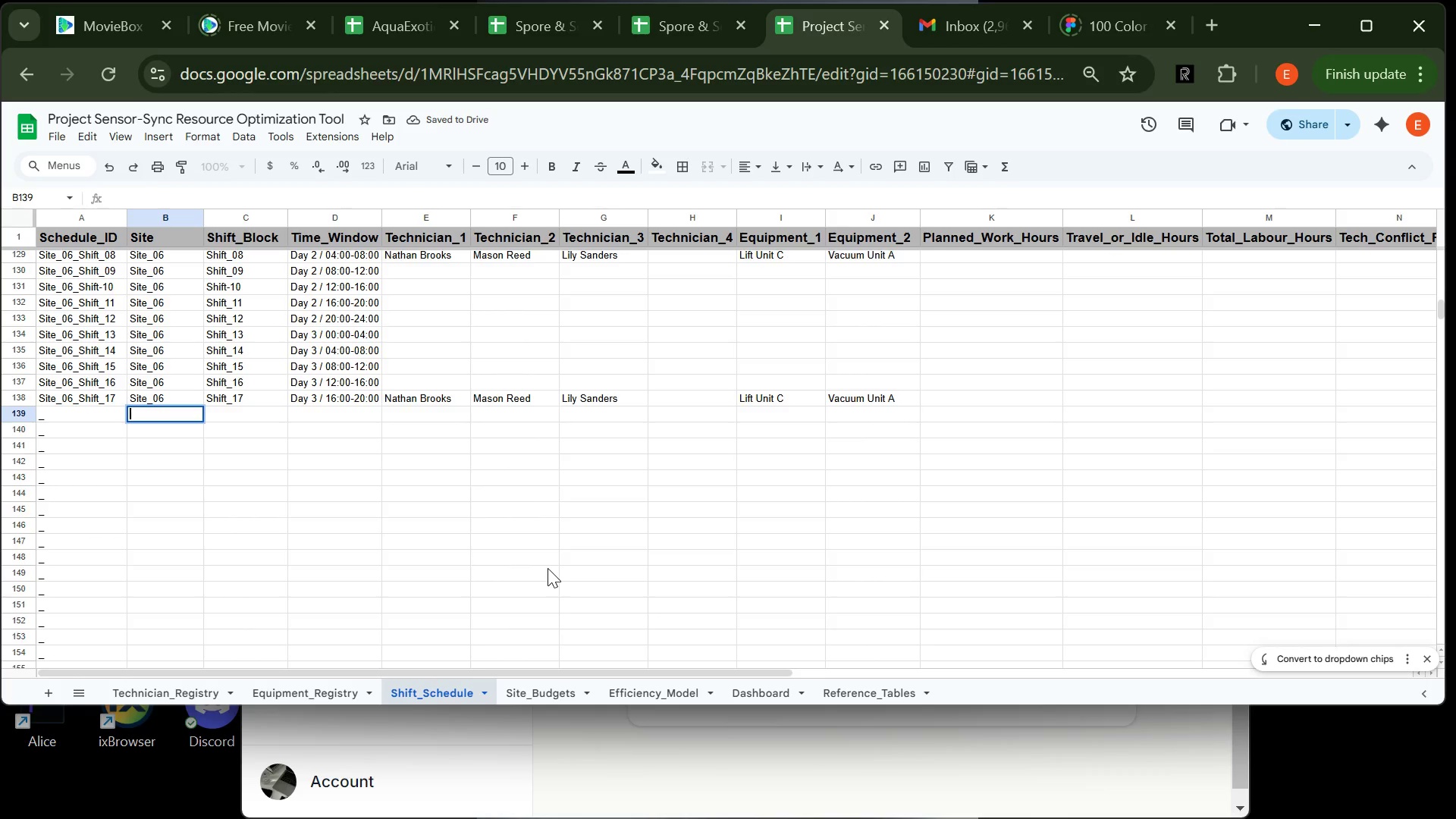 
type(Sot)
key(Backspace)
key(Backspace)
type(ite_06)
key(Tab)
type(Shift_18)
key(Tab)
type(Dat )
key(Backspace)
key(Backspace)
type(y 3 .)
key(Backspace)
type(/ 20)
key(Tab)
 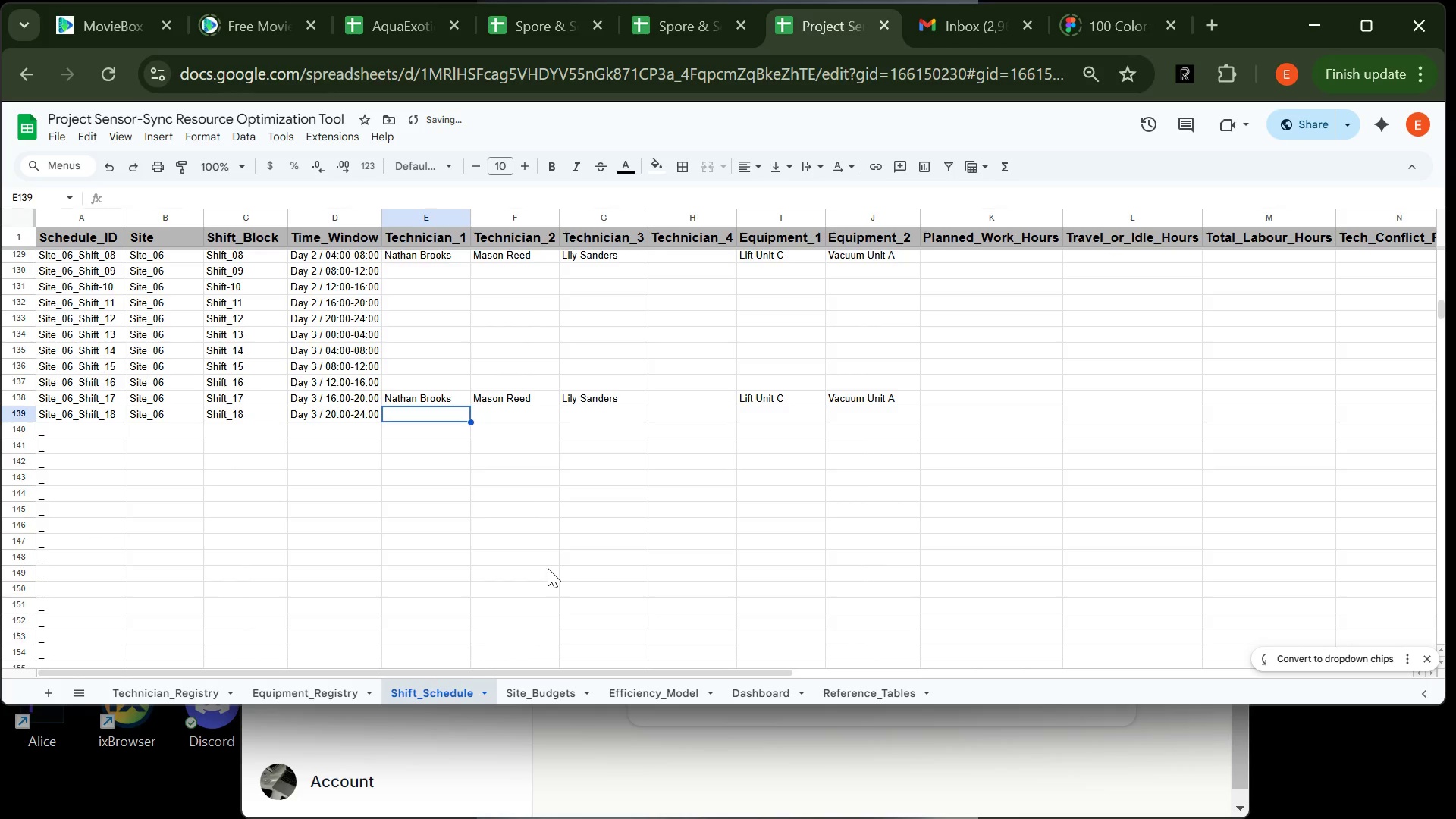 
type(Na)
key(Tab)
type(Mas)
key(Tab)
type(Li)
key(Tab)
key(Tab)
type(Lift)
key(Tab)
type(Vac)
 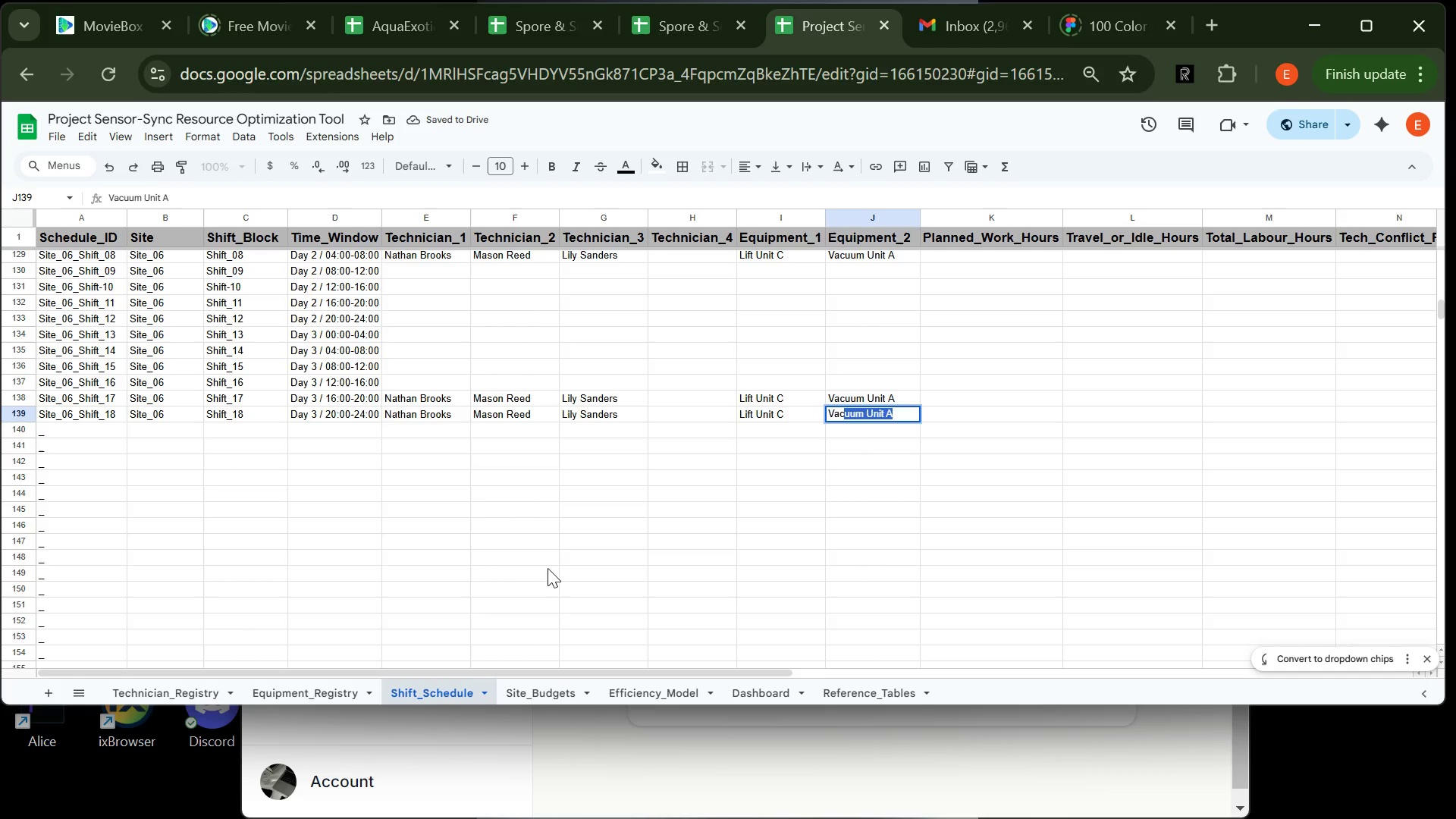 
key(Enter)
 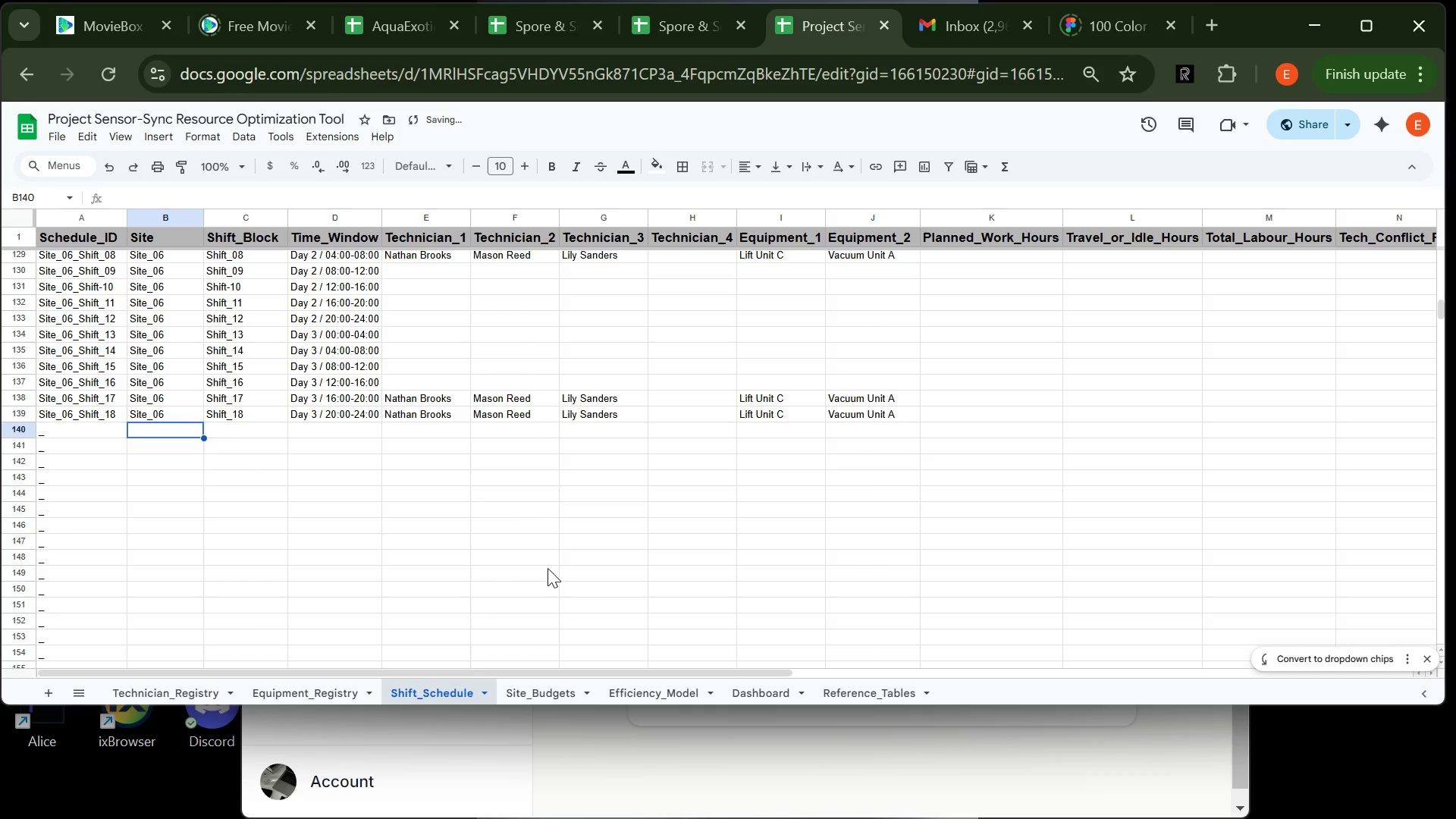 
type(Site_06)
key(Tab)
type(Shift_19)
key(Tab)
 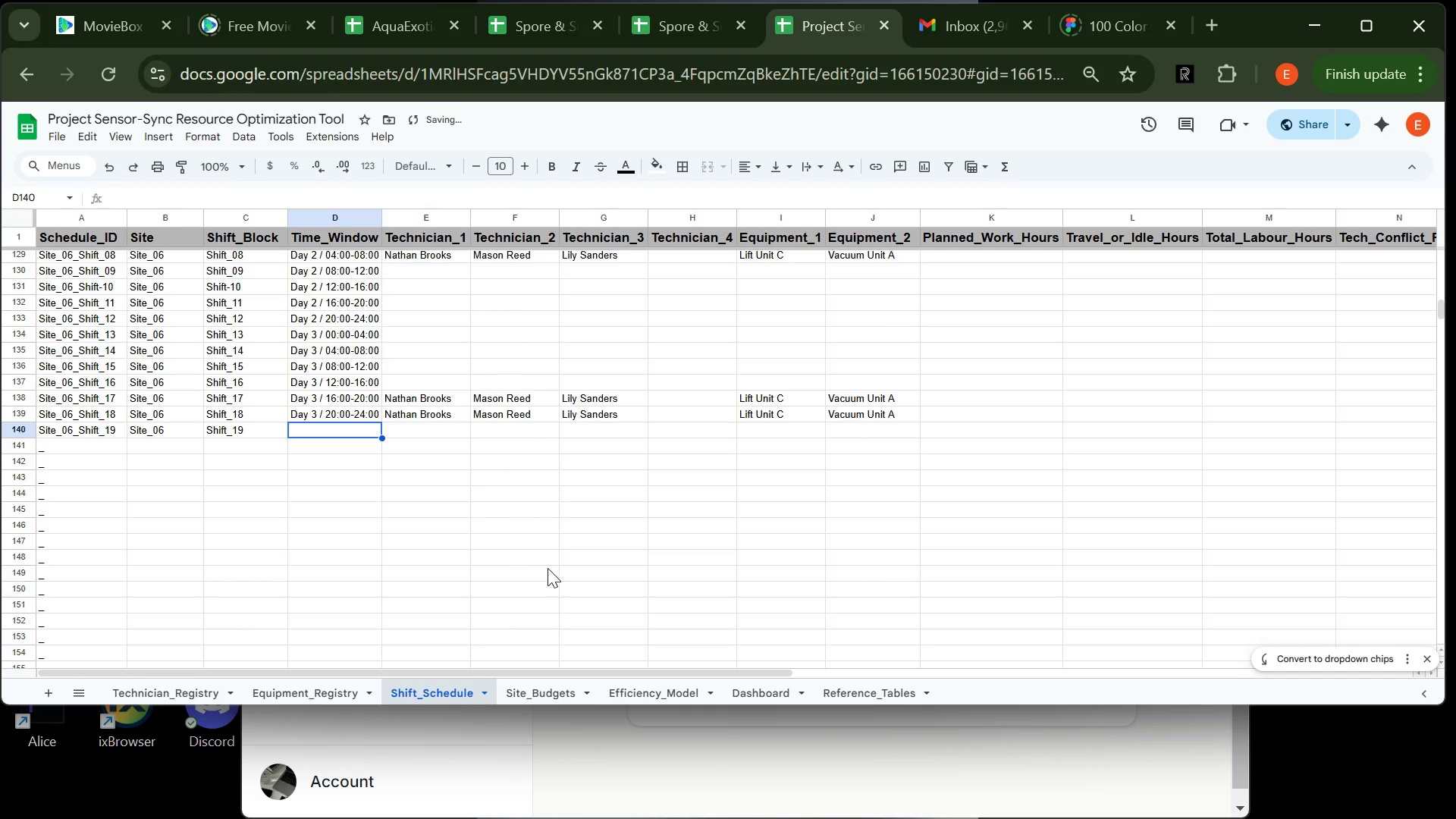 
wait(5.47)
 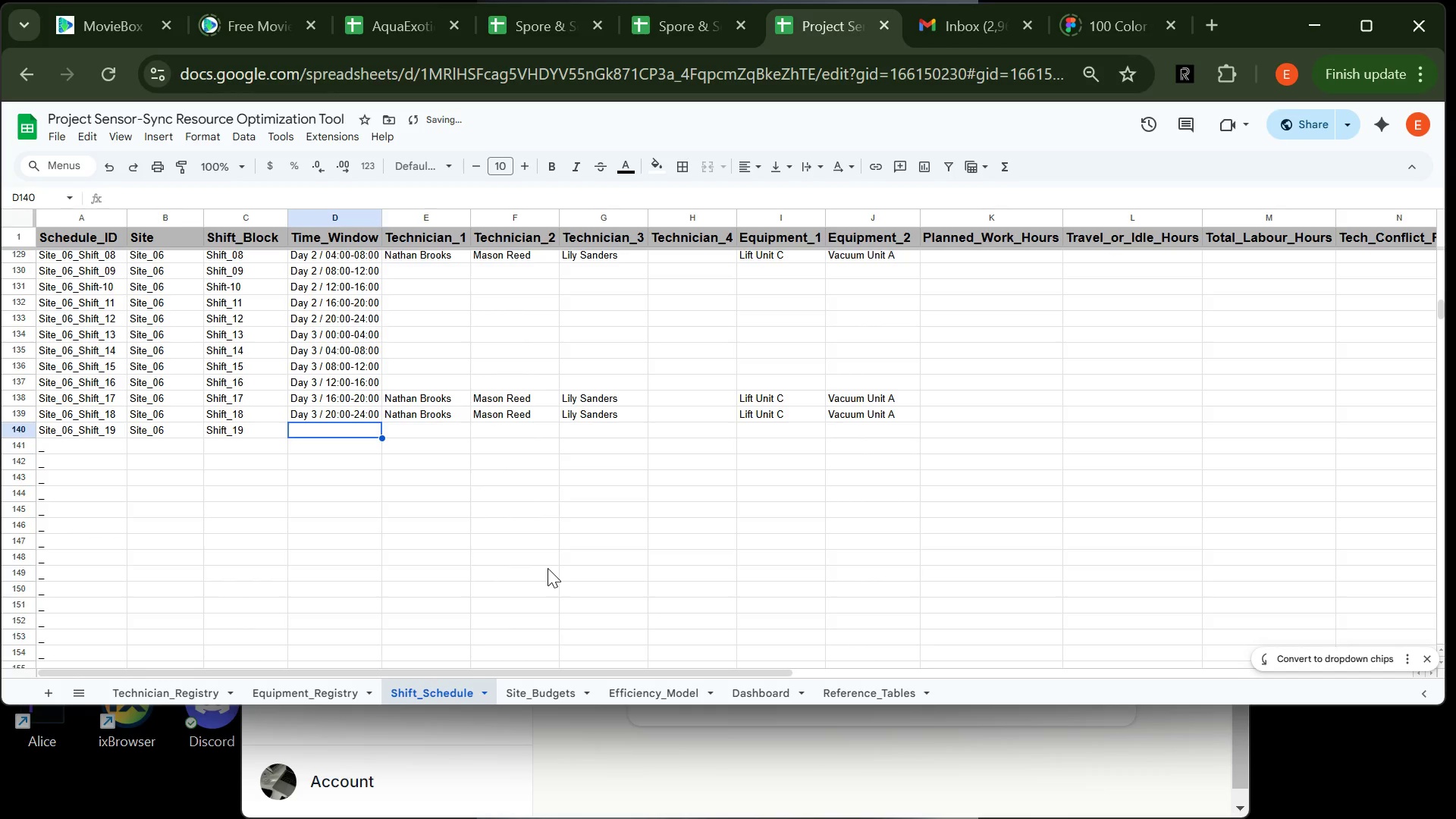 
type(Day 4 / 00)
key(Tab)
type(Nath)
key(Tab)
type(MA)
key(Tab)
type(L)
key(Tab)
key(Tab)
key(Tab)
 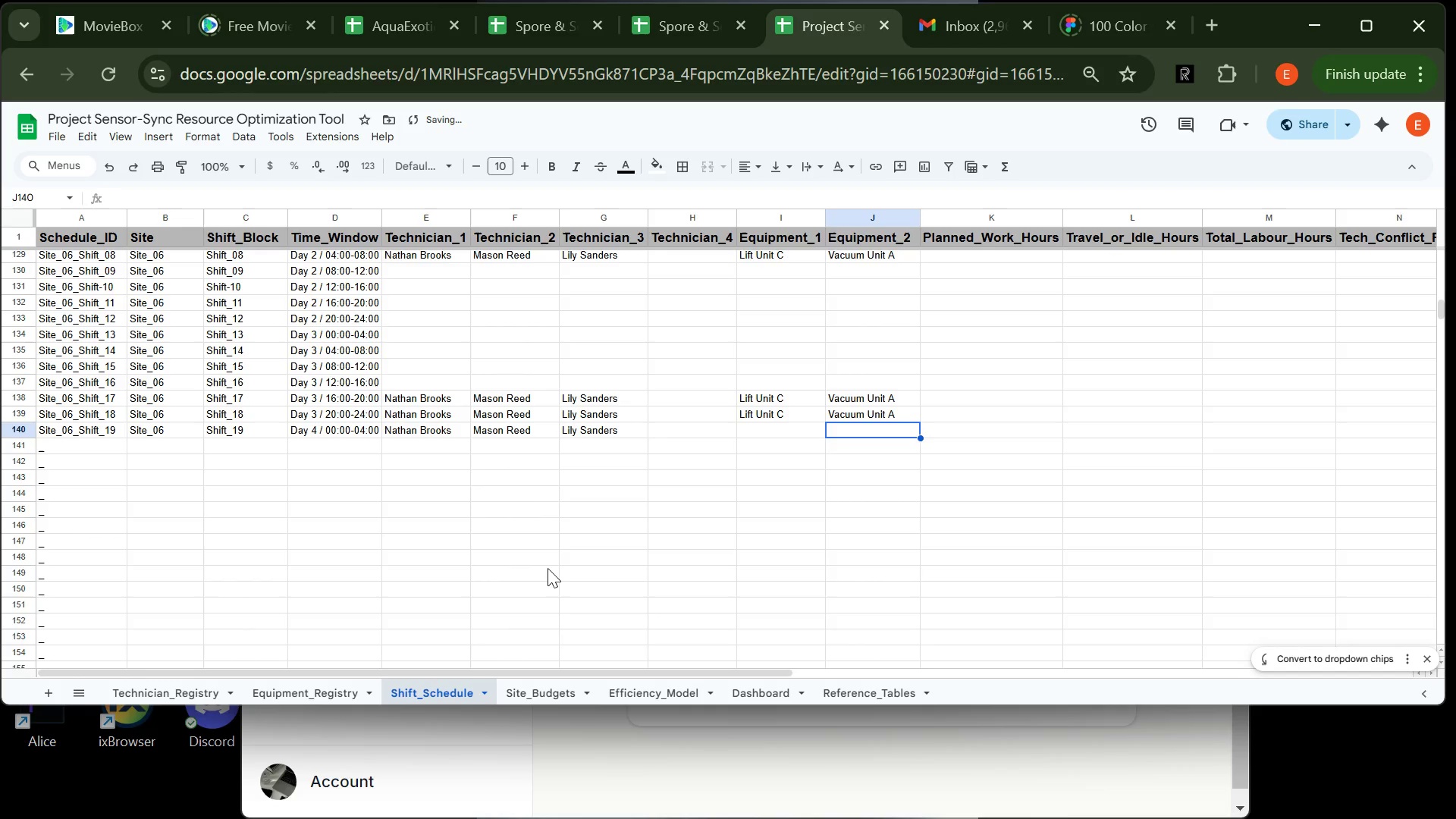 
key(ArrowLeft)
 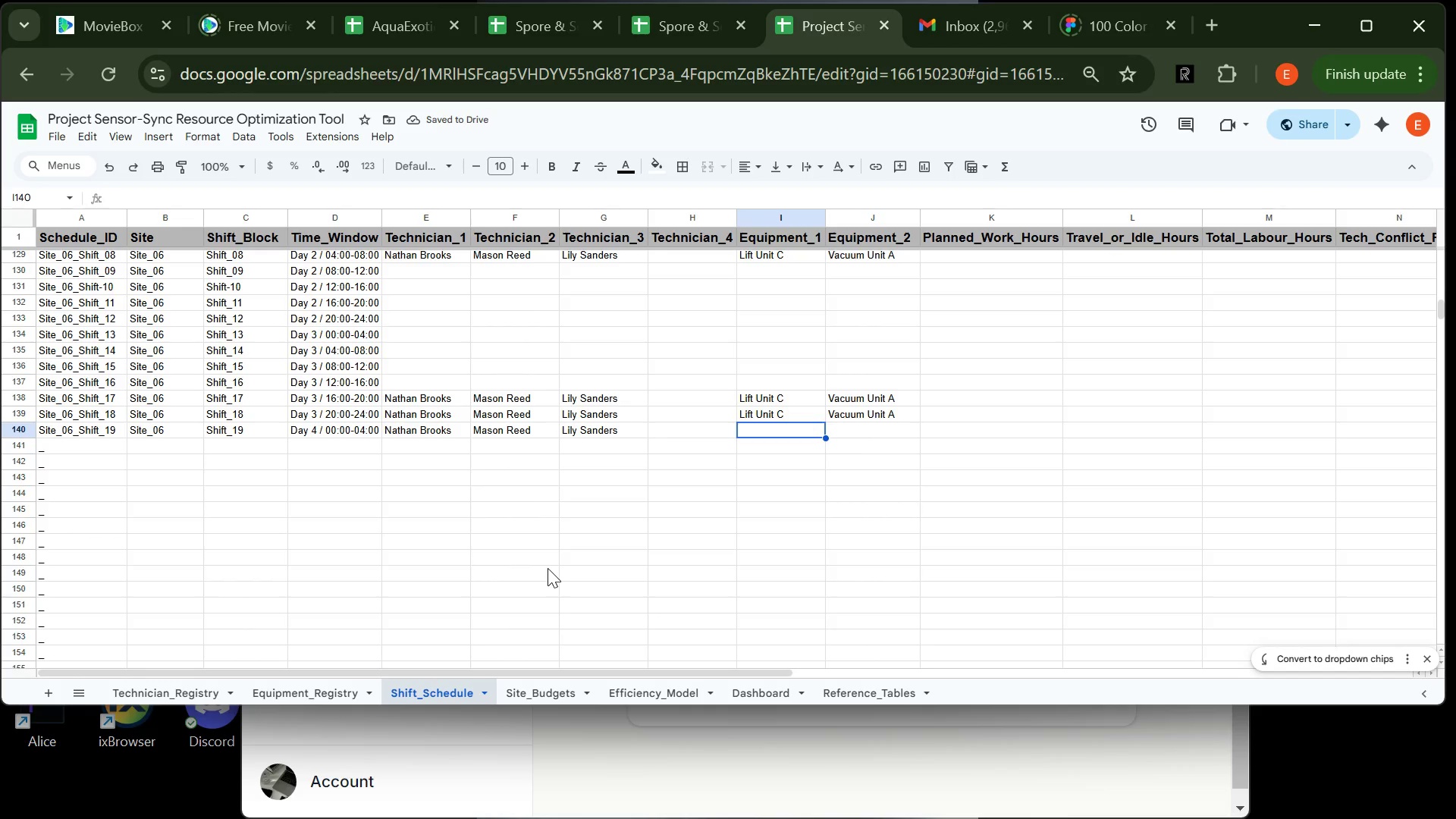 
type(Li)
key(Tab)
type(Va)
 